 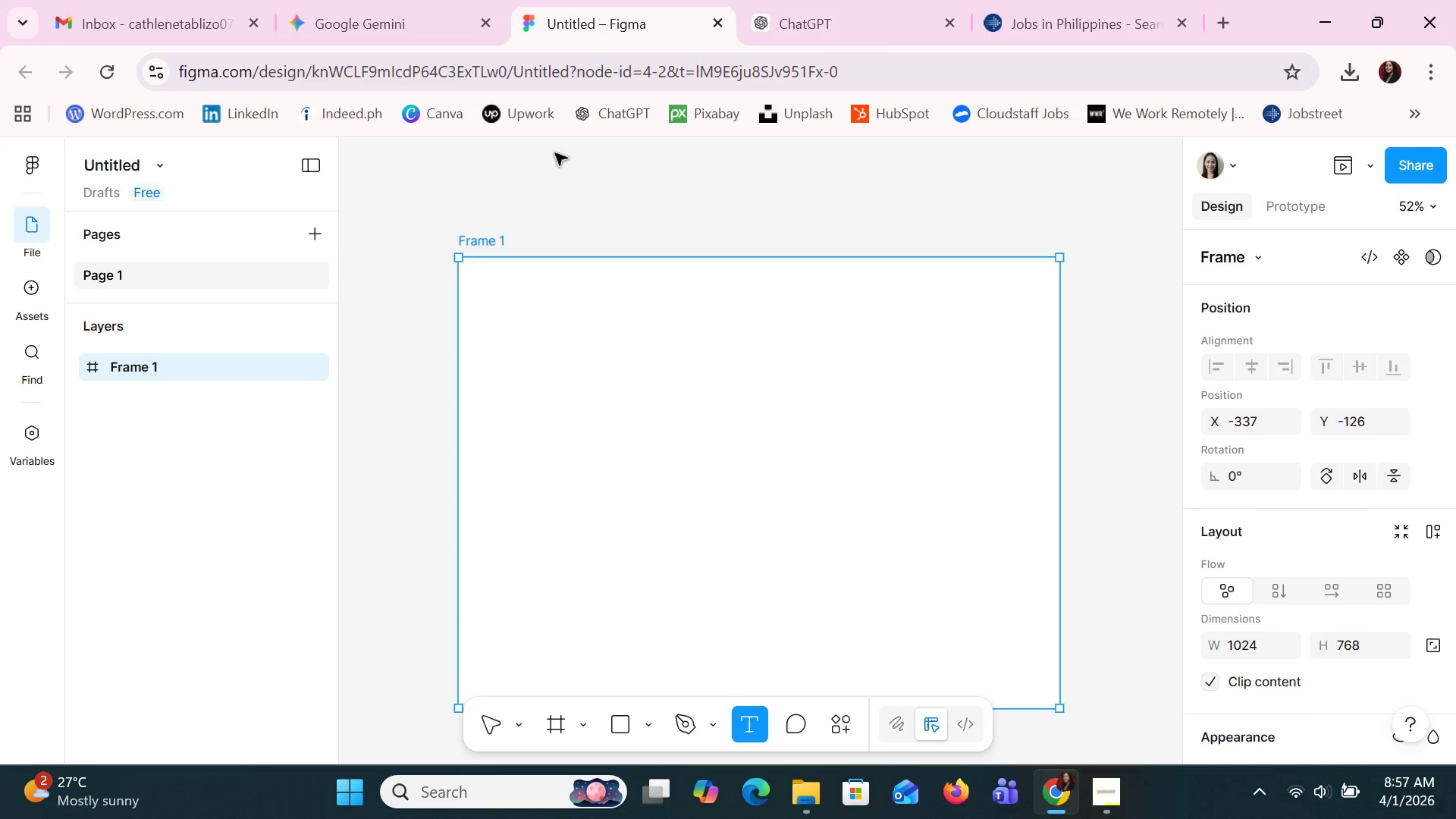 
left_click([1262, 252])
 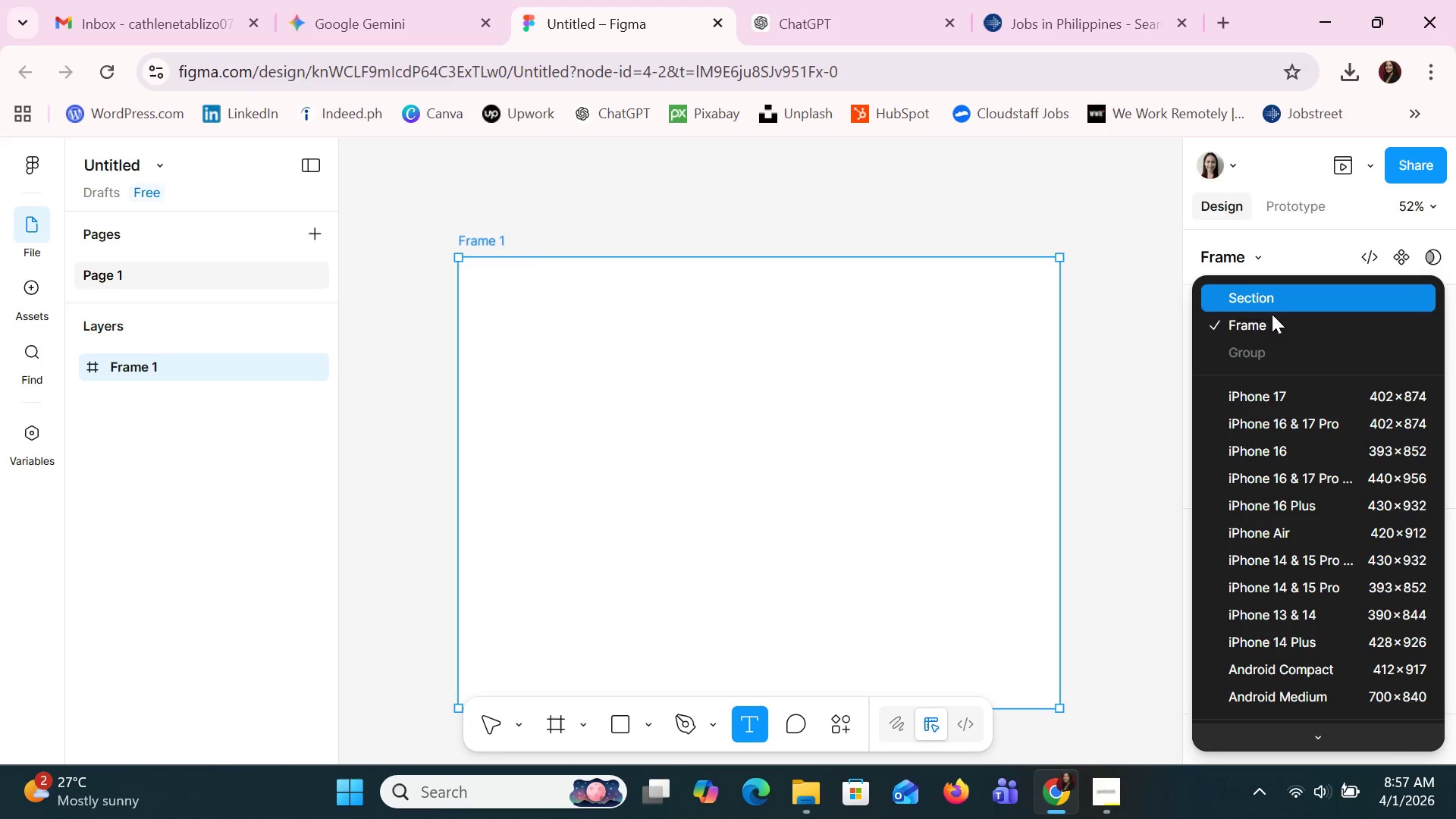 
left_click([1285, 391])
 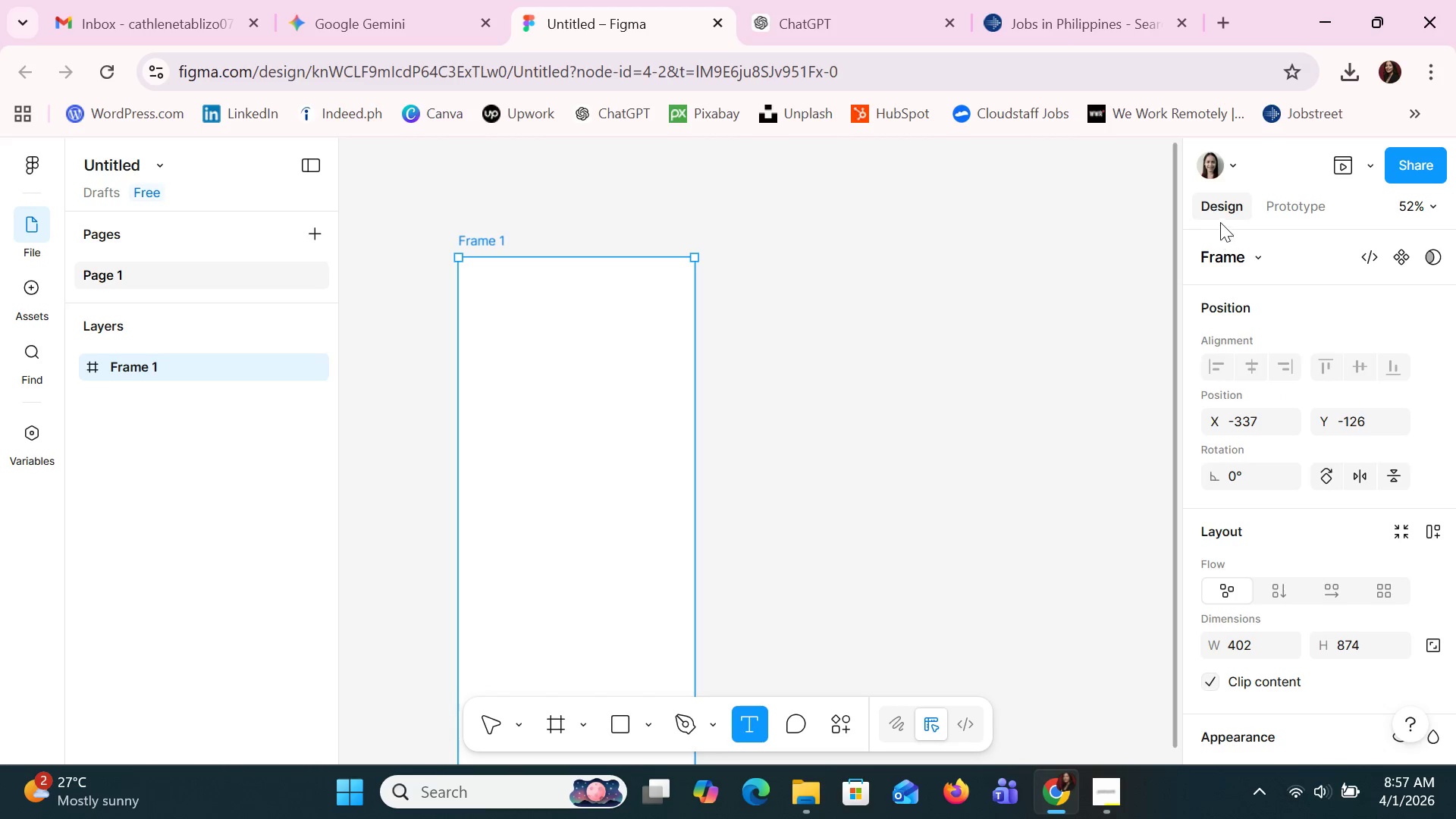 
left_click([1255, 261])
 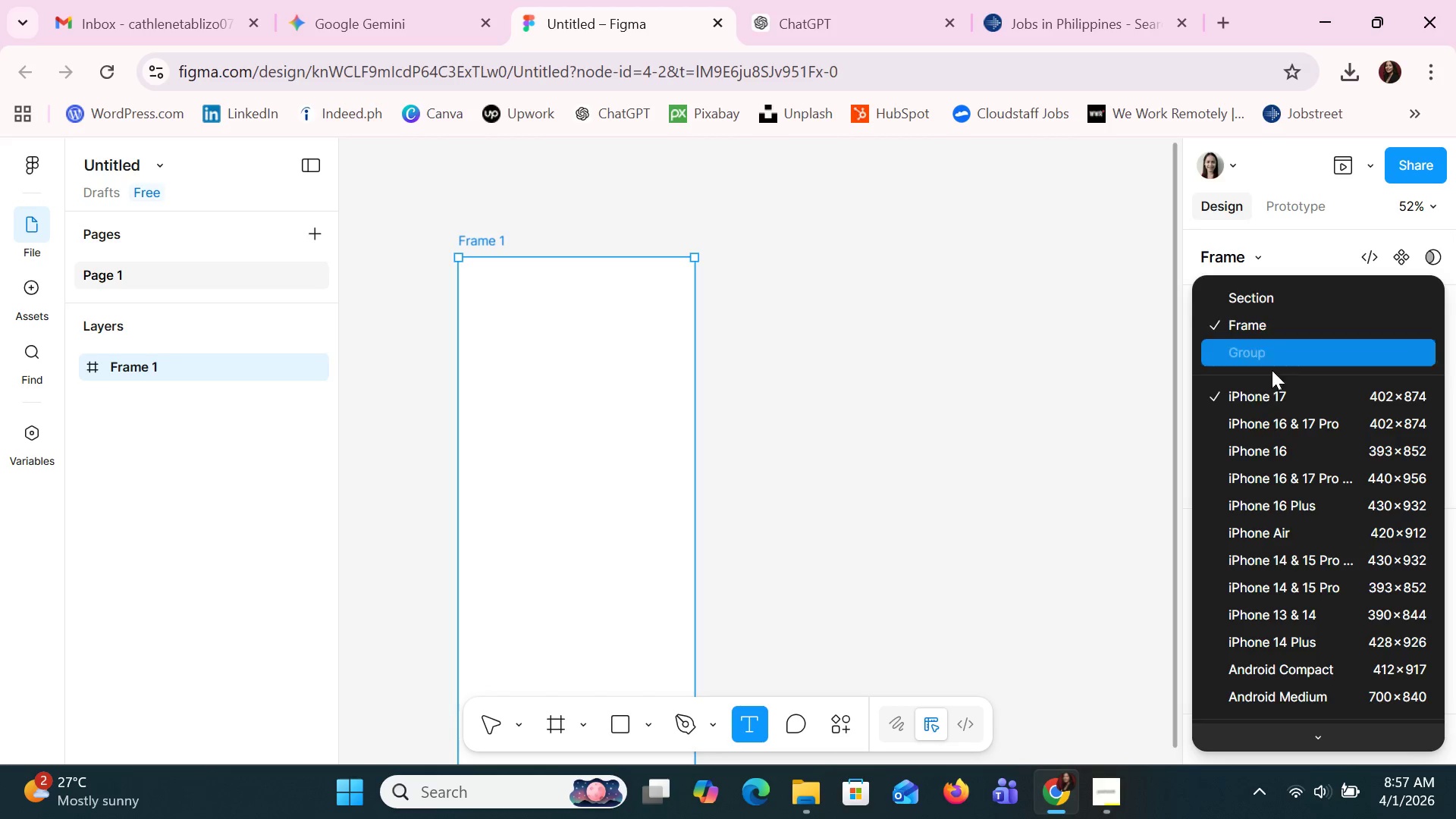 
scroll: coordinate [1302, 447], scroll_direction: down, amount: 2.0
 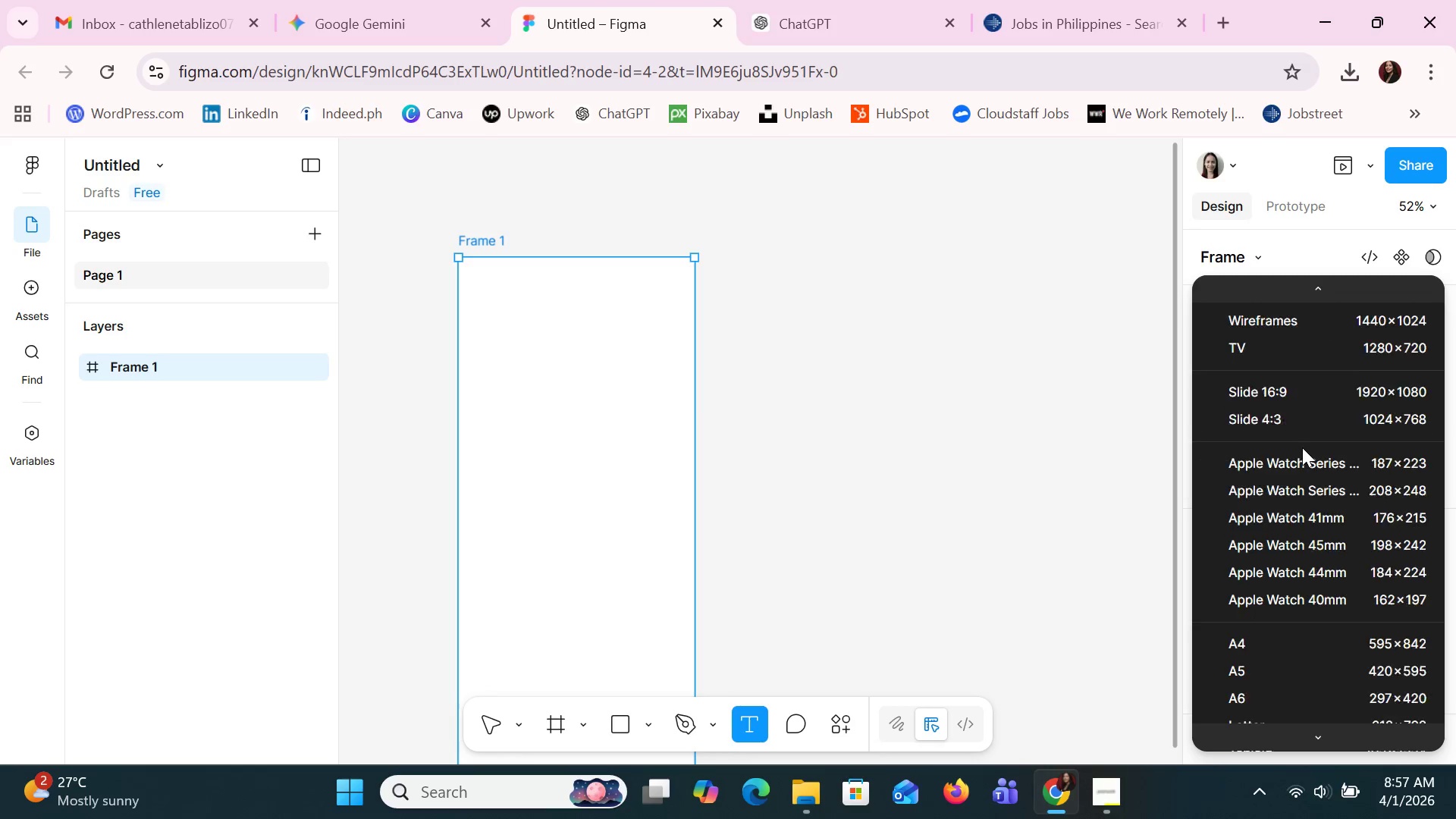 
left_click([1041, 497])
 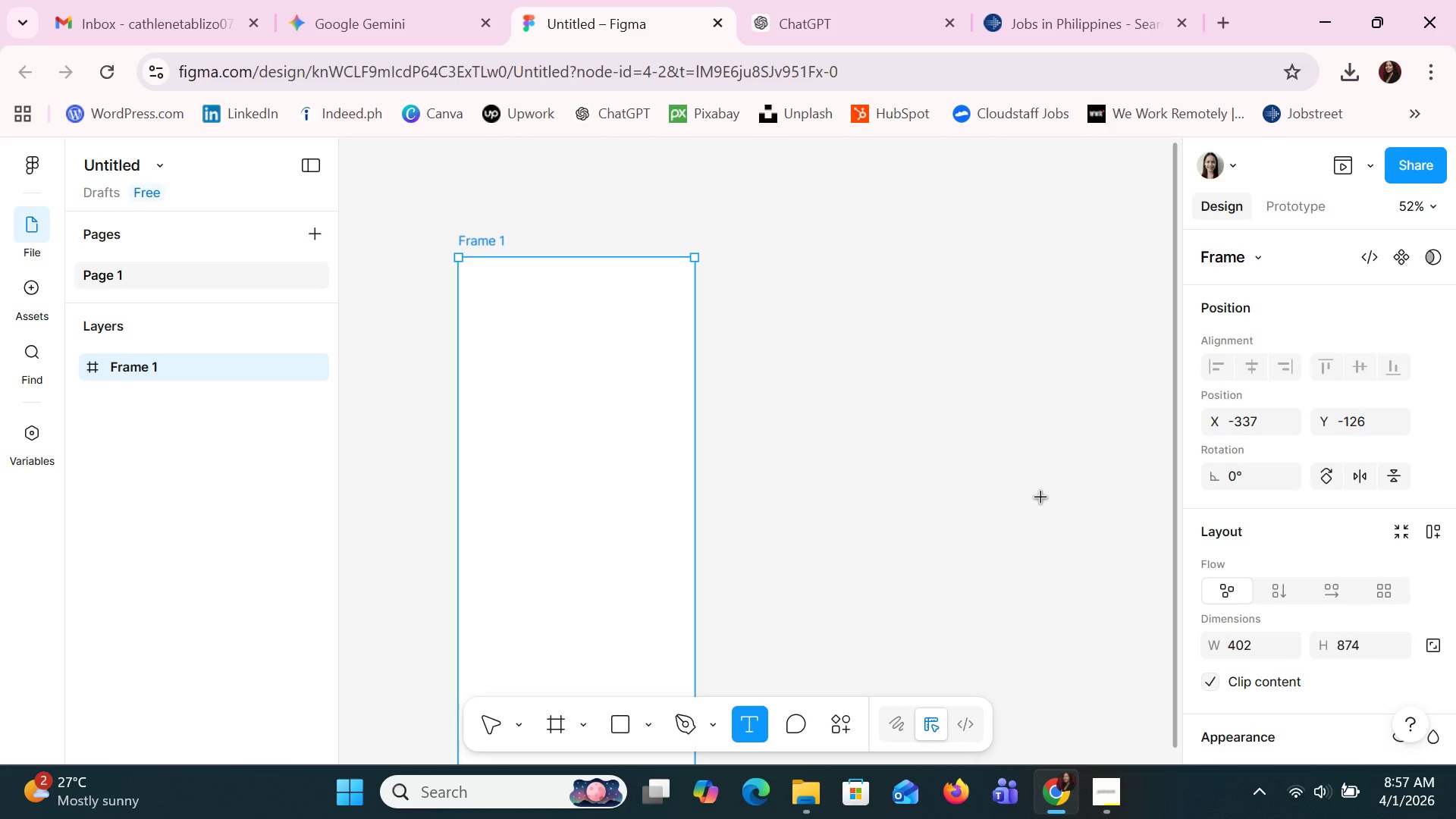 
key(Control+Z)
 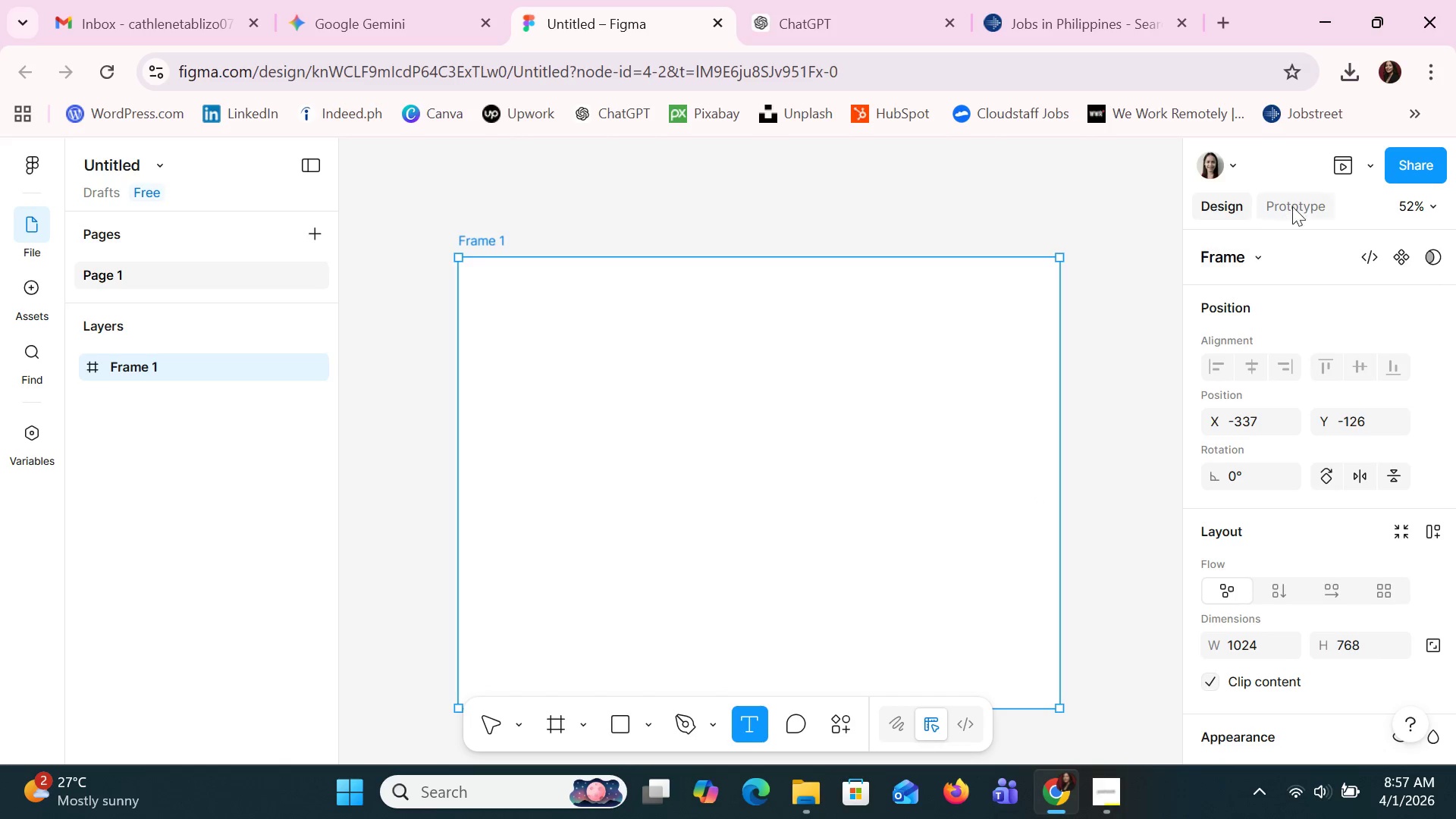 
left_click([1367, 170])
 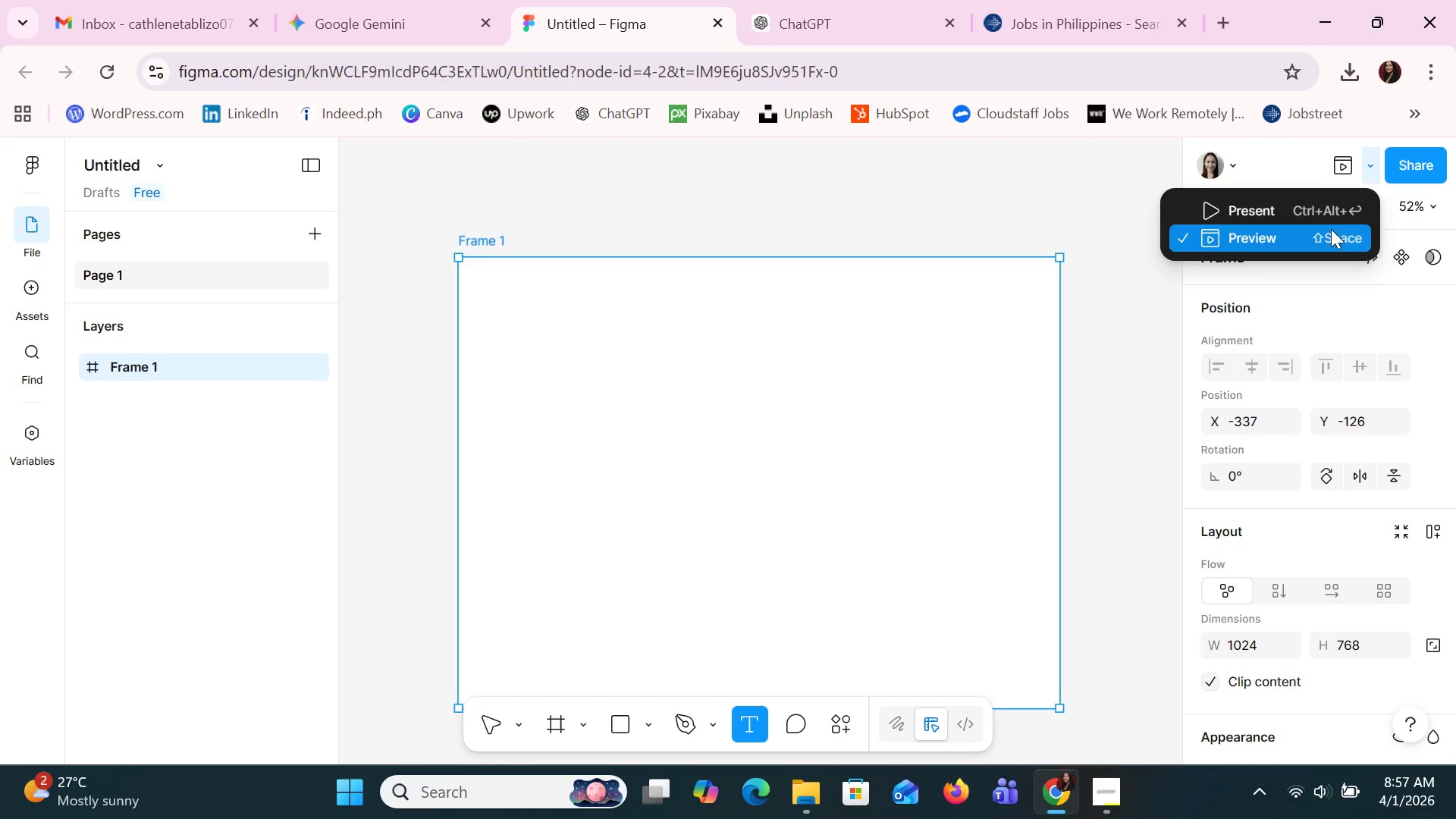 
left_click([1331, 229])
 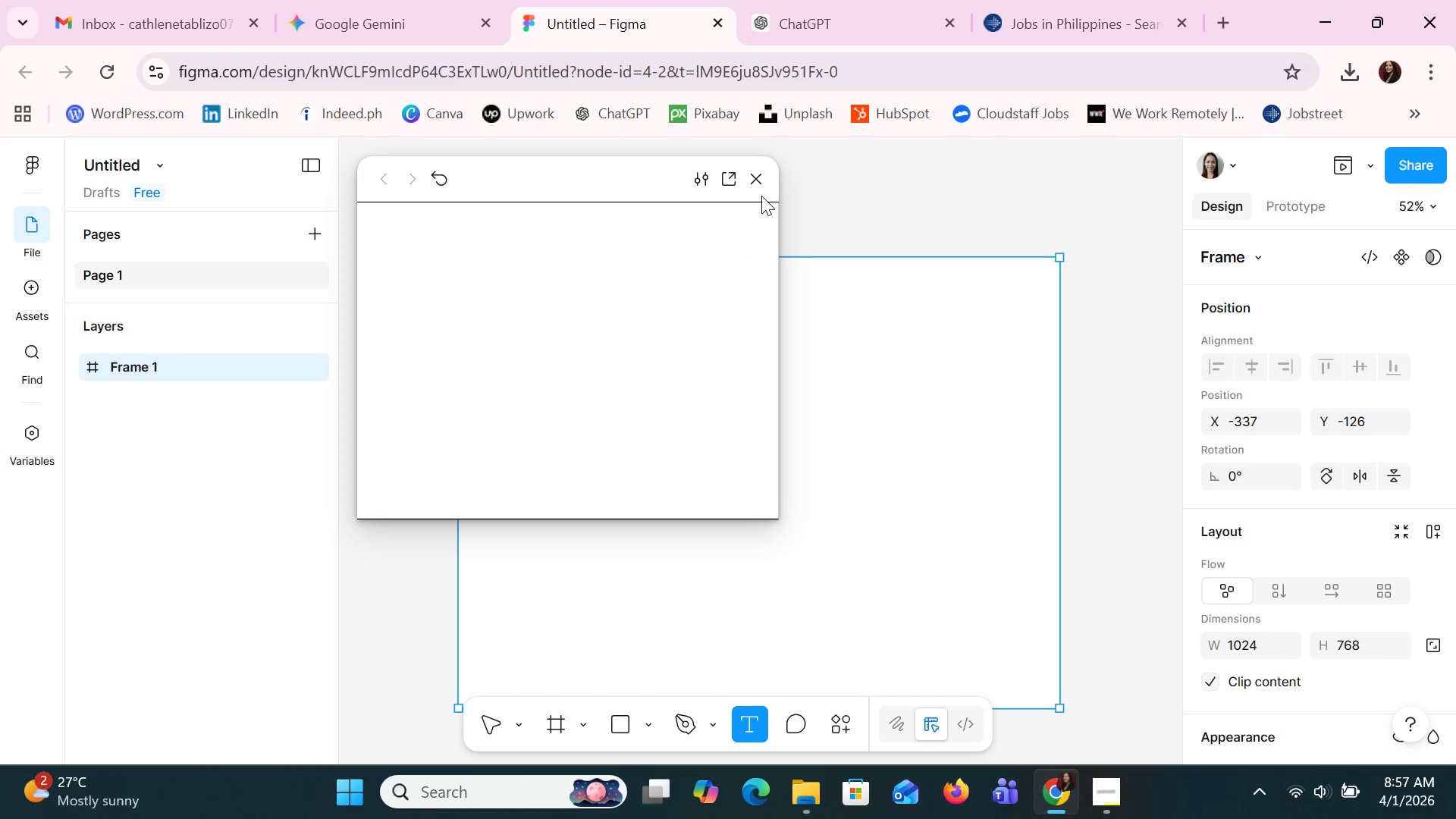 
left_click([752, 187])
 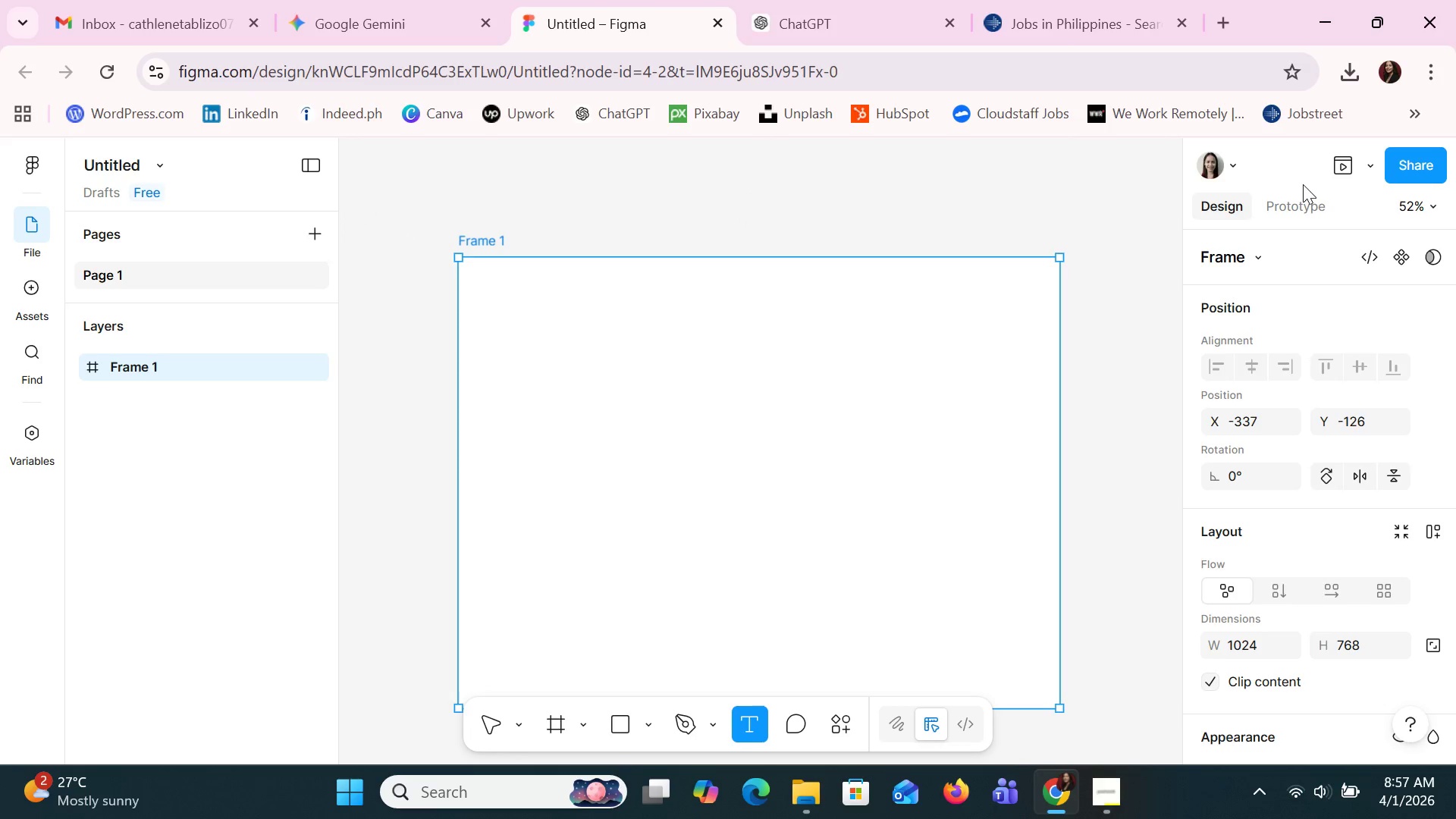 
left_click([1307, 202])
 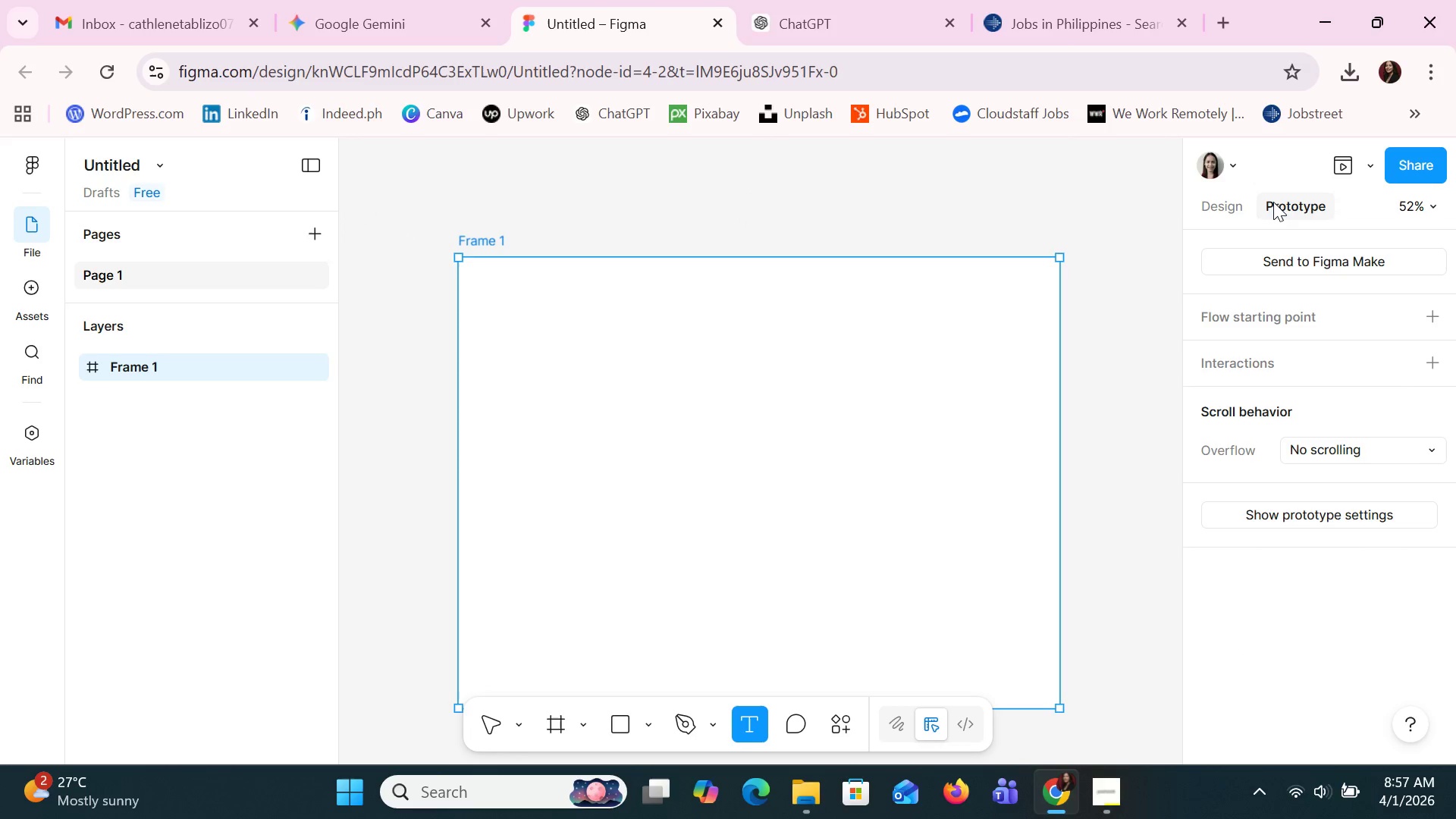 
left_click([1229, 193])
 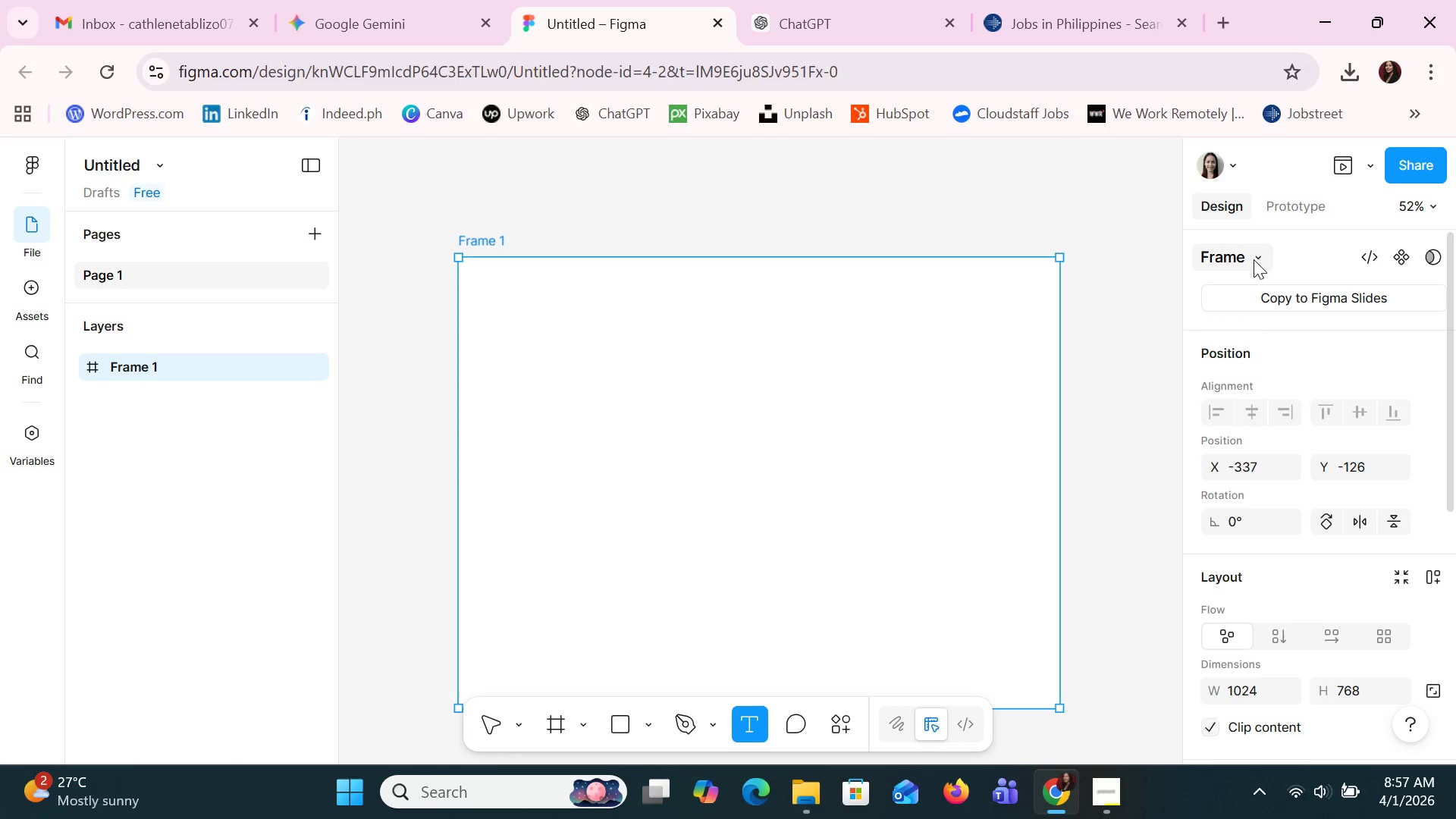 
left_click([1254, 259])
 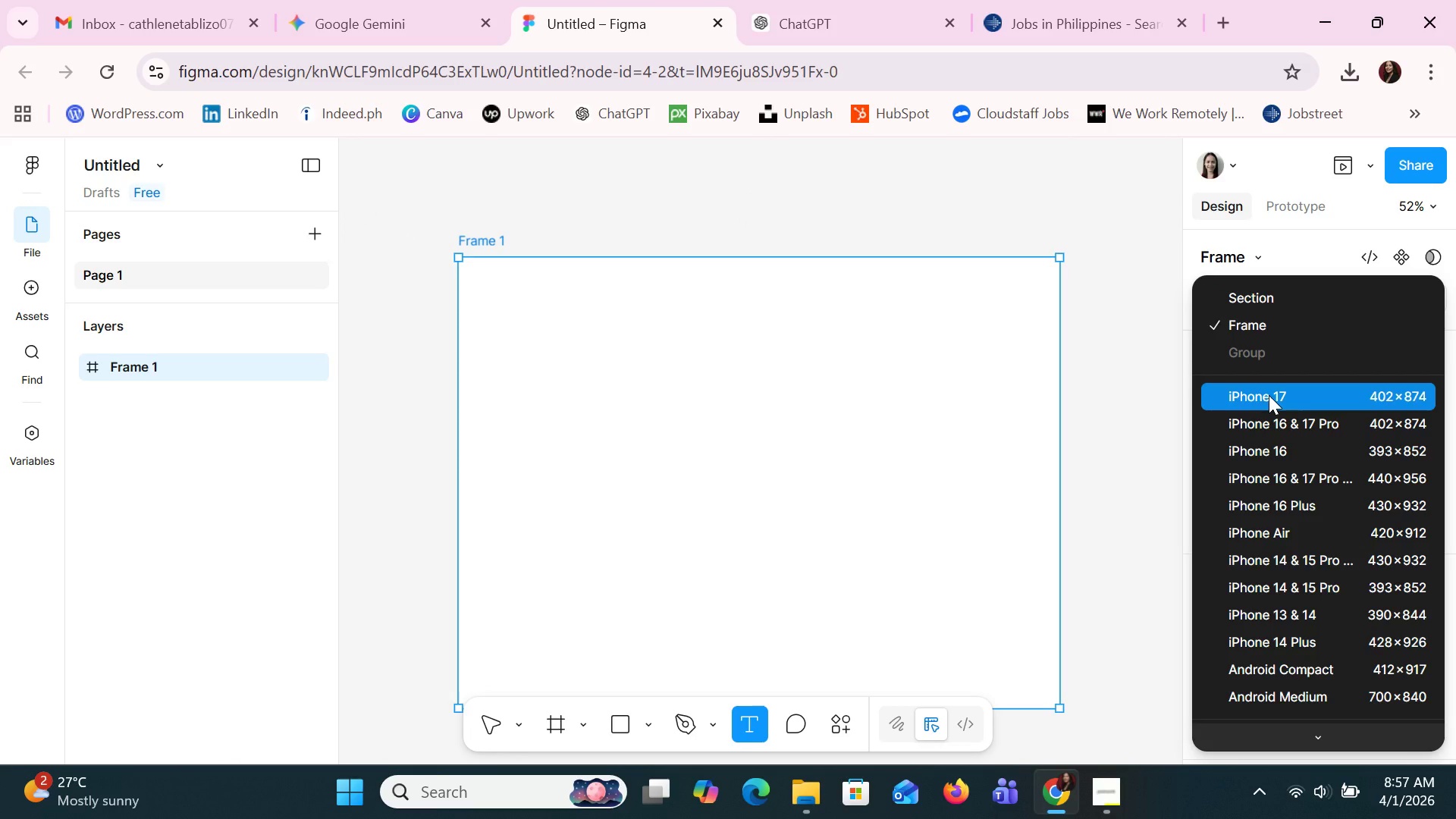 
scroll: coordinate [1290, 413], scroll_direction: down, amount: 8.0
 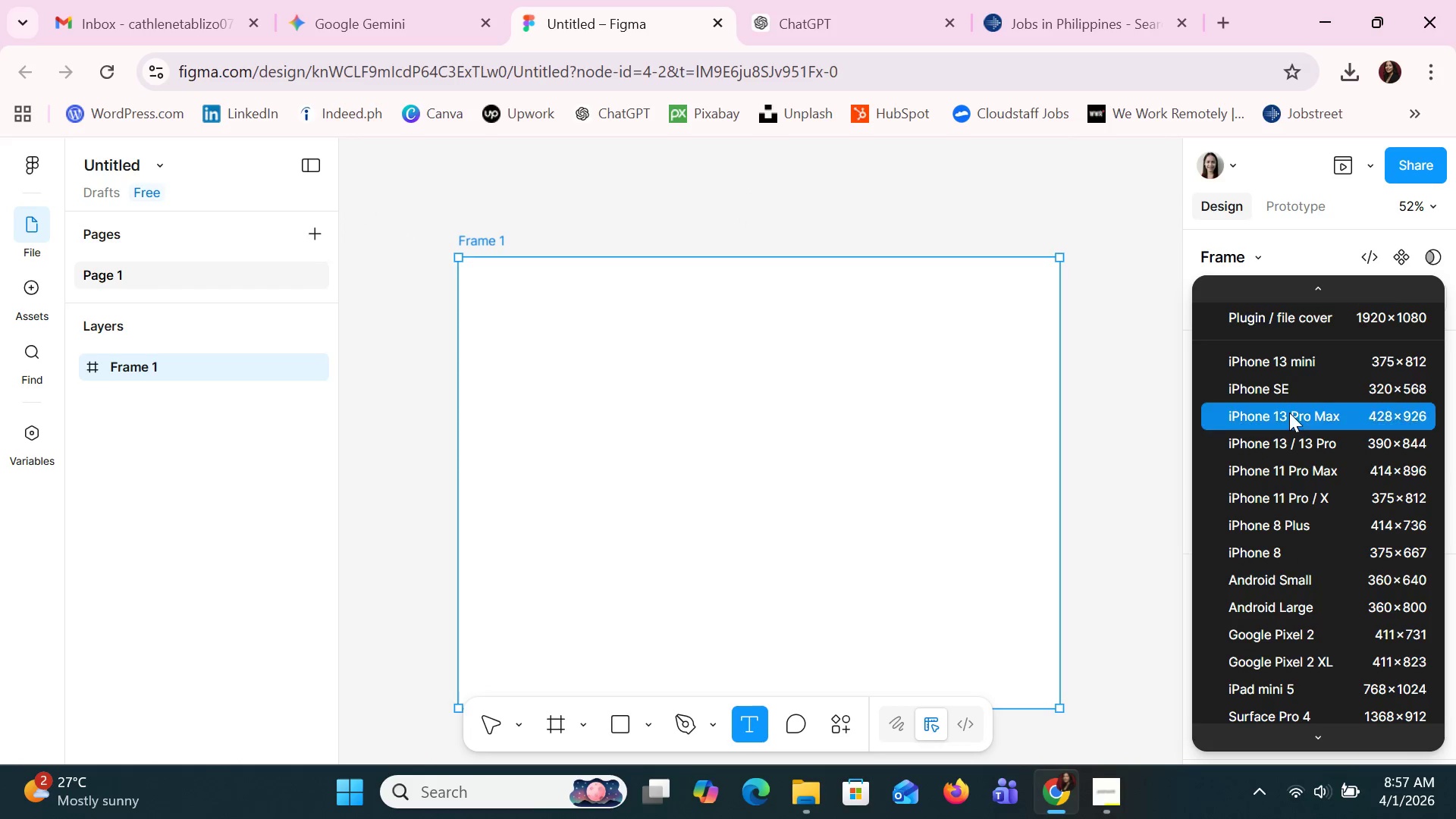 
scroll: coordinate [1289, 413], scroll_direction: up, amount: 1.0
 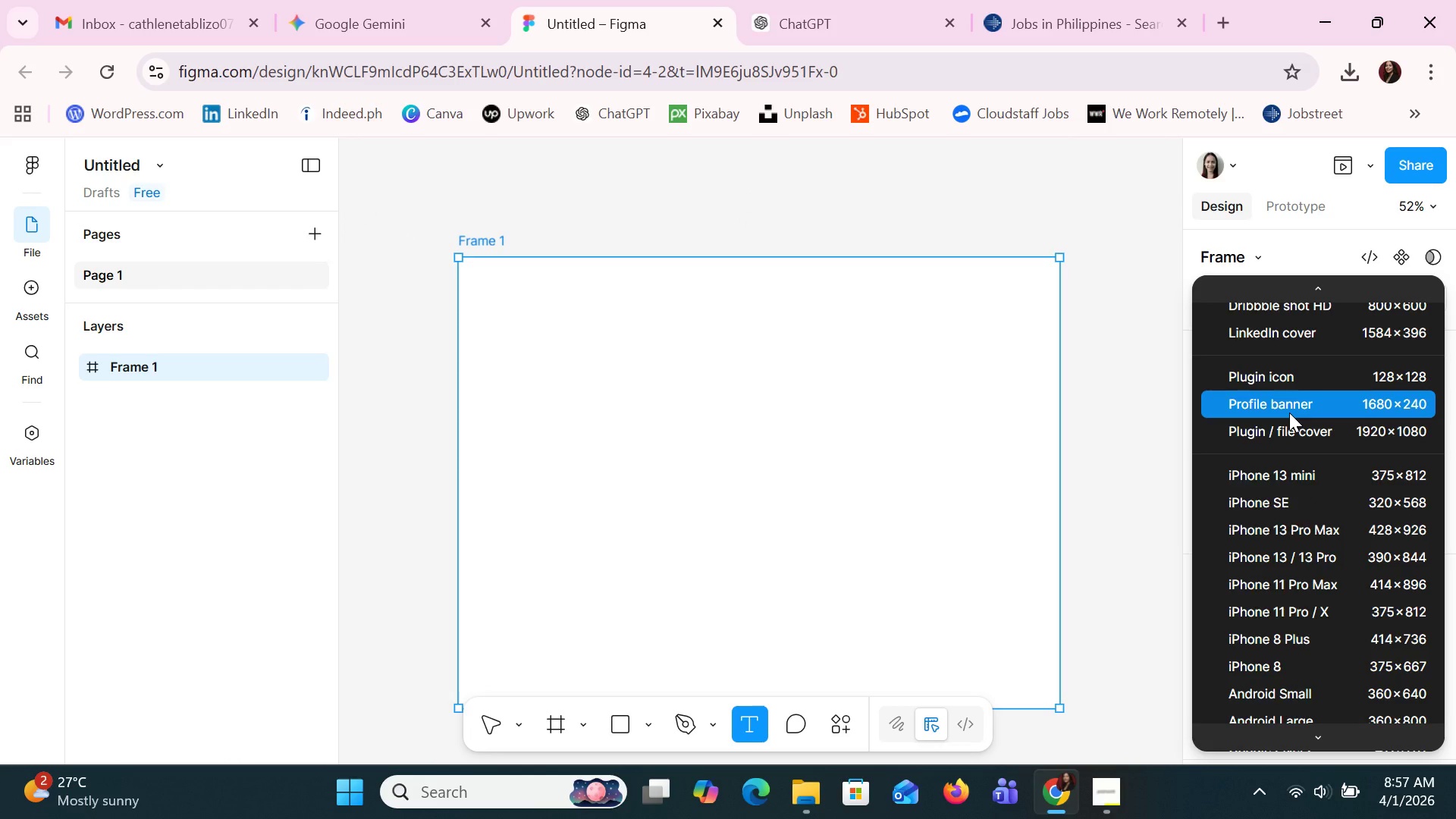 
left_click([1289, 413])
 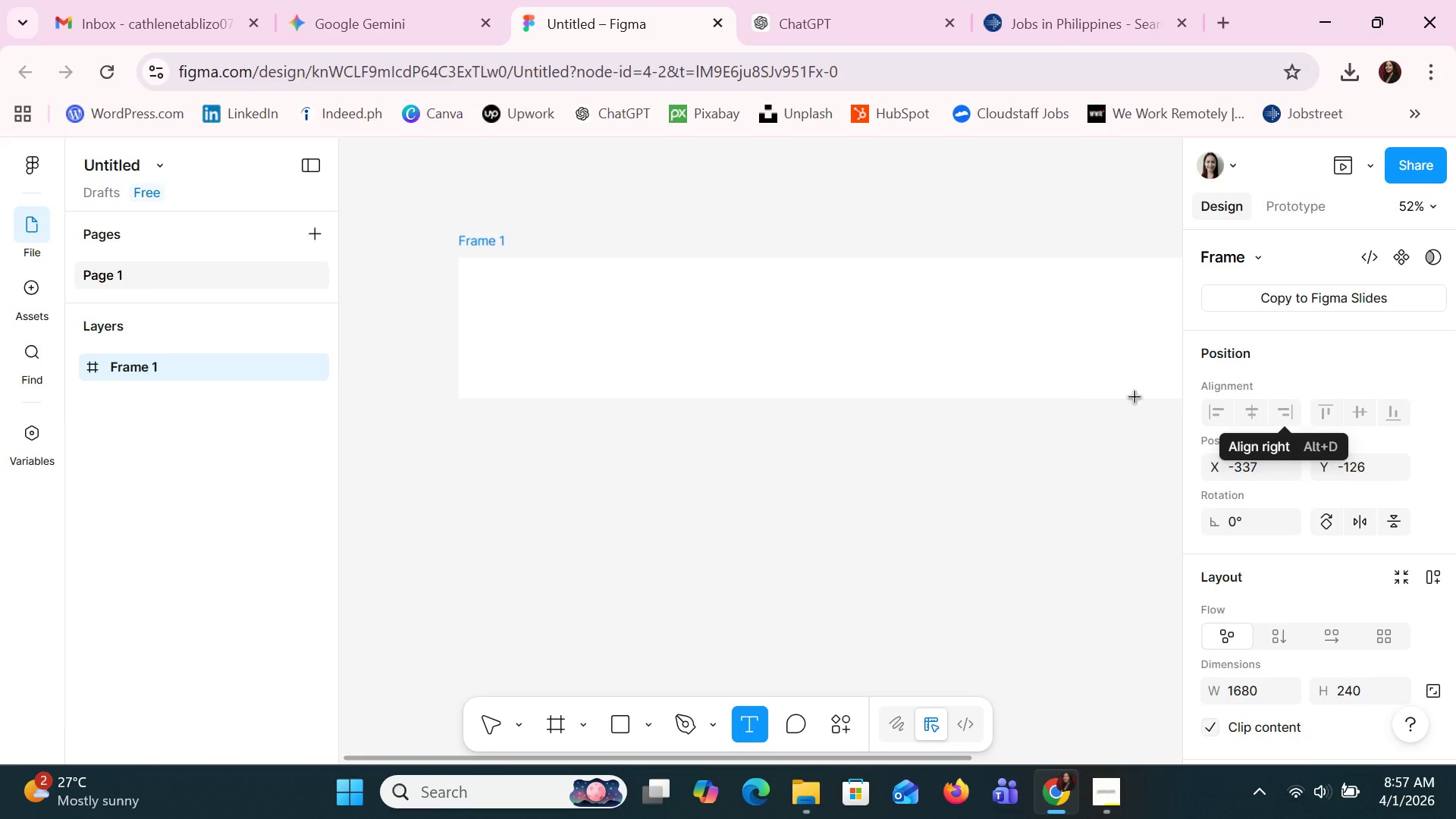 
left_click_drag(start_coordinate=[1015, 354], to_coordinate=[901, 435])
 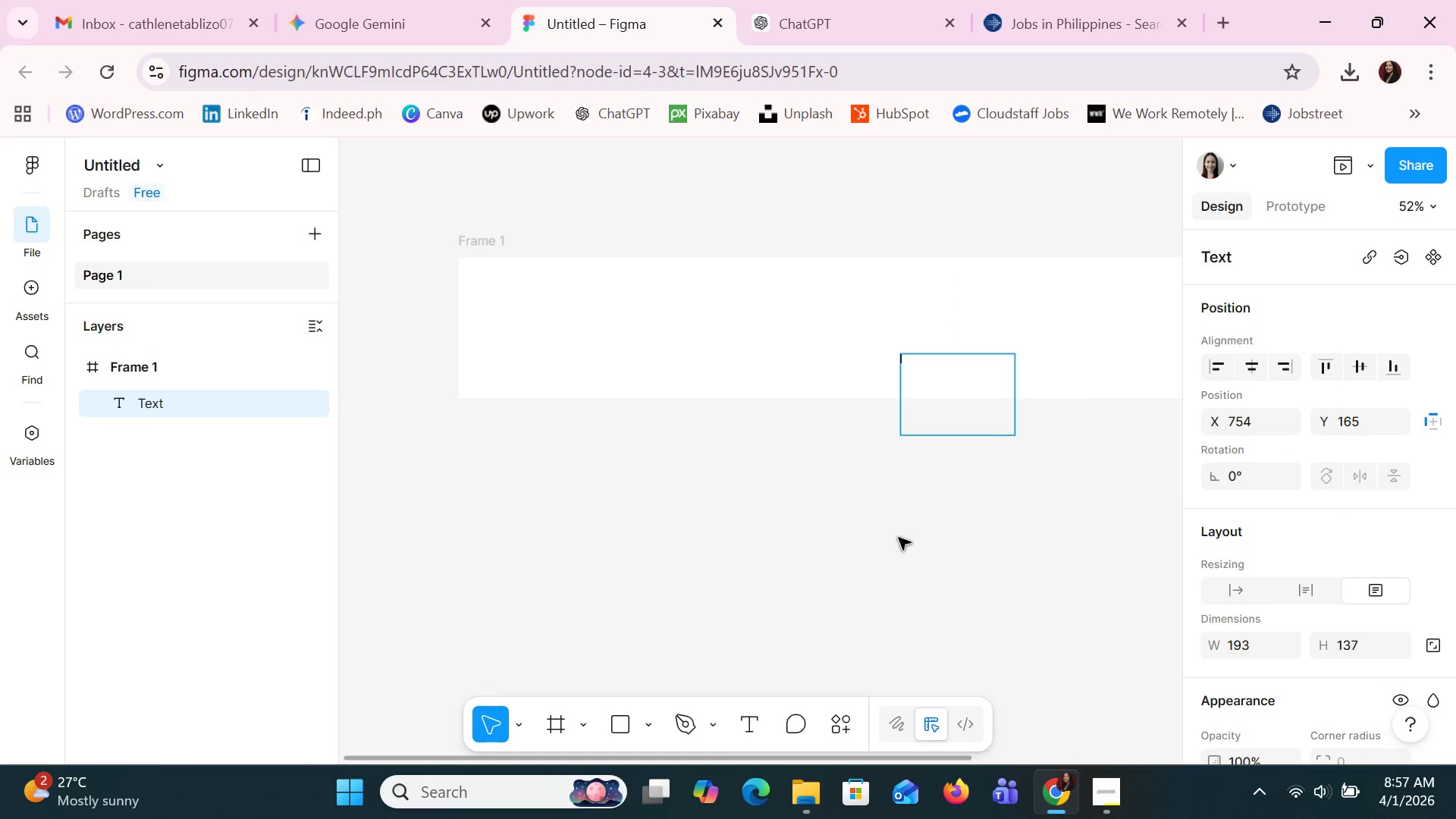 
left_click([899, 538])
 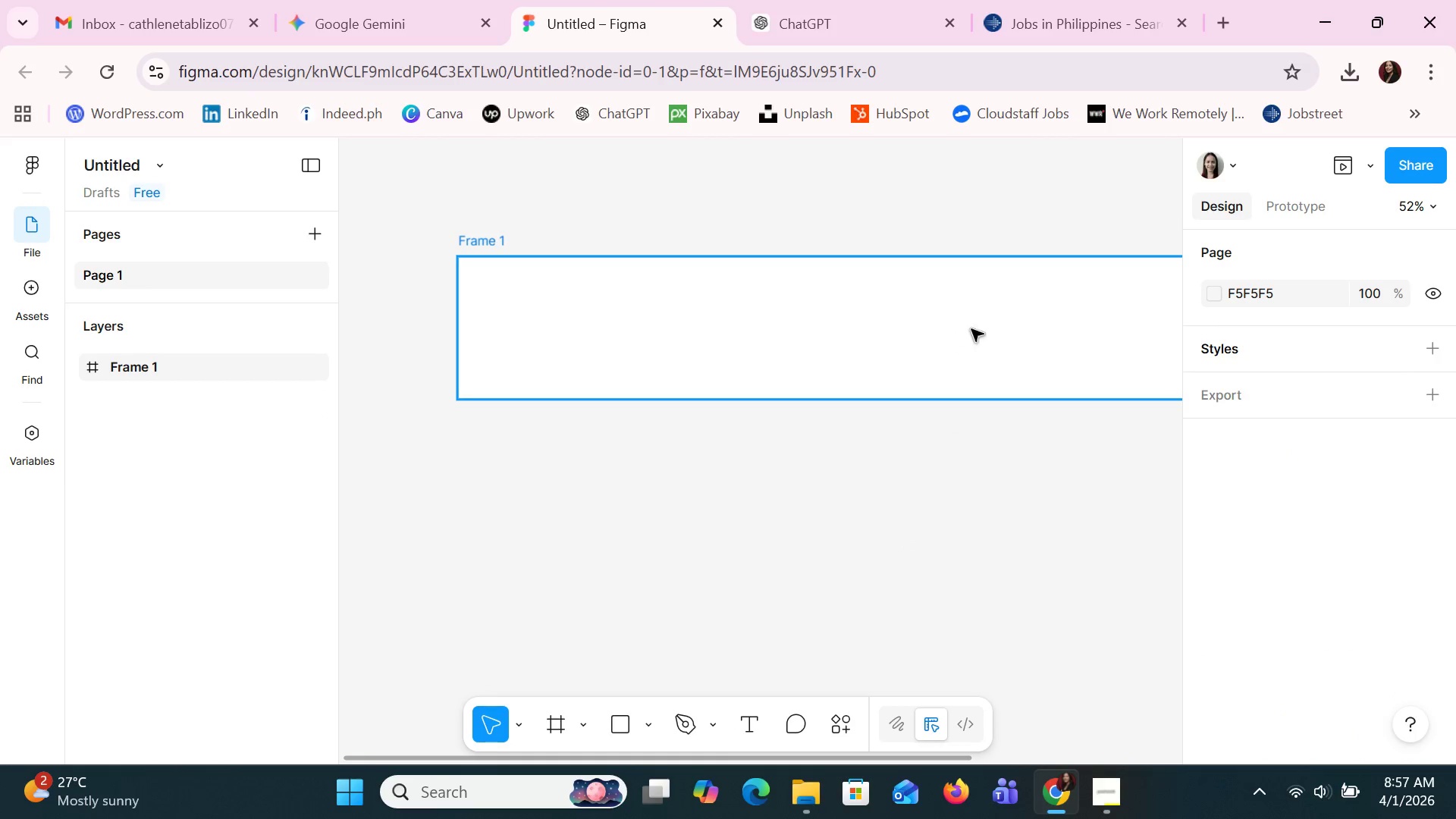 
left_click_drag(start_coordinate=[1023, 303], to_coordinate=[915, 390])
 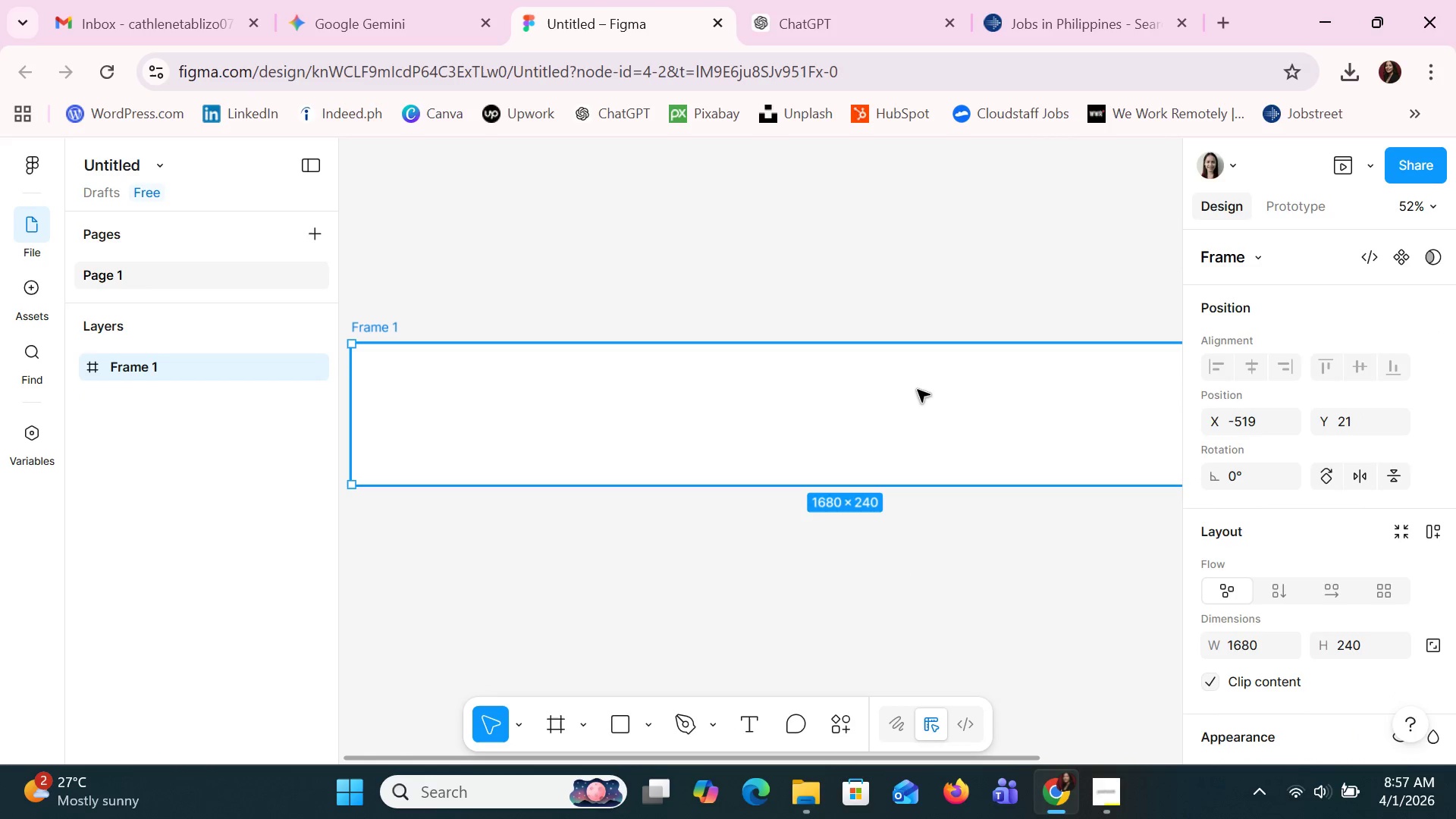 
hold_key(key=ControlLeft, duration=1.5)
 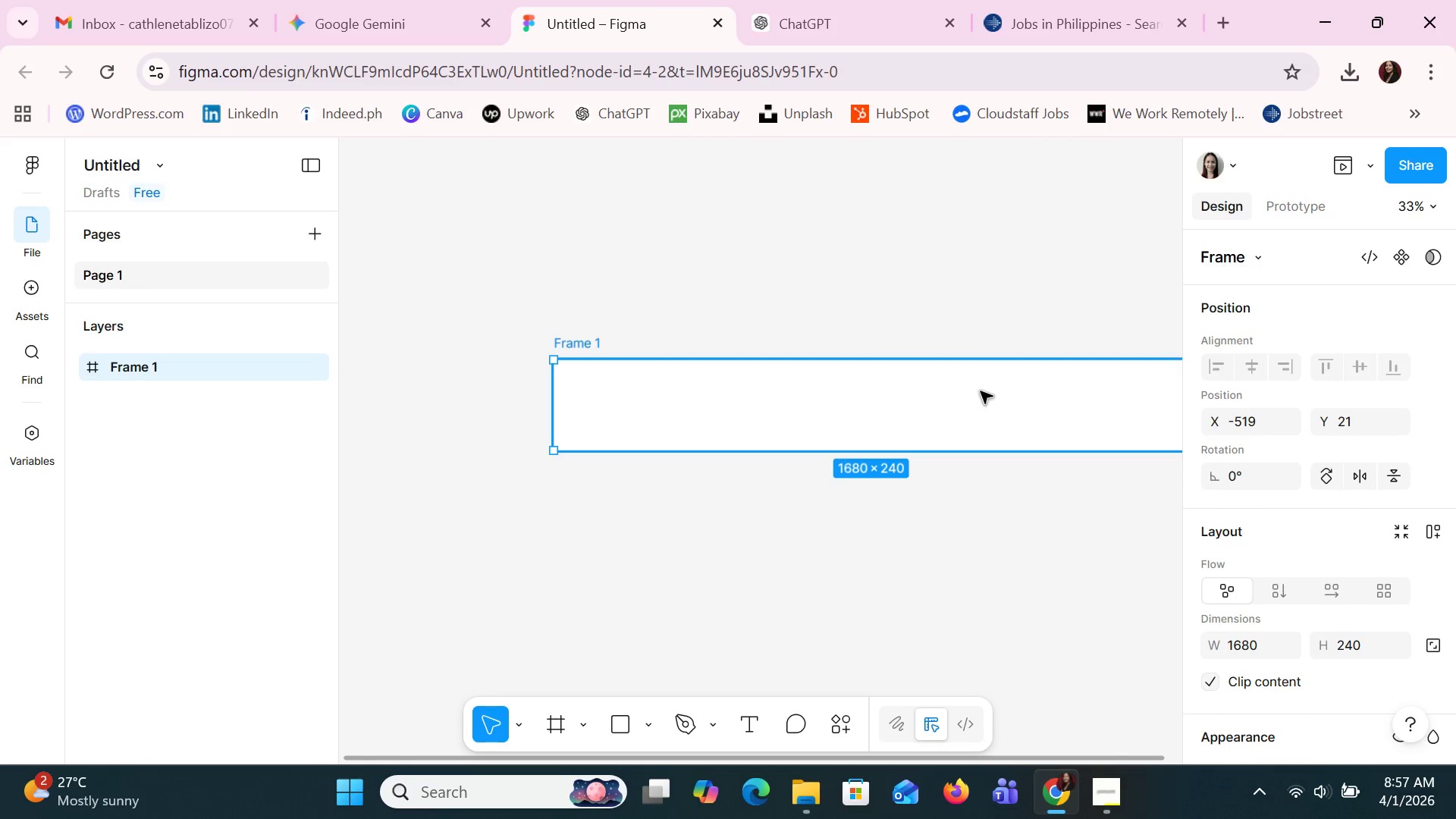 
key(Control+ControlLeft)
 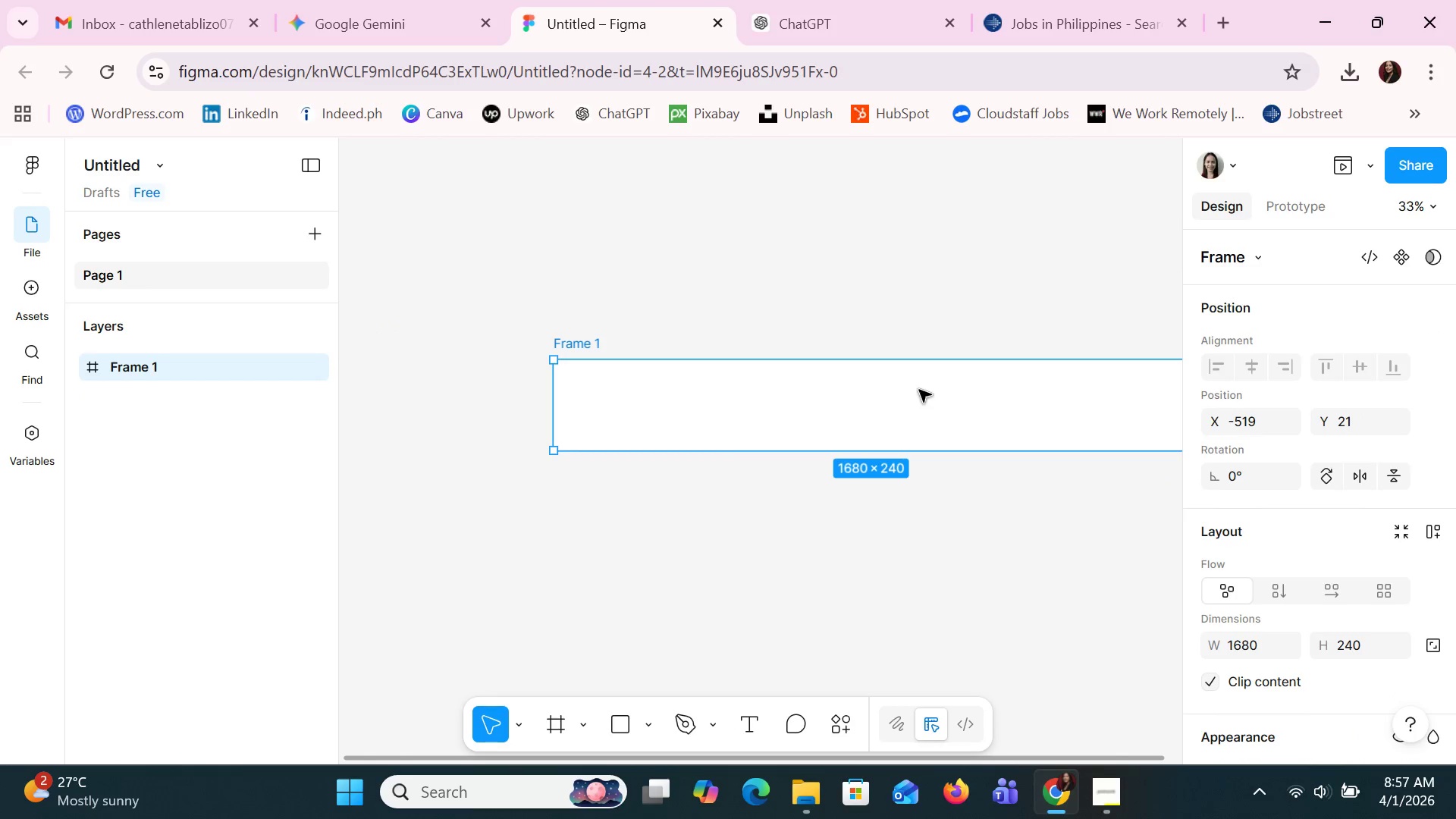 
key(Control+ControlLeft)
 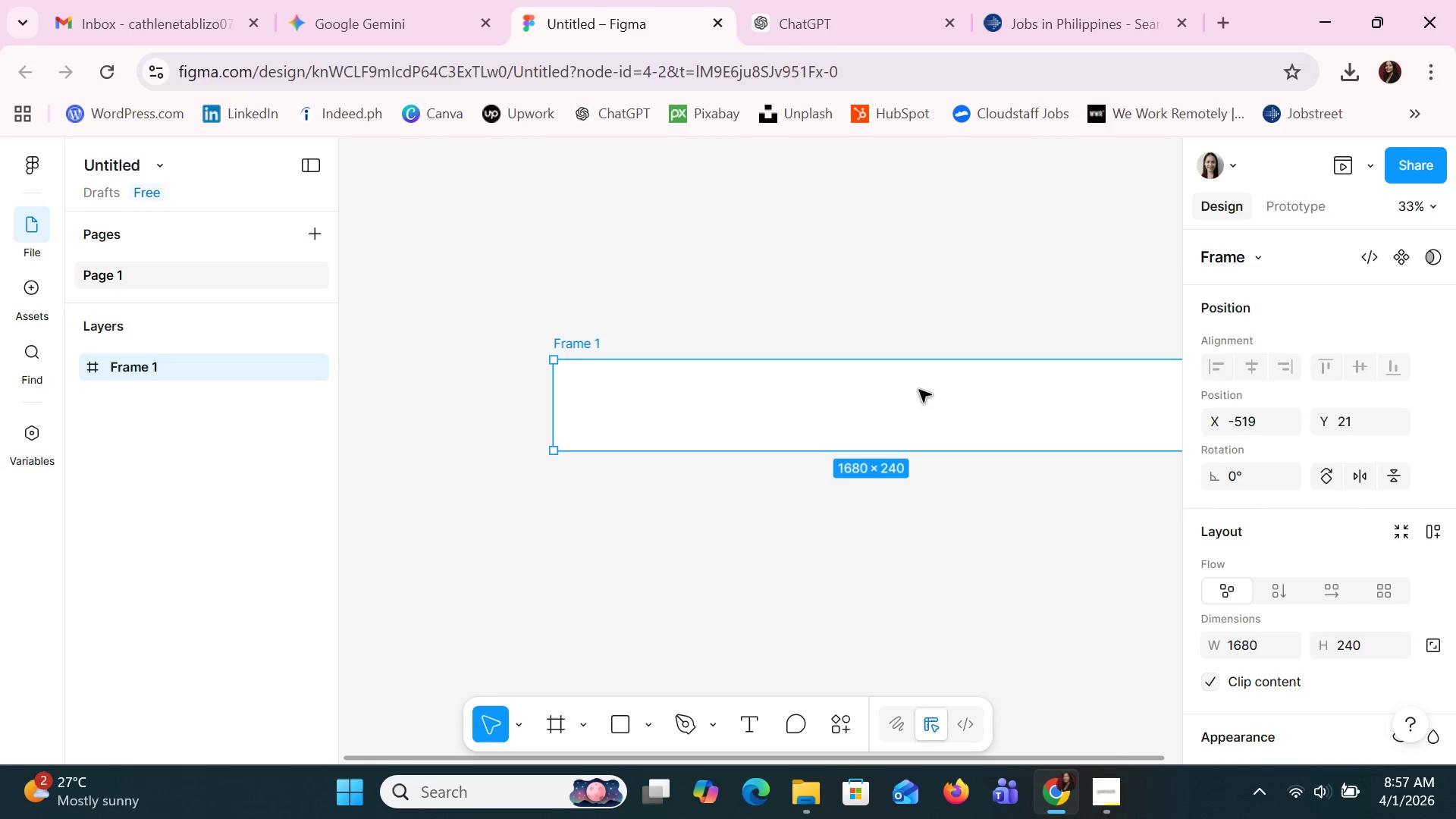 
key(Control+ControlLeft)
 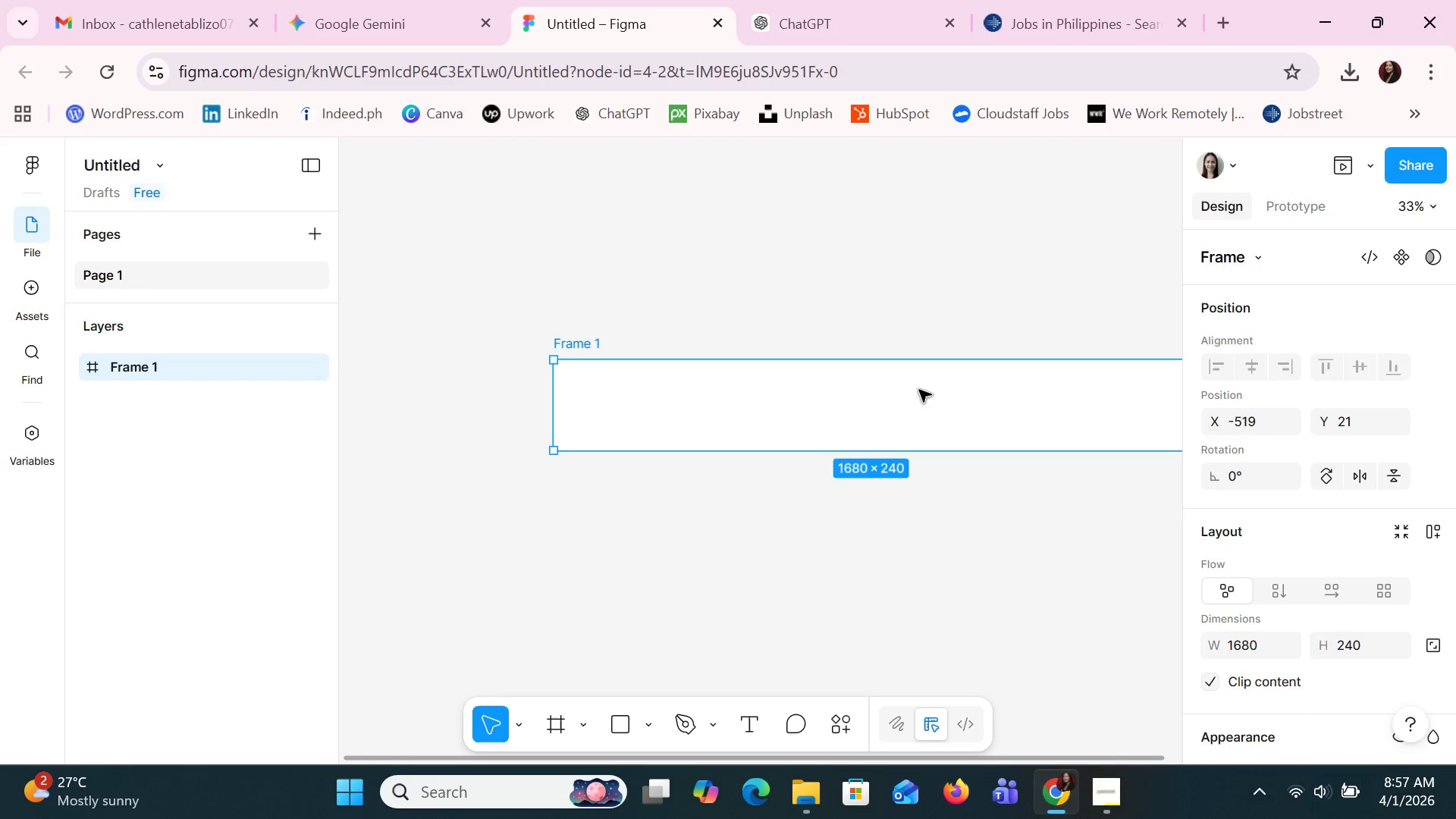 
key(Control+ControlLeft)
 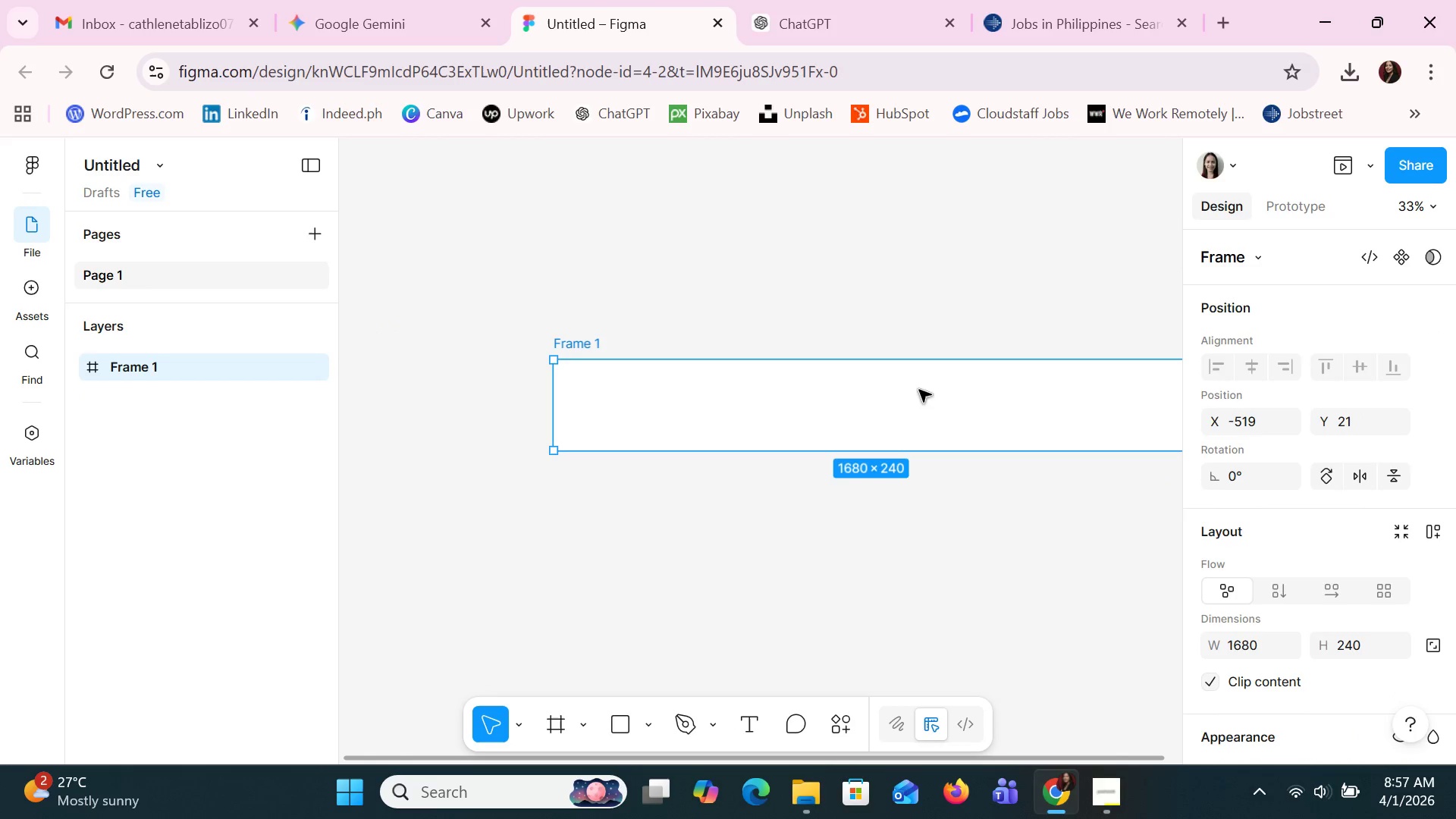 
key(Control+ControlLeft)
 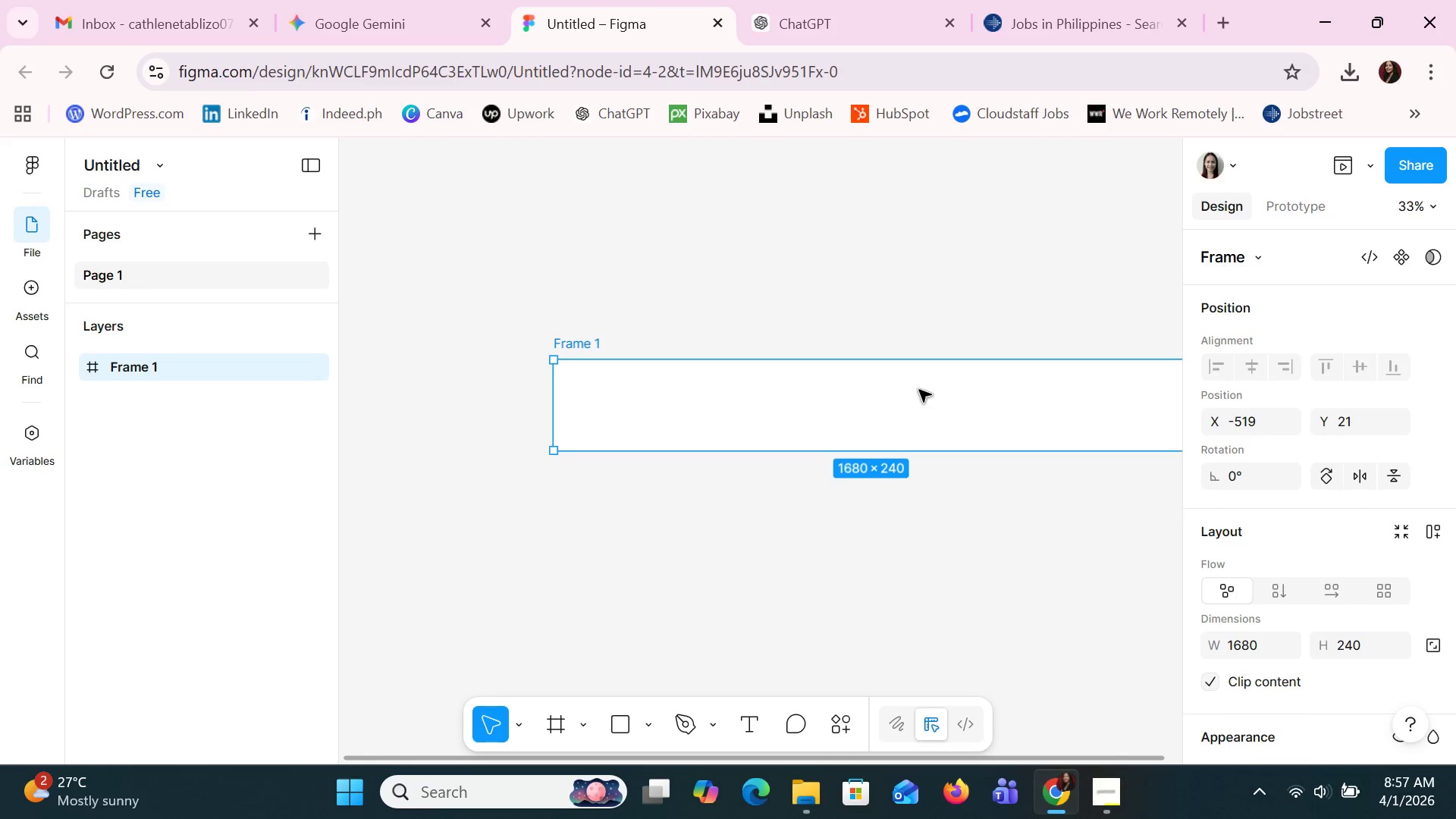 
key(Control+ControlLeft)
 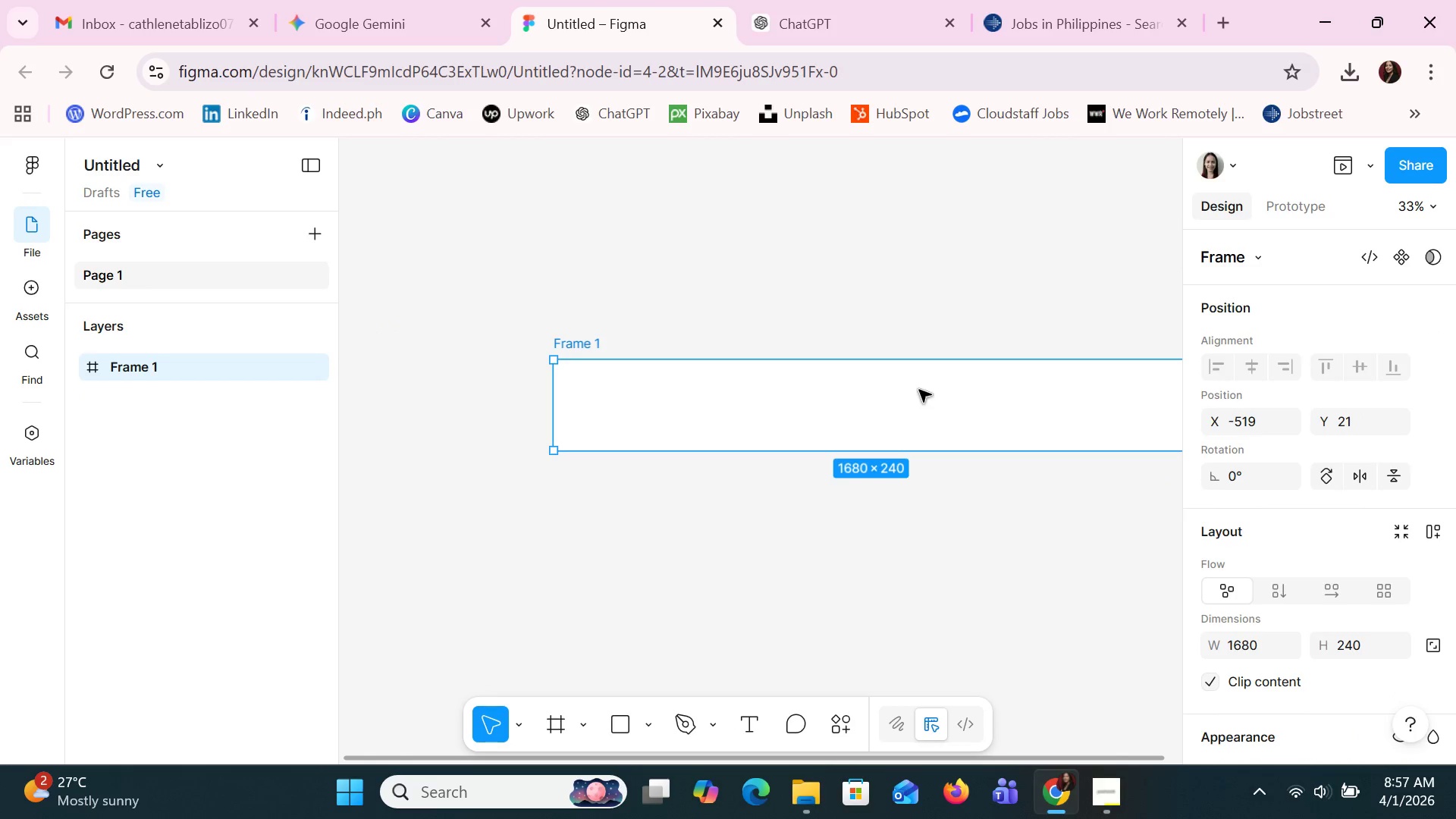 
key(Control+ControlLeft)
 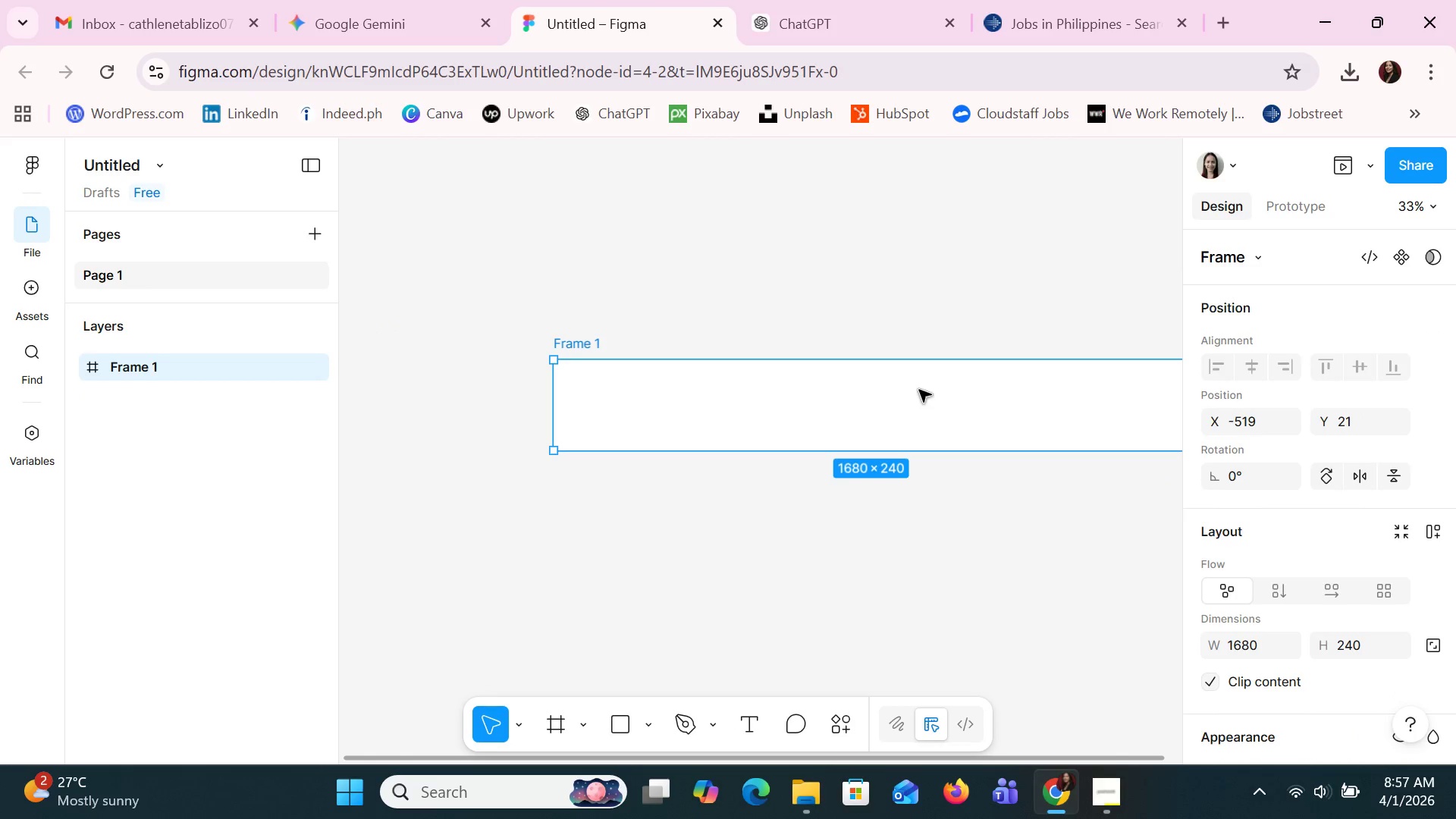 
key(Control+ControlLeft)
 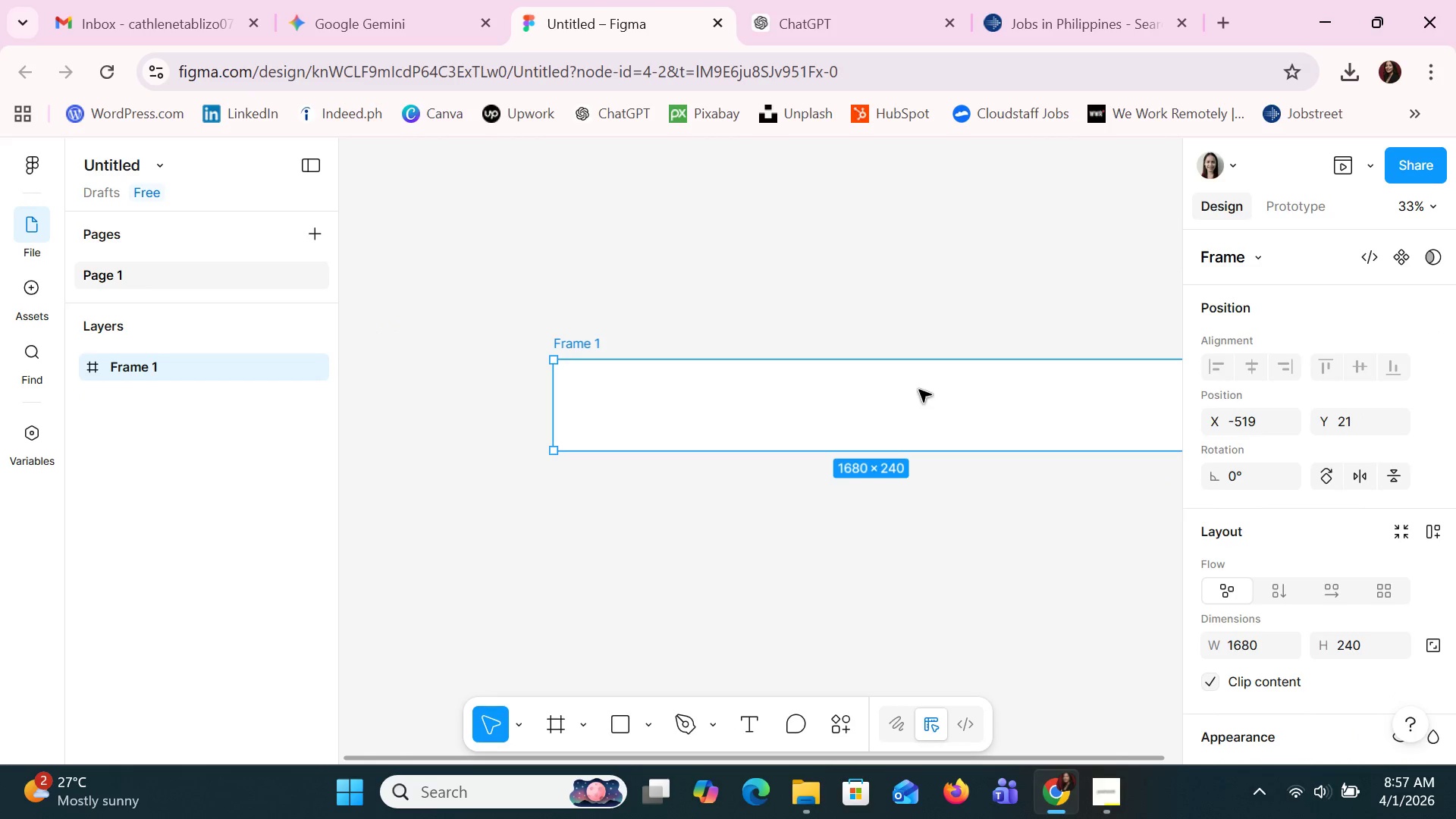 
key(Control+ControlLeft)
 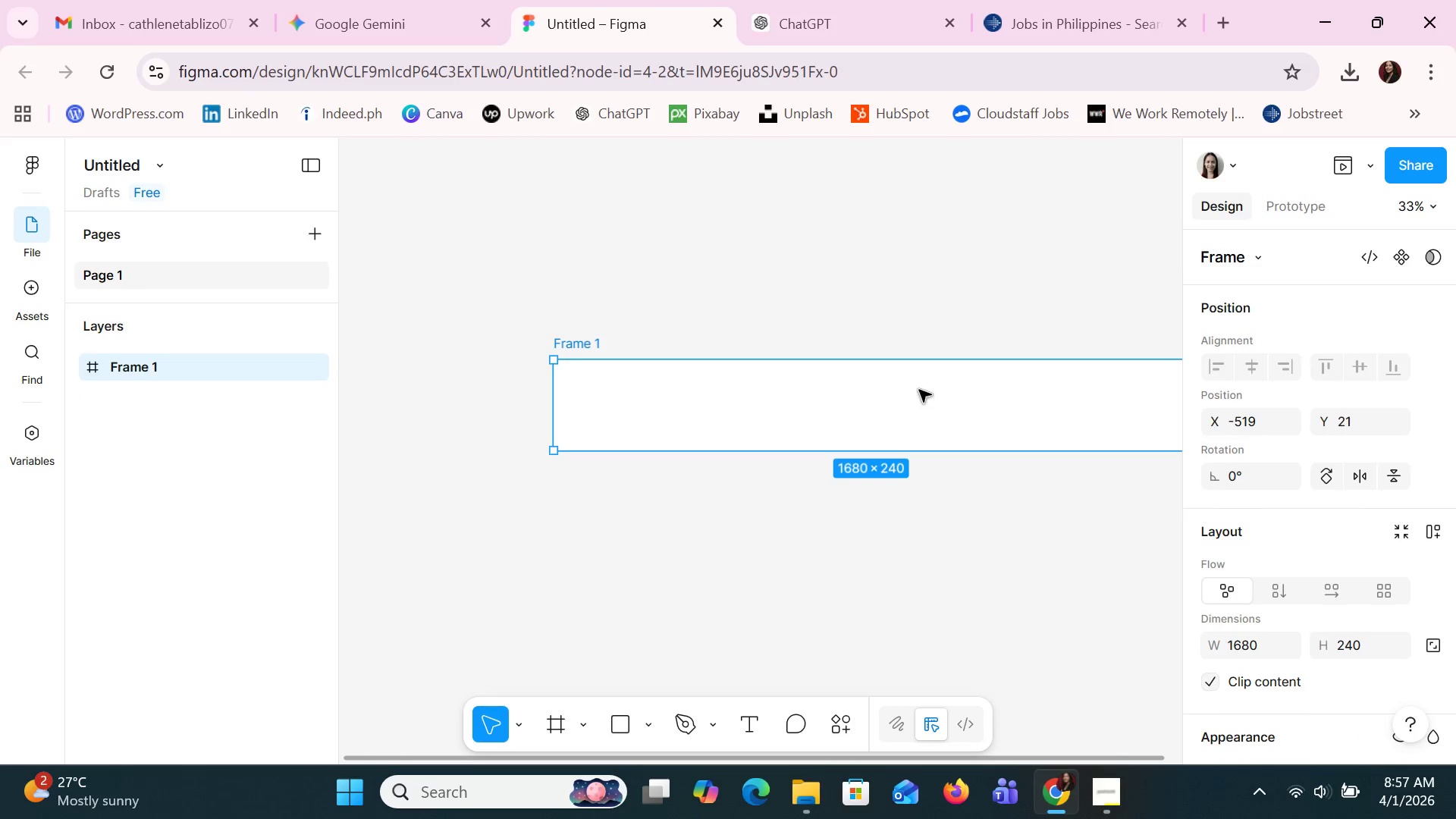 
key(Control+ControlLeft)
 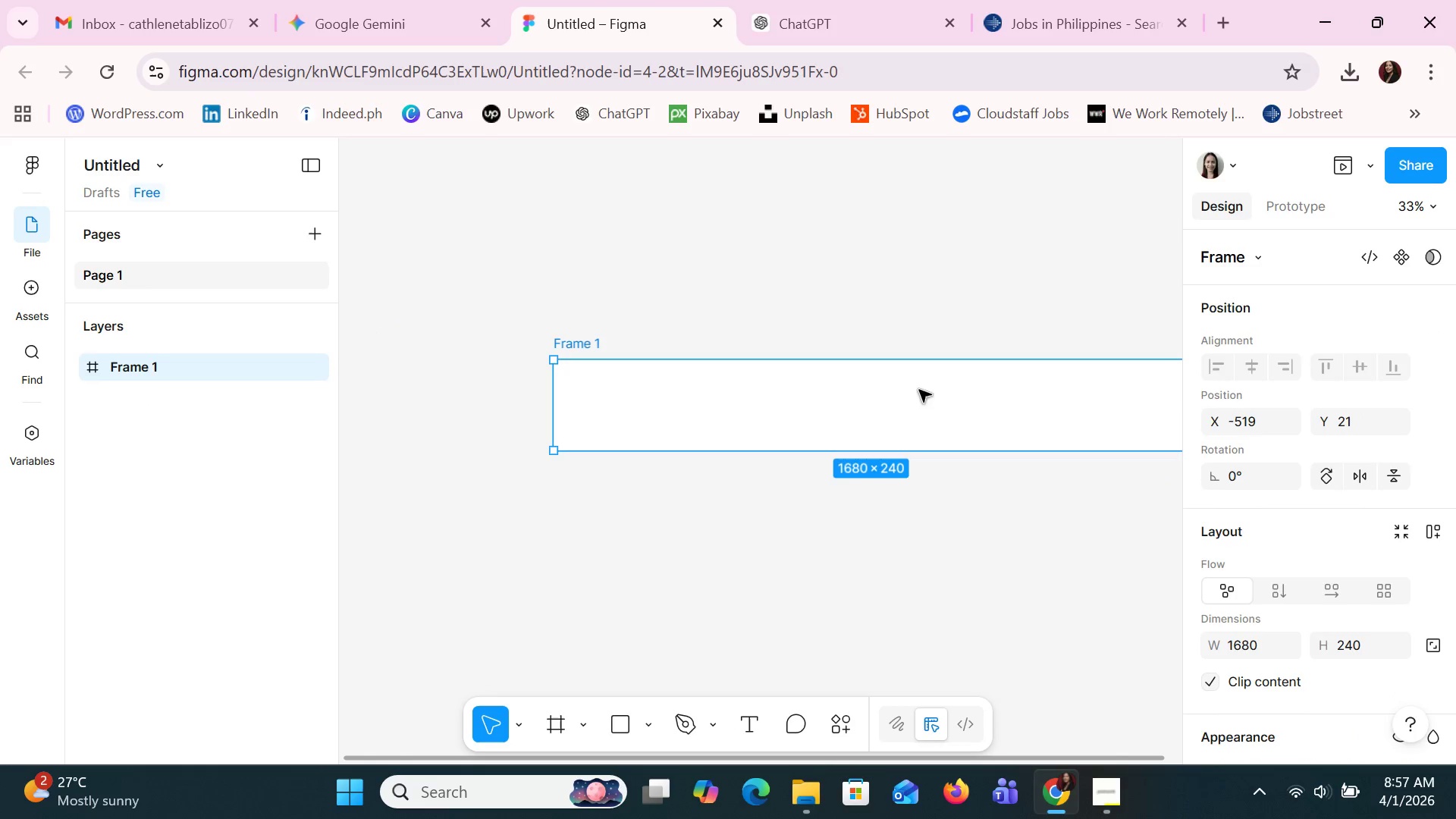 
key(Control+ControlLeft)
 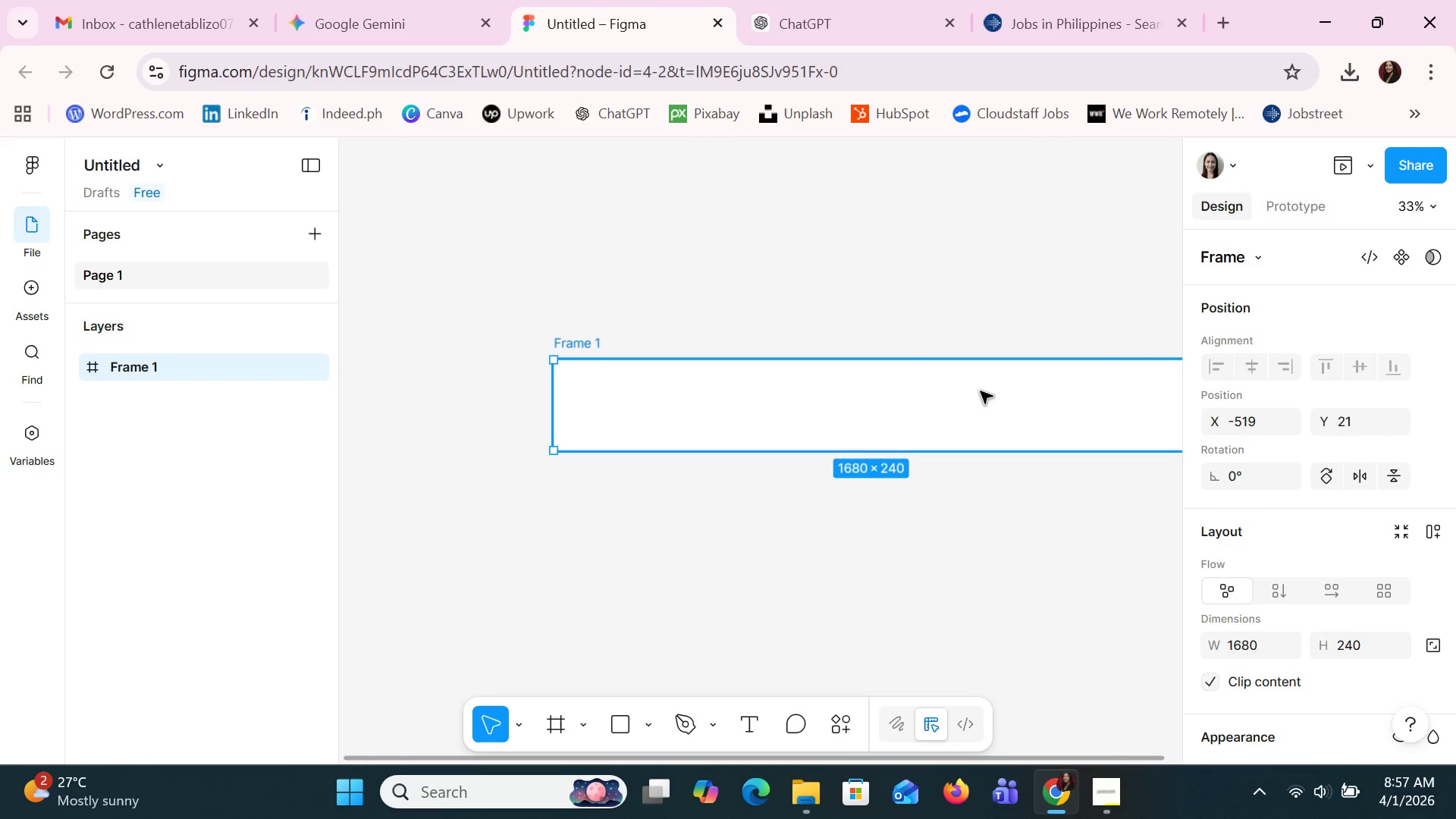 
scroll: coordinate [919, 390], scroll_direction: down, amount: 8.0
 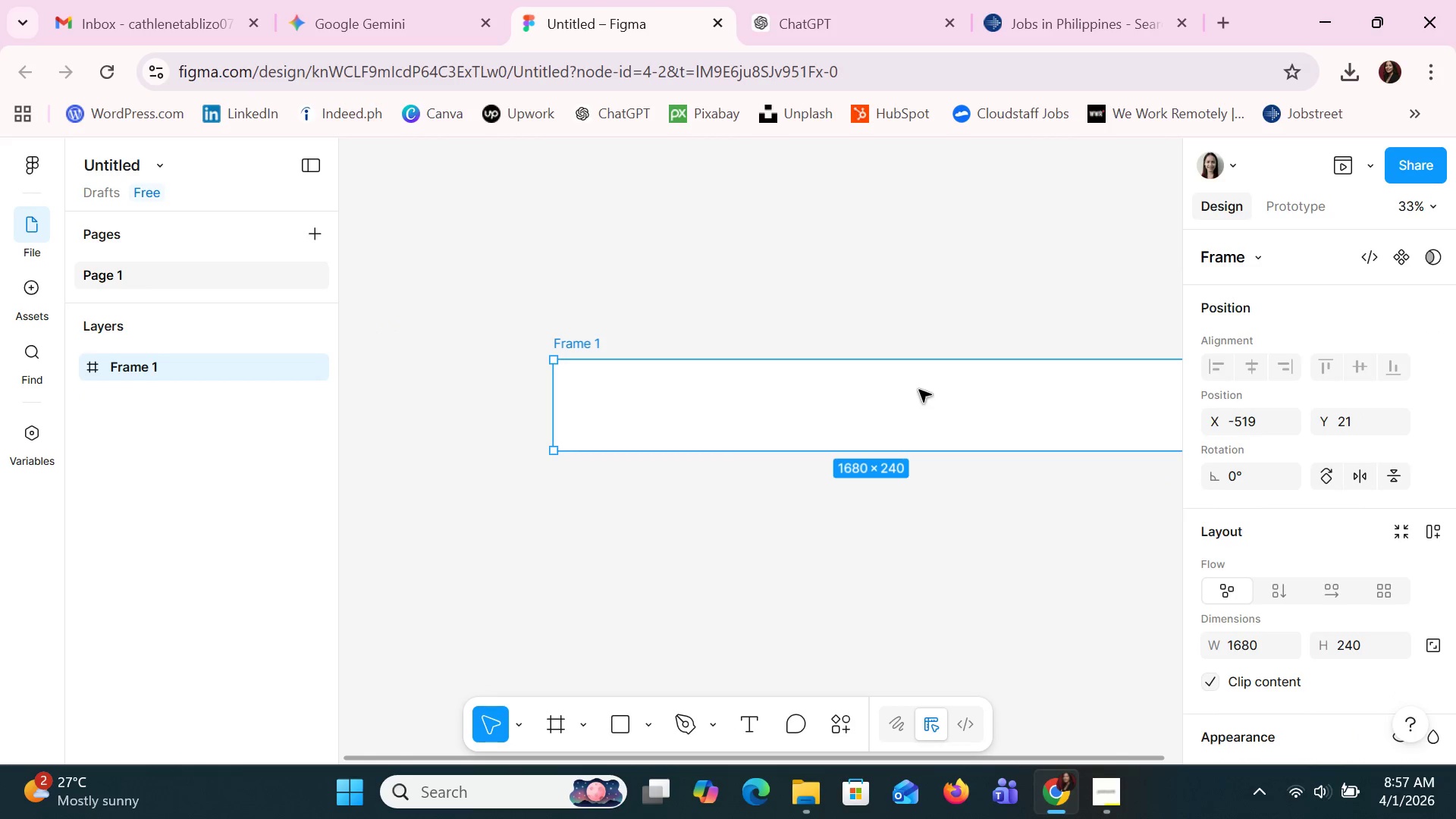 
left_click_drag(start_coordinate=[981, 391], to_coordinate=[884, 363])
 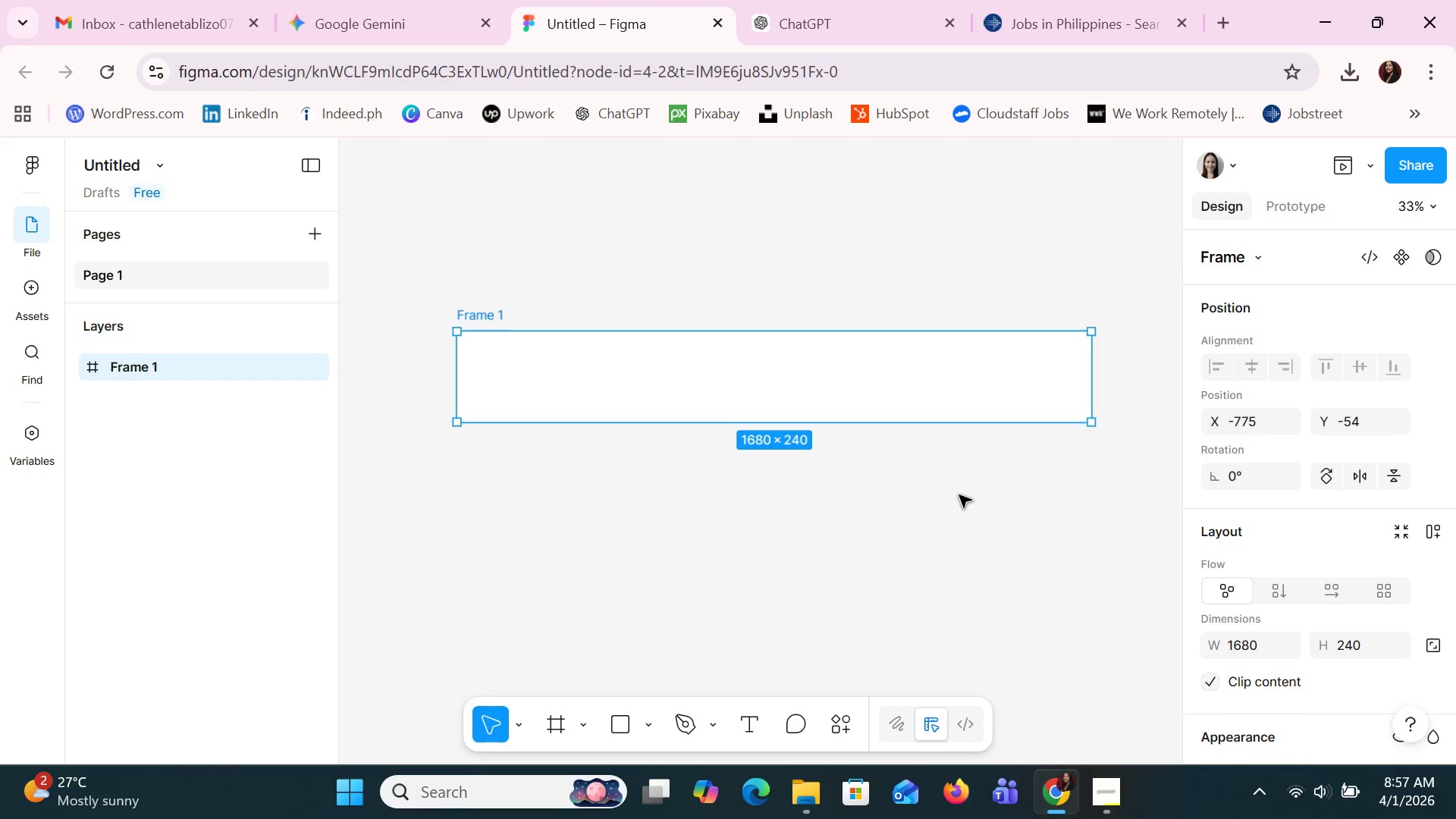 
hold_key(key=ControlLeft, duration=1.5)
 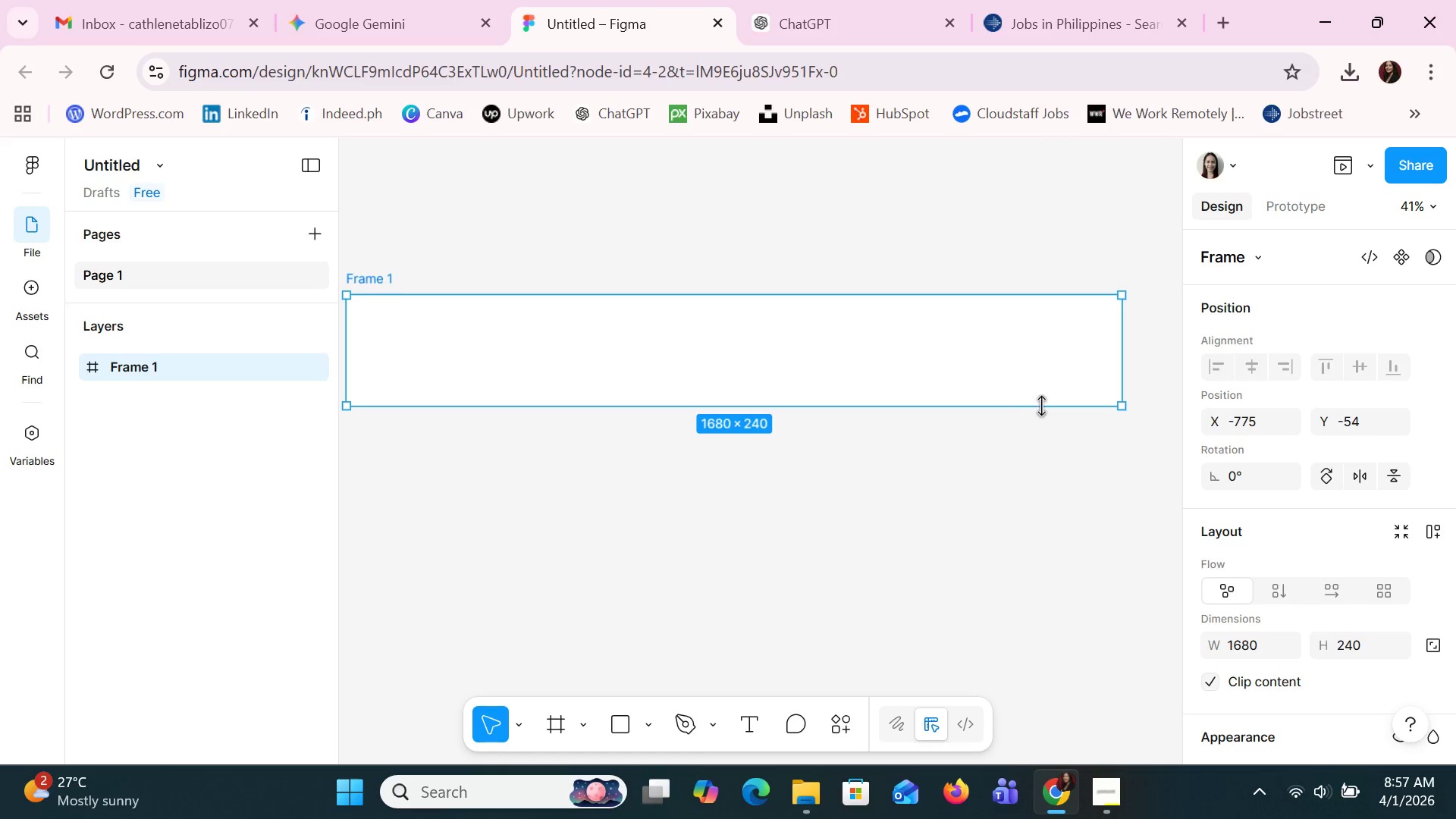 
key(Control+ControlLeft)
 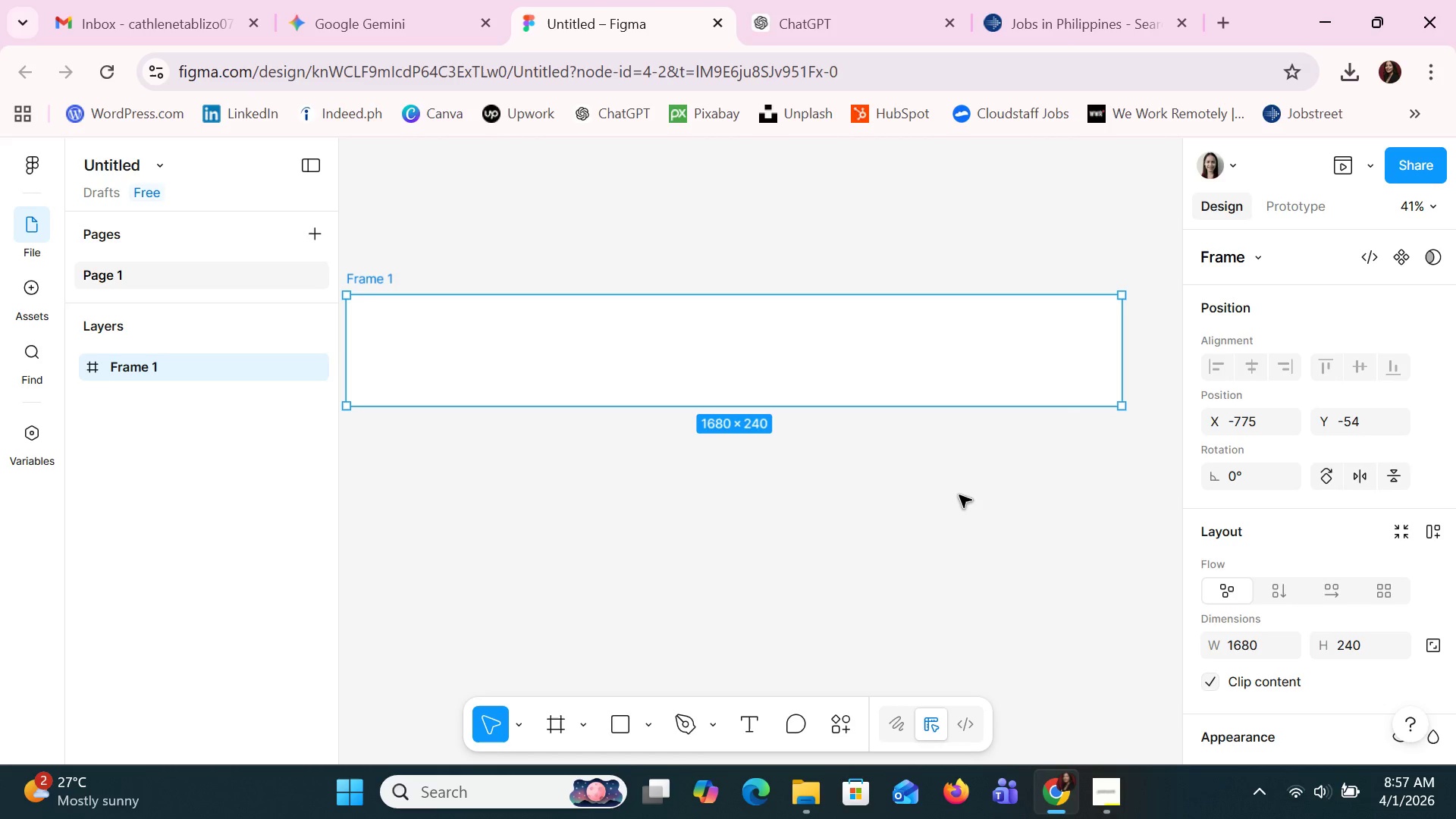 
key(Control+ControlLeft)
 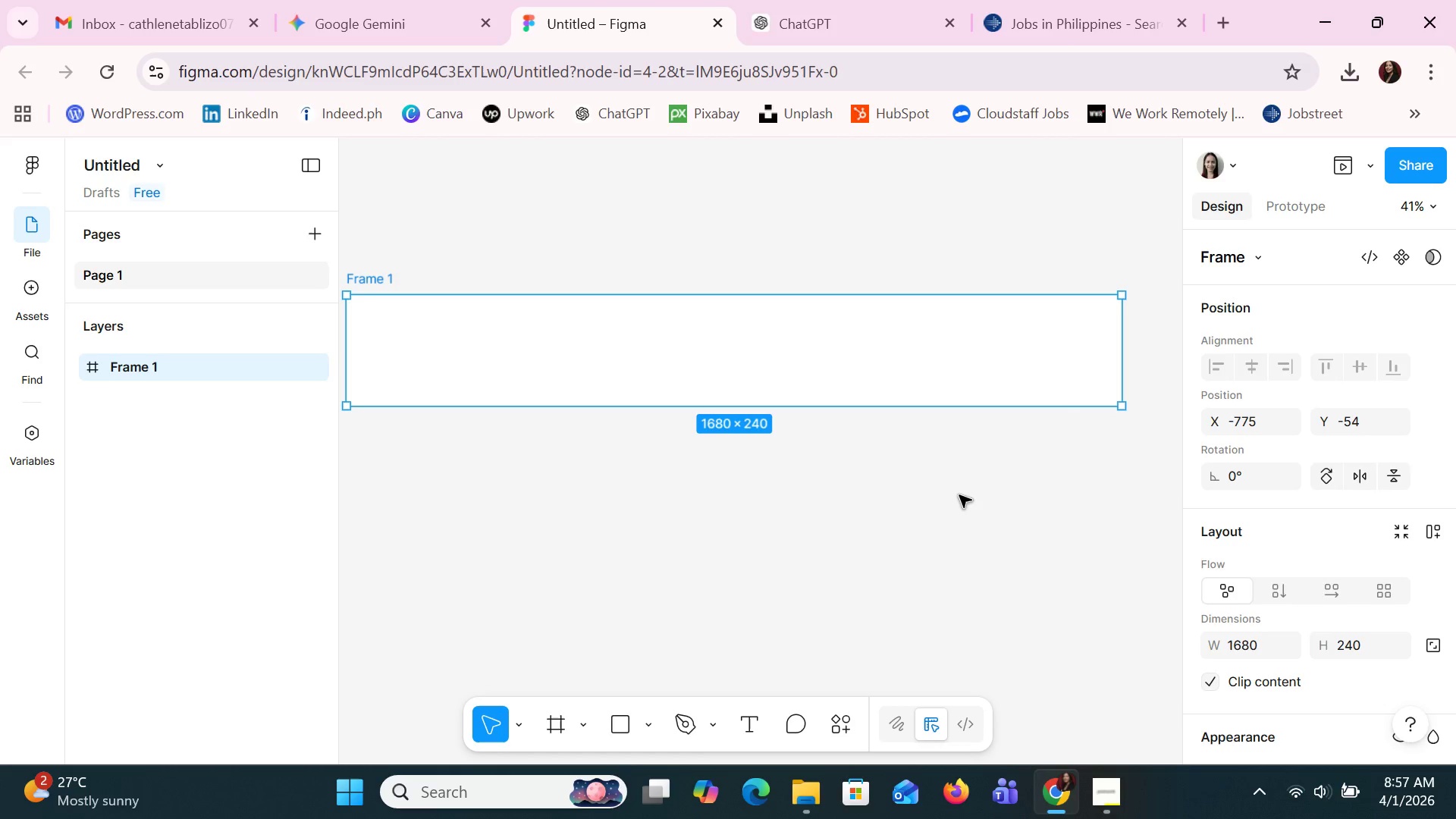 
key(Control+ControlLeft)
 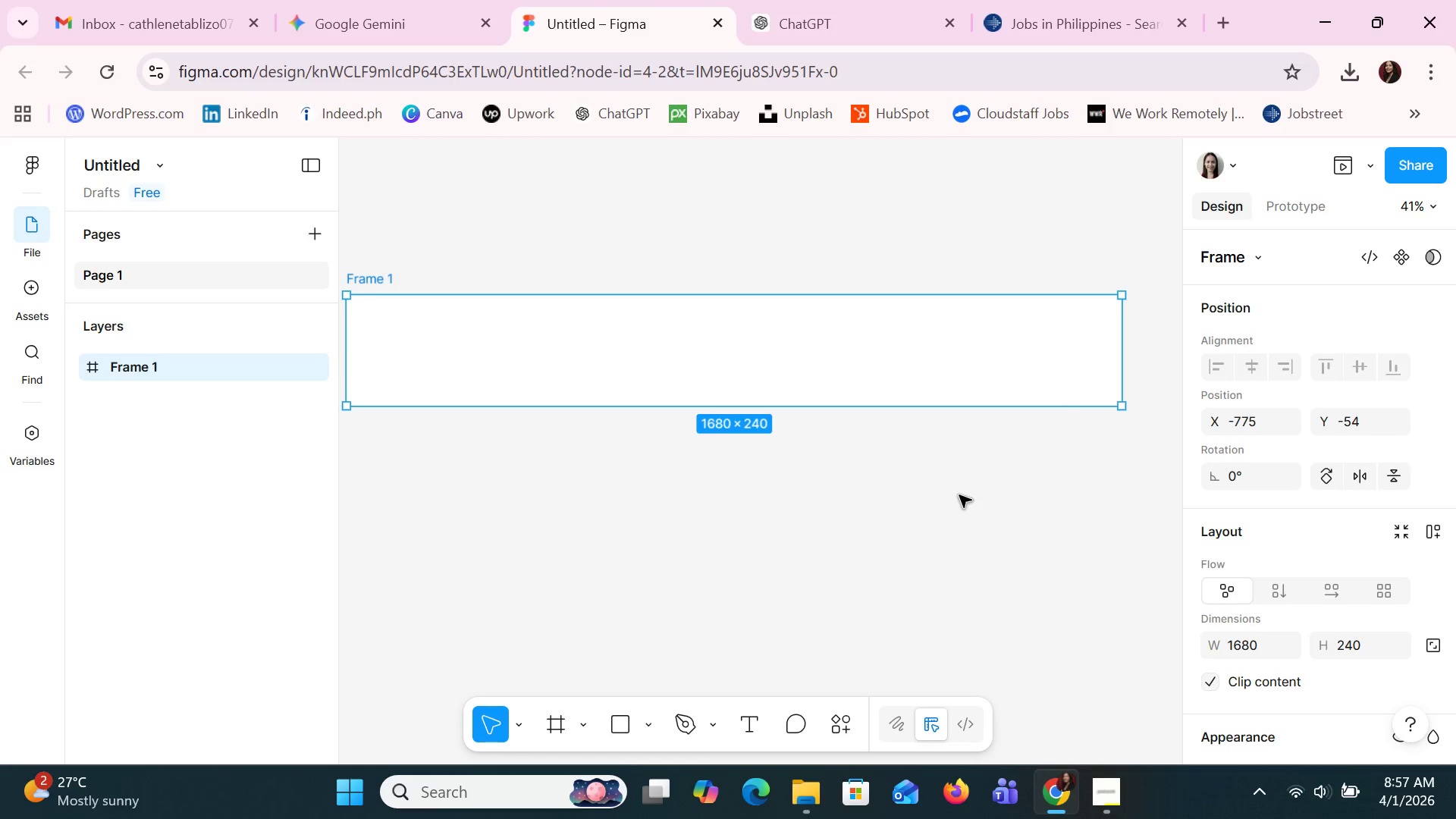 
key(Control+ControlLeft)
 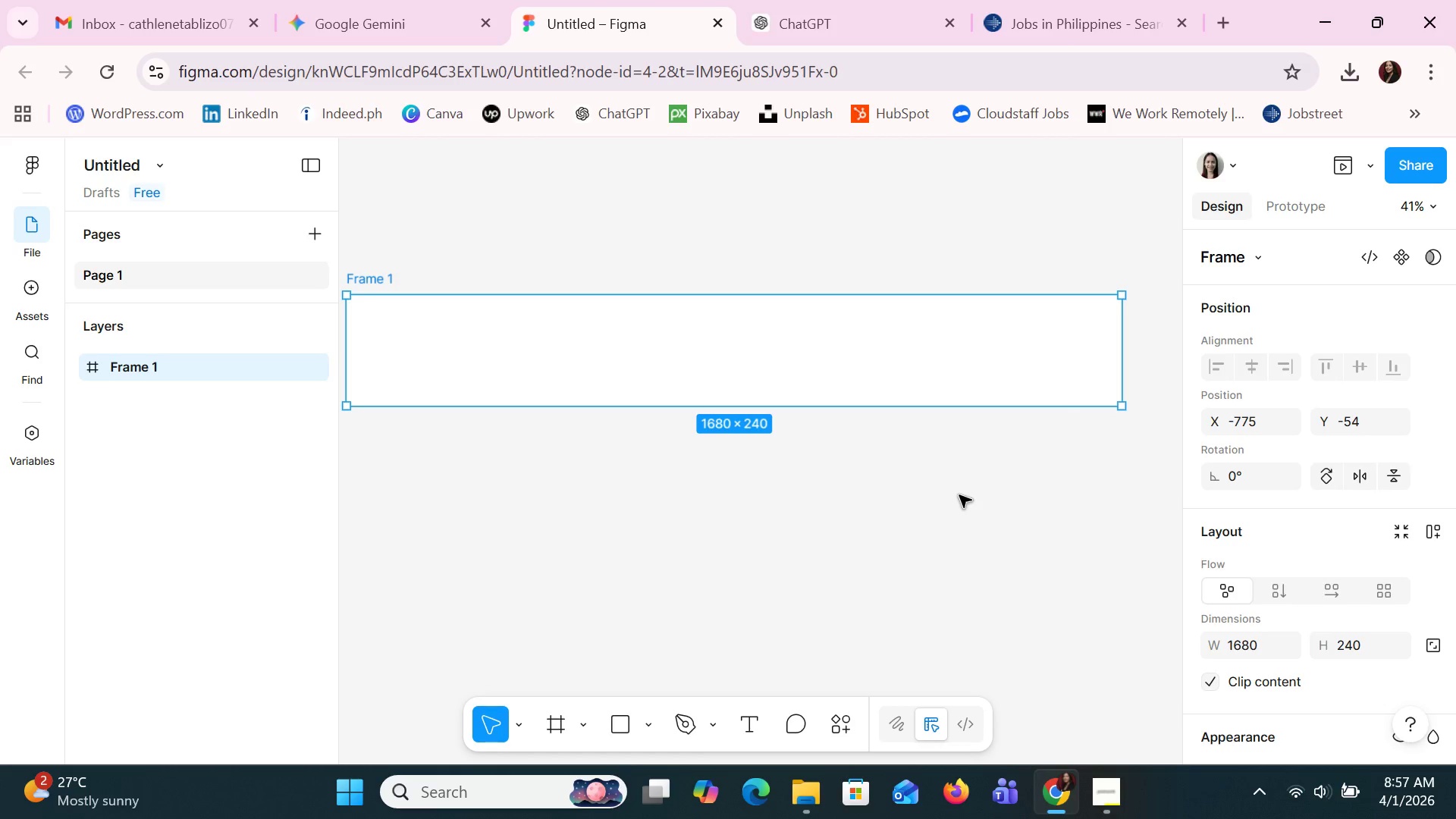 
key(Control+ControlLeft)
 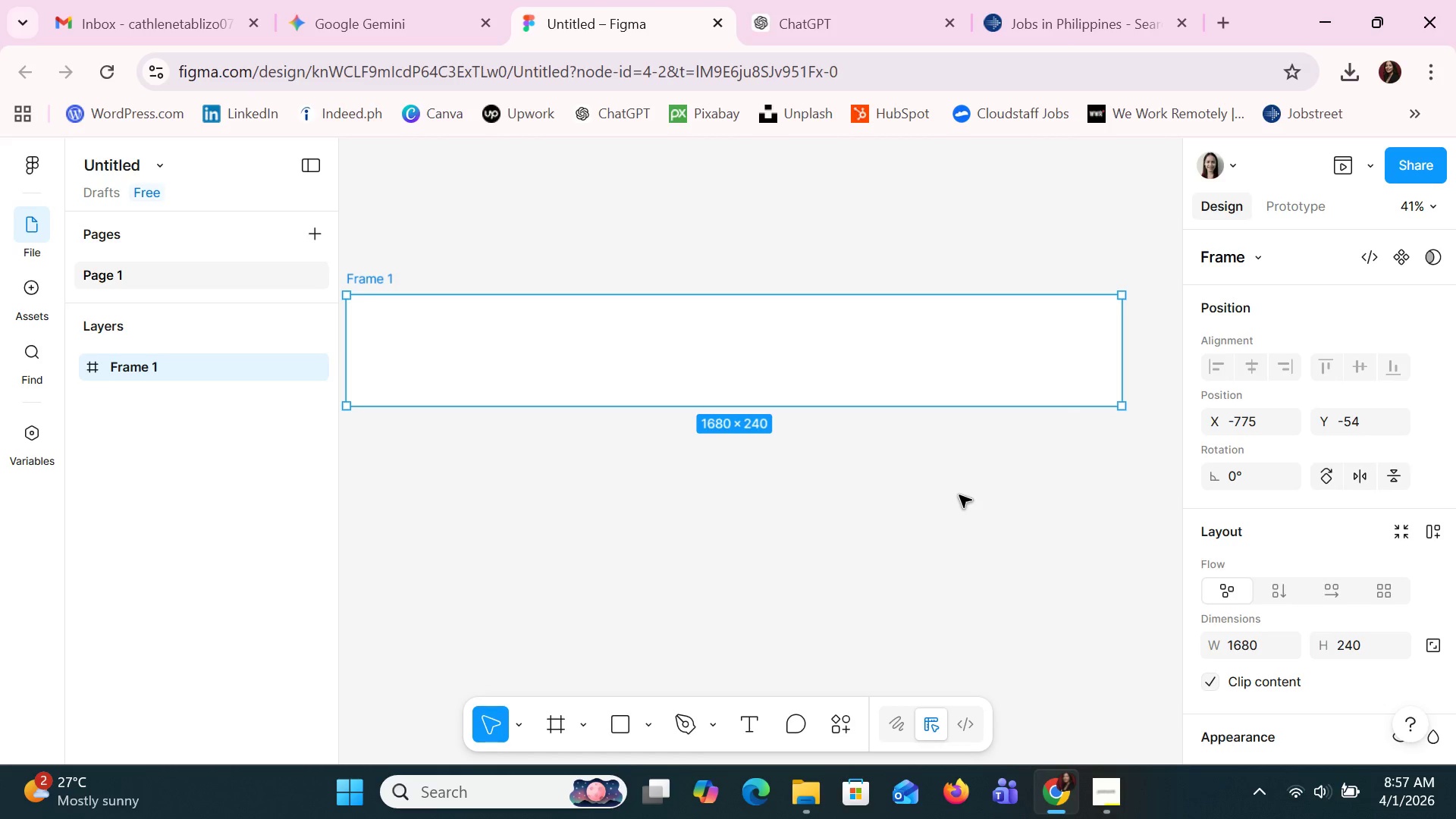 
scroll: coordinate [959, 495], scroll_direction: up, amount: 5.0
 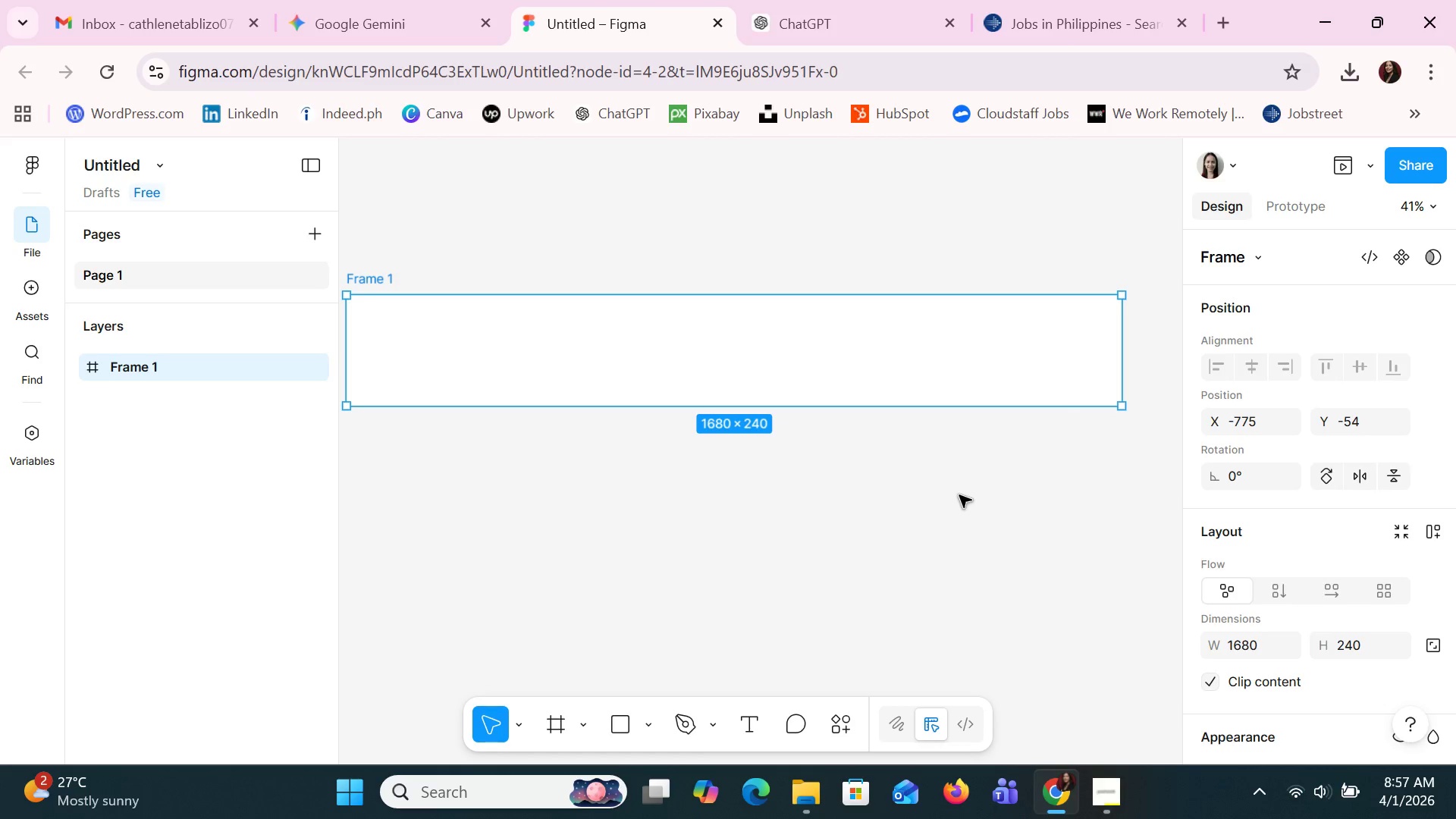 
key(Control+ControlLeft)
 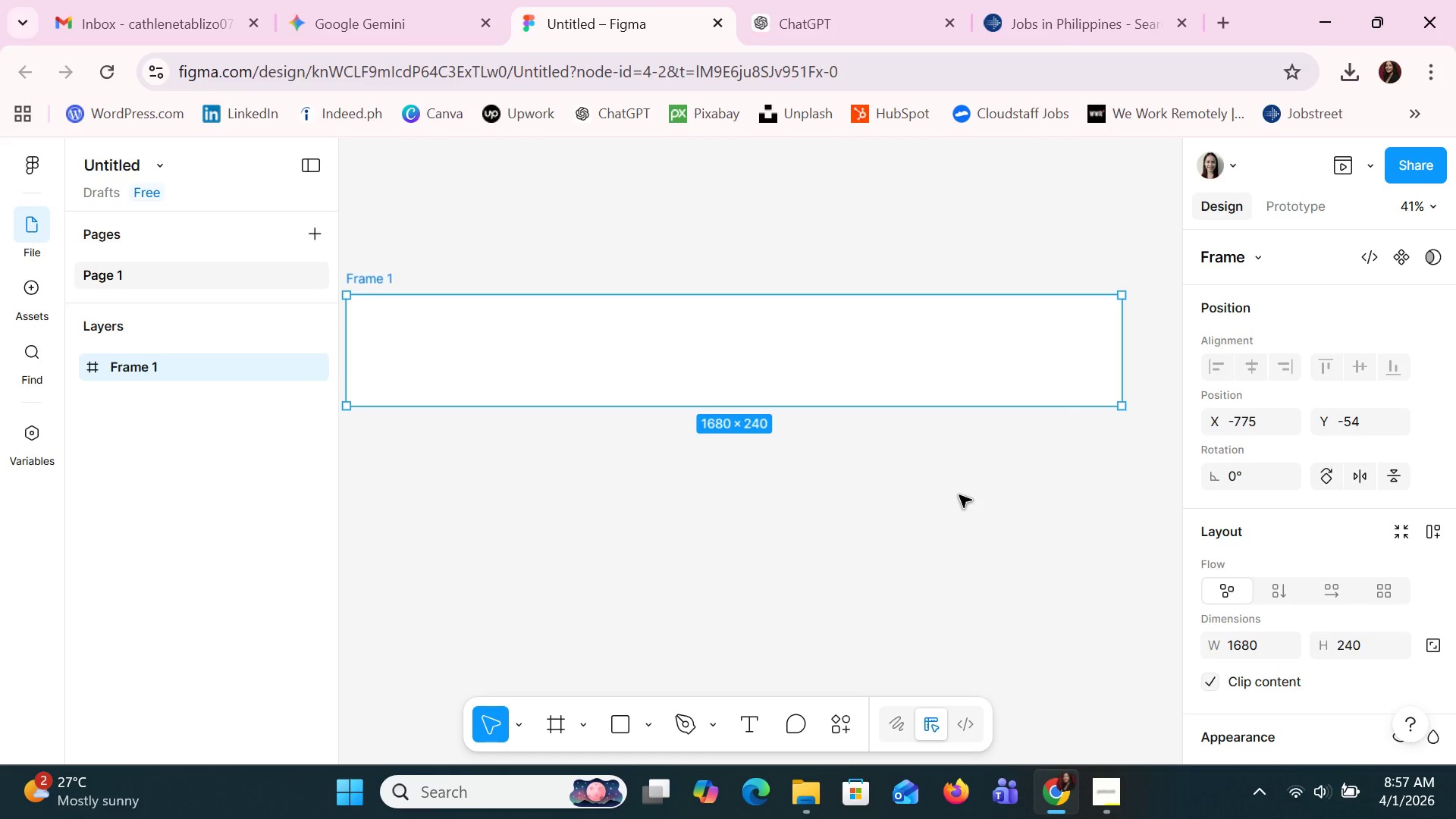 
key(Control+ControlLeft)
 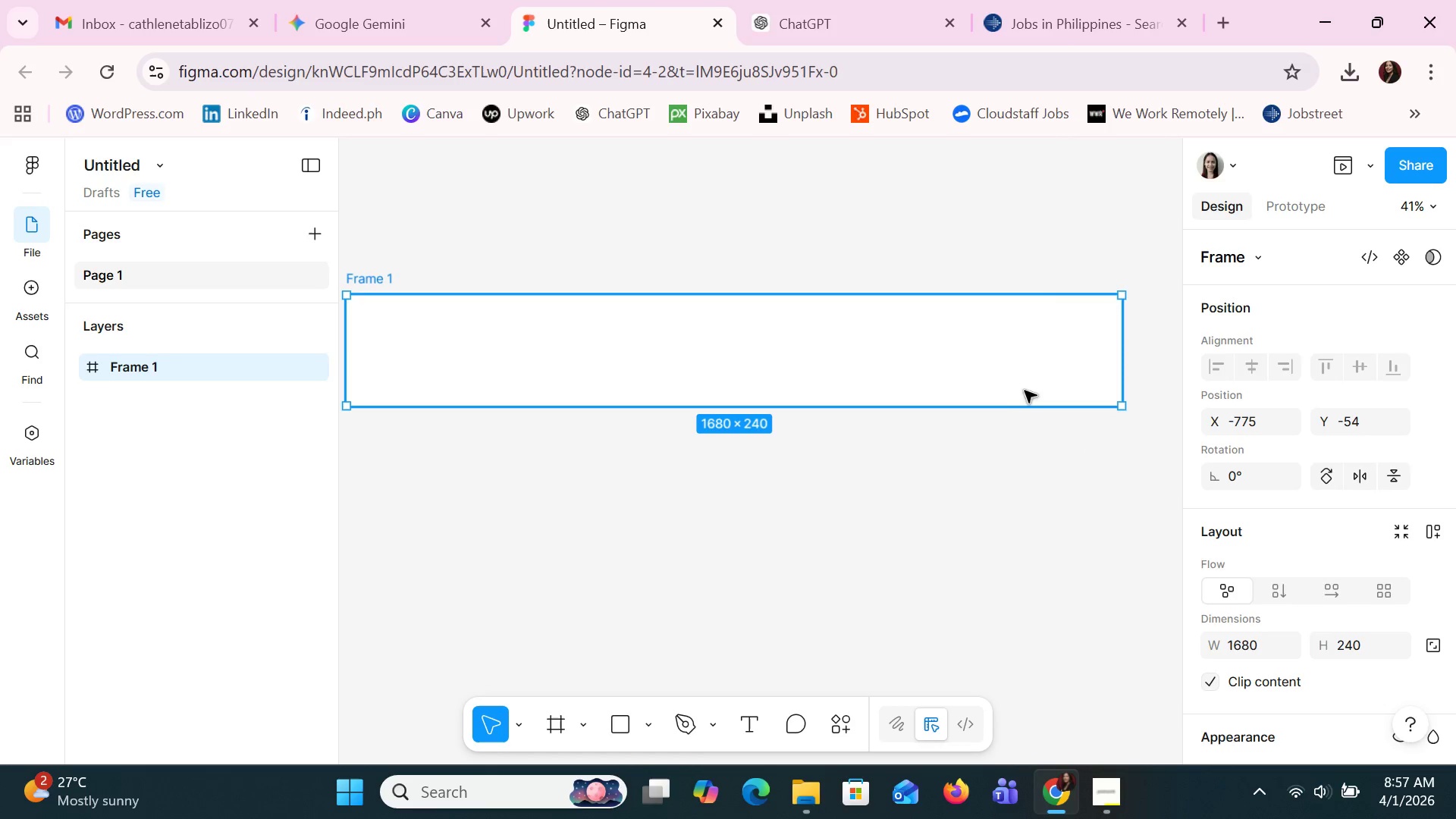 
left_click_drag(start_coordinate=[1030, 391], to_coordinate=[1045, 394])
 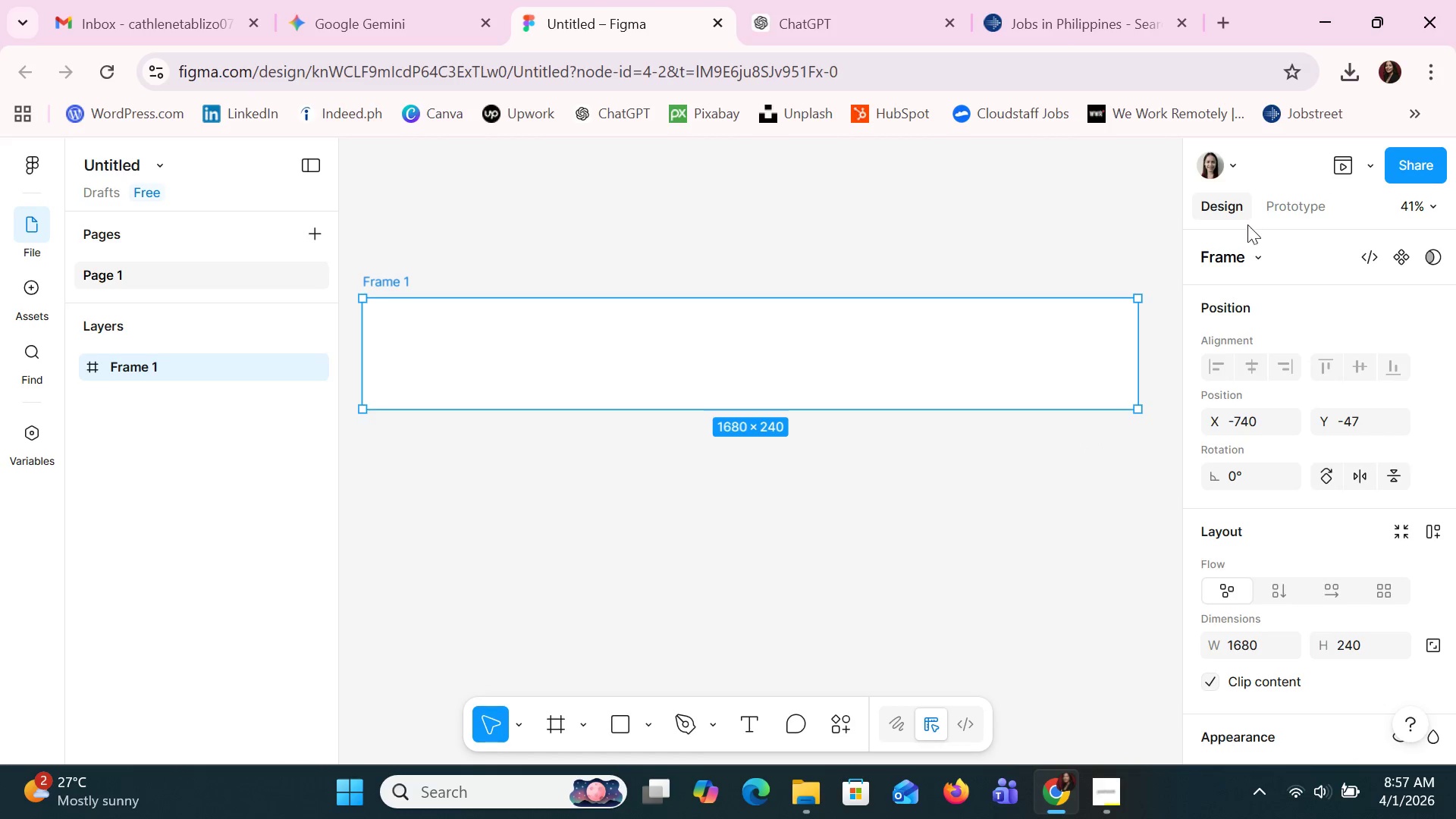 
left_click([1249, 253])
 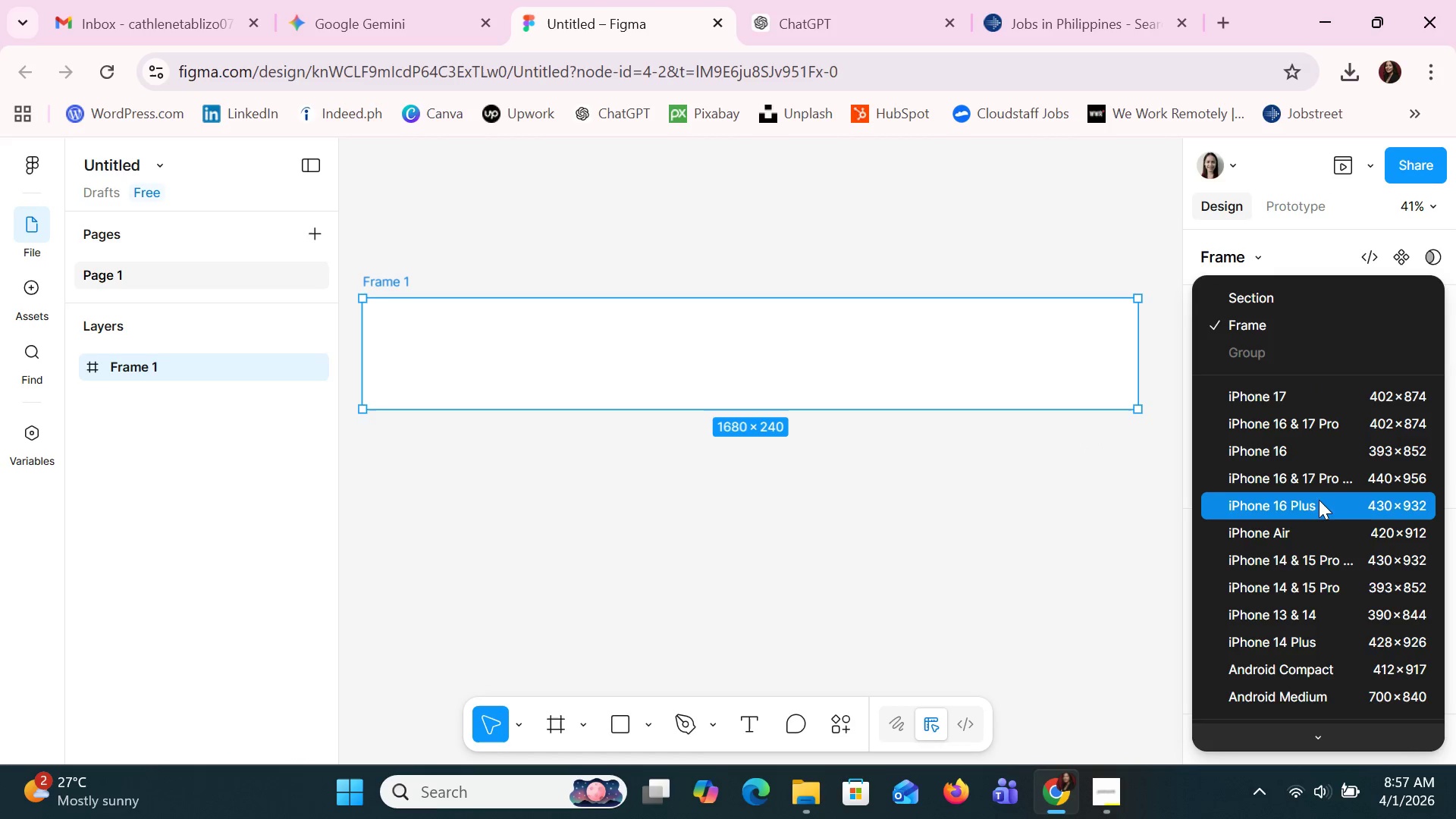 
scroll: coordinate [1328, 512], scroll_direction: down, amount: 6.0
 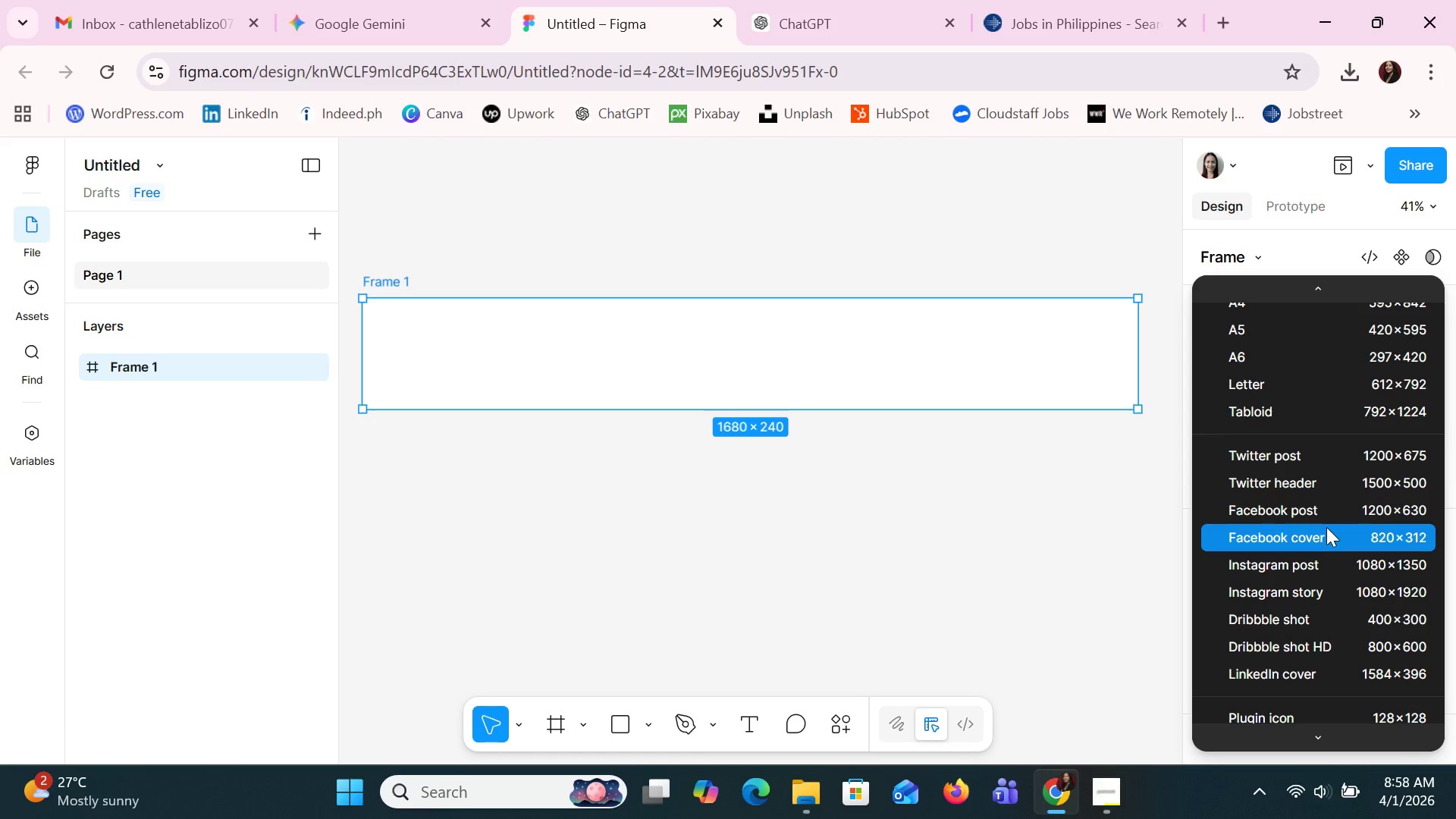 
left_click([1326, 527])
 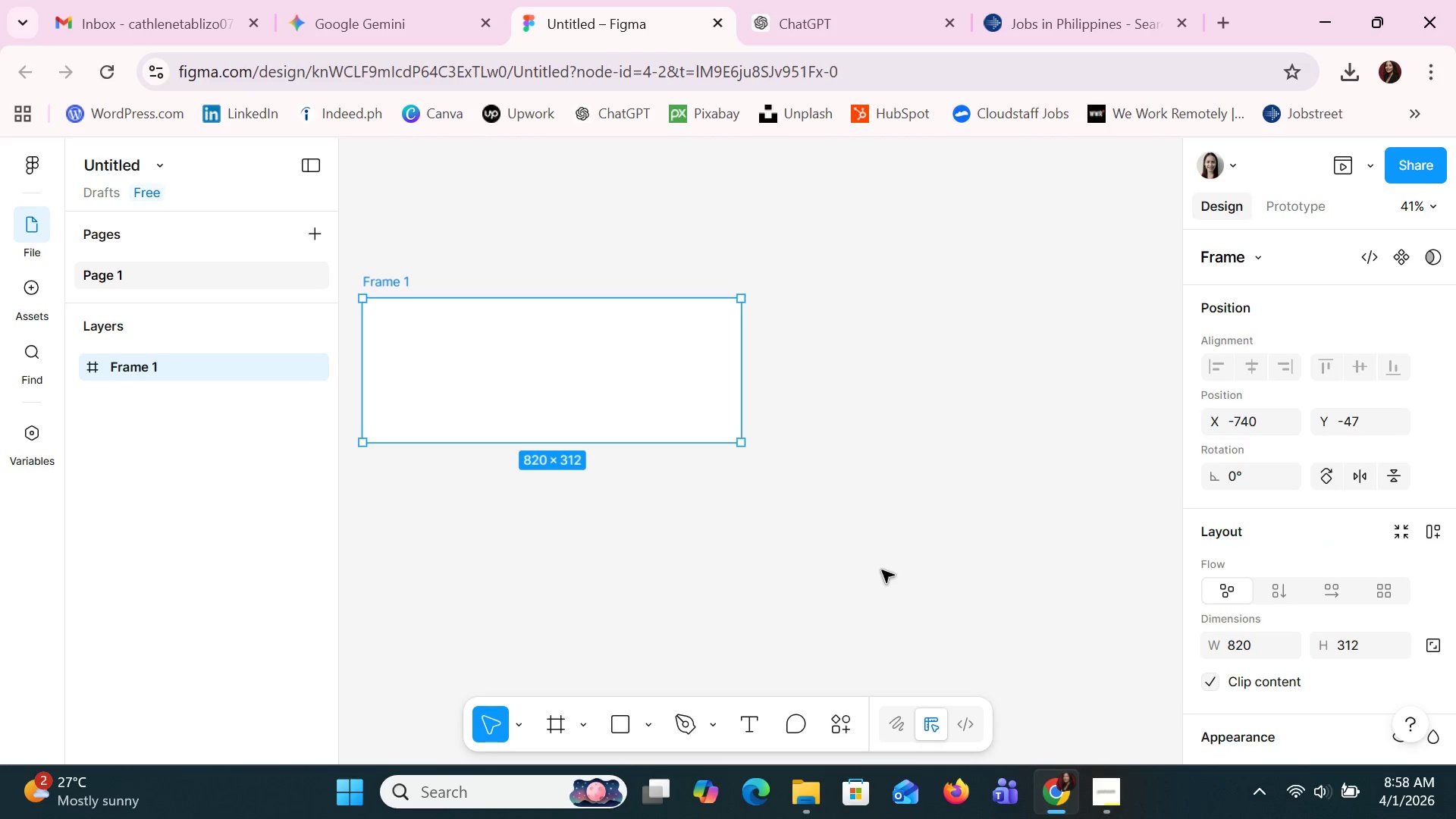 
hold_key(key=ControlLeft, duration=0.94)
scroll: coordinate [886, 576], scroll_direction: up, amount: 4.0
 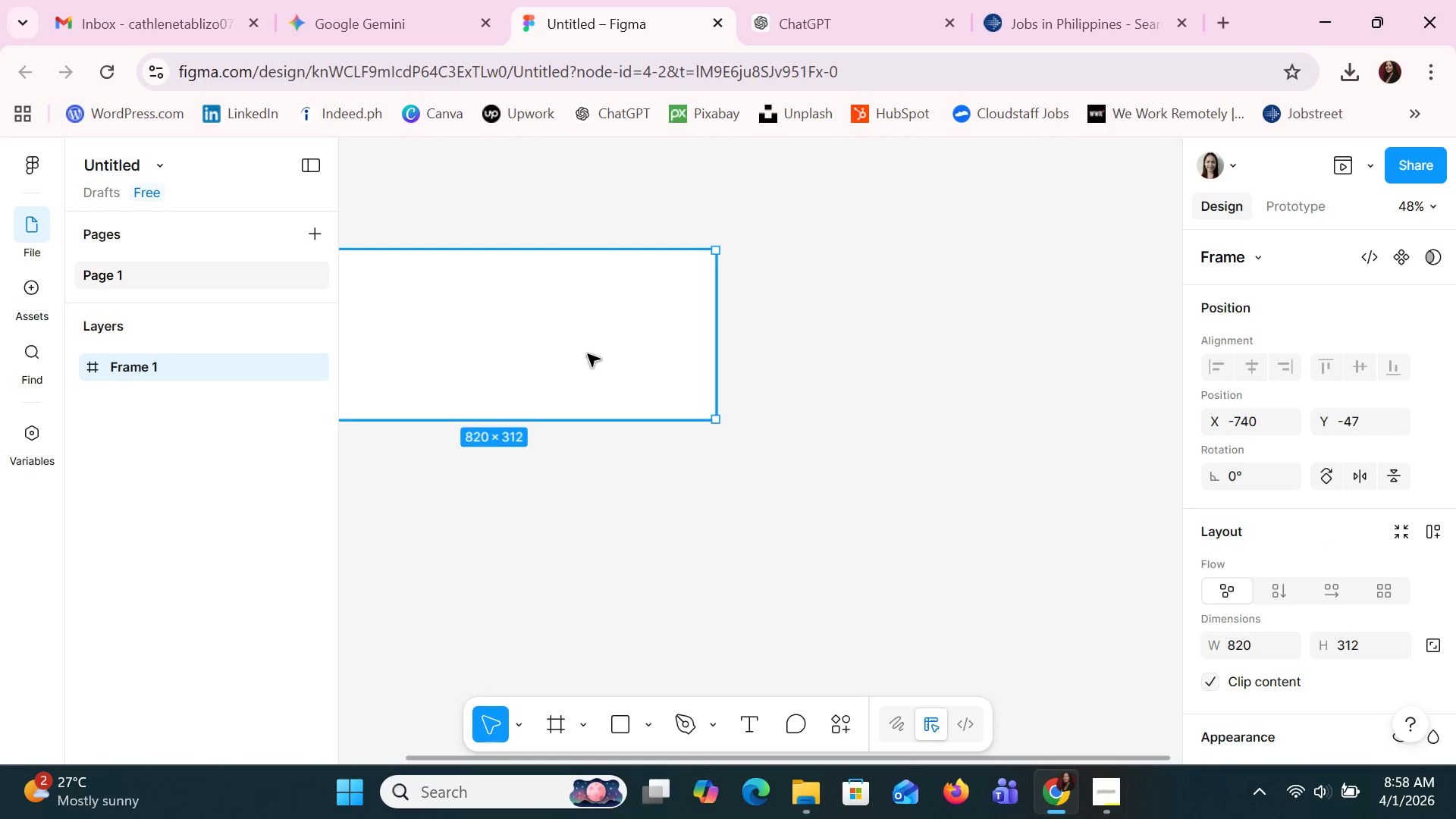 
left_click_drag(start_coordinate=[583, 351], to_coordinate=[805, 364])
 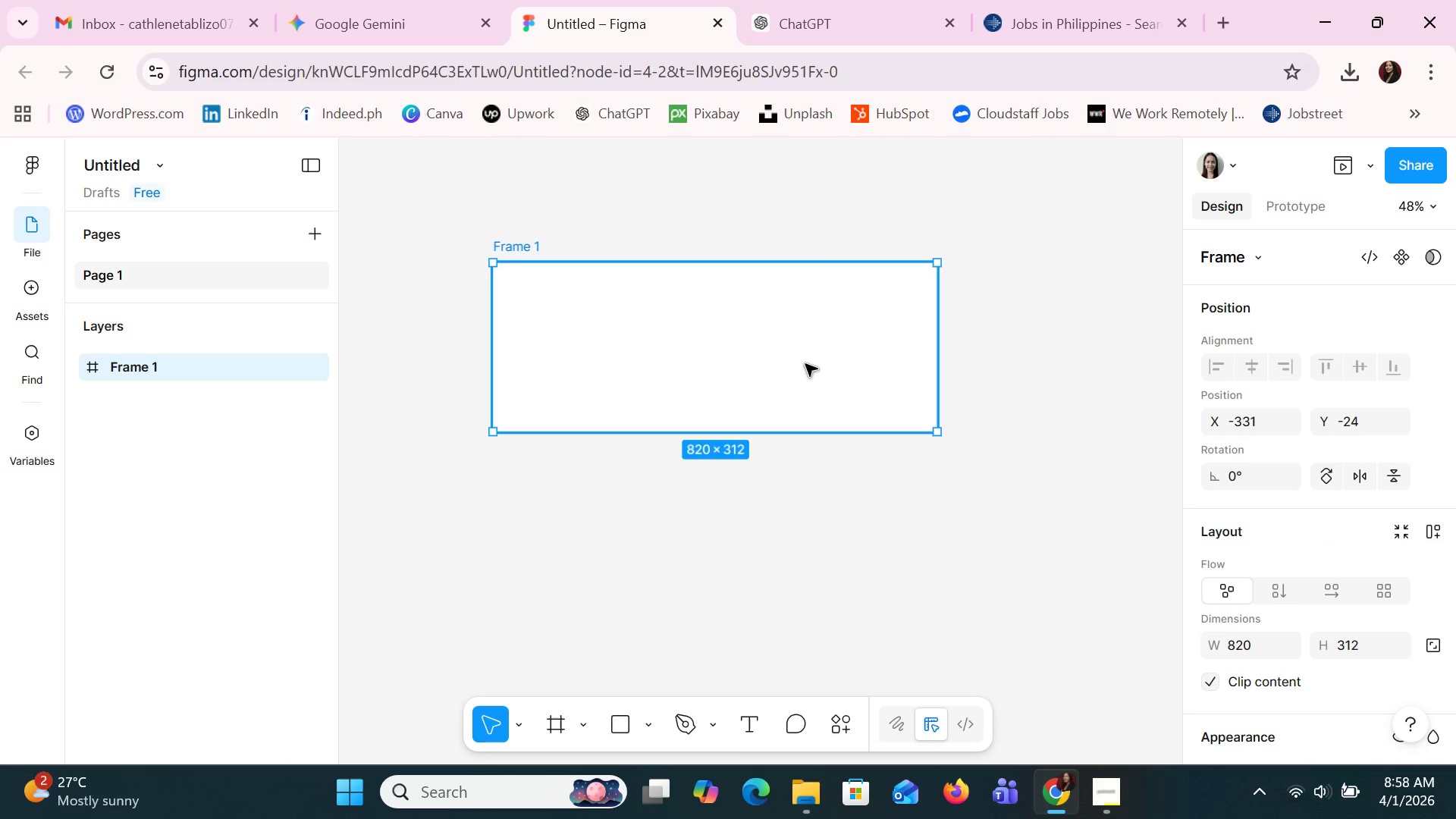 
hold_key(key=ControlLeft, duration=1.5)
scroll: coordinate [814, 396], scroll_direction: up, amount: 3.0
 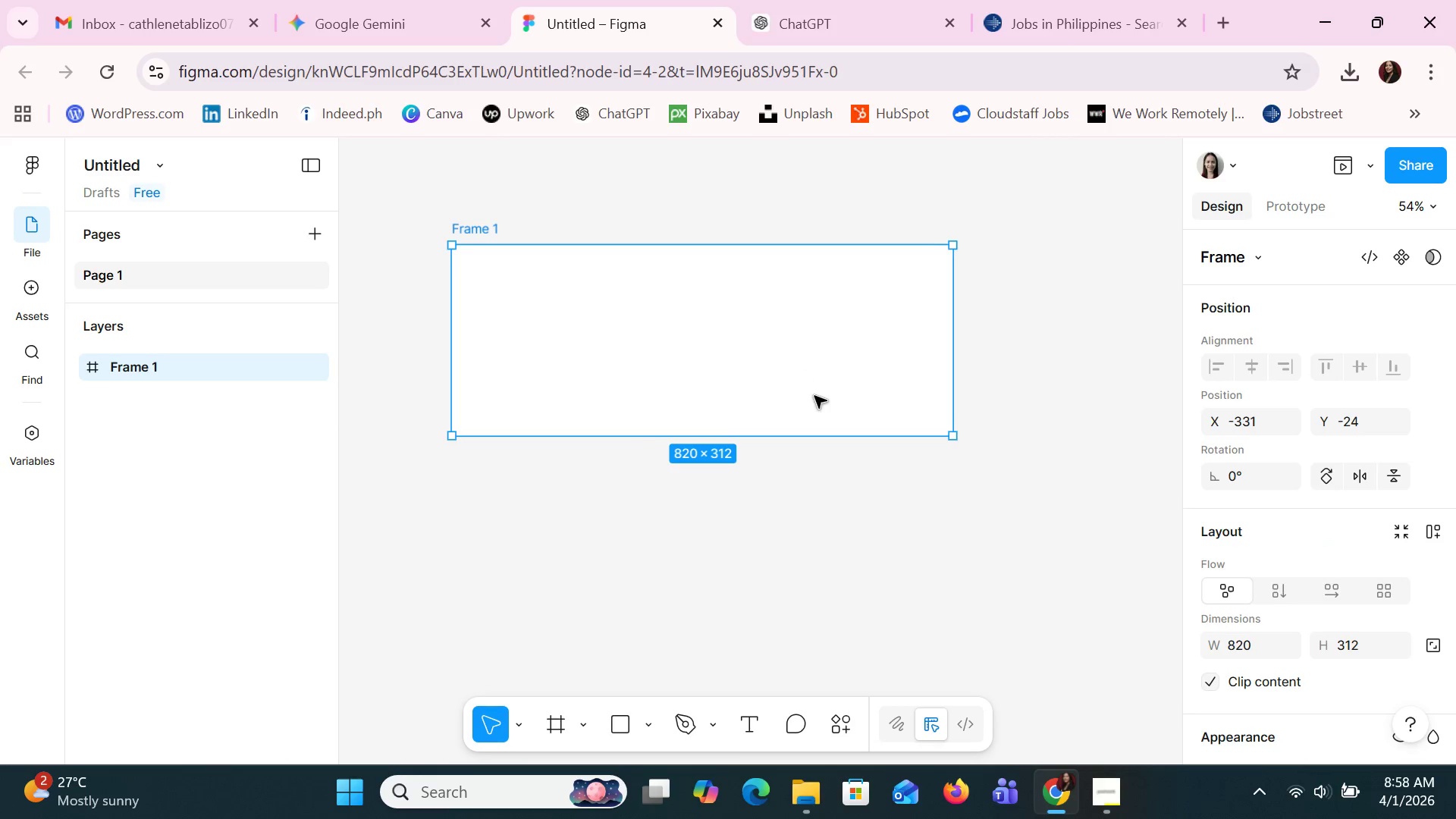 
key(Control+ControlLeft)
 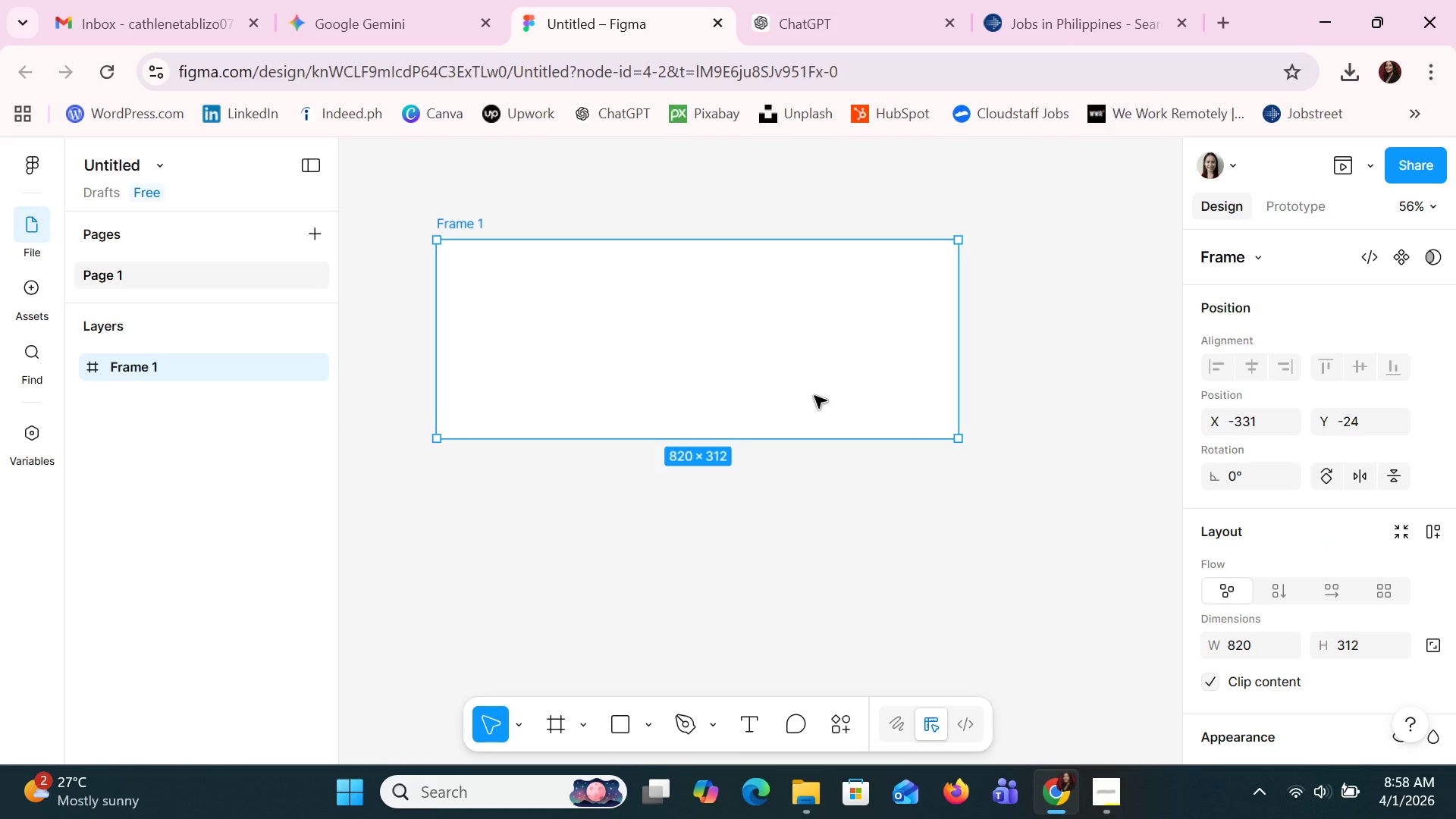 
key(Control+ControlLeft)
 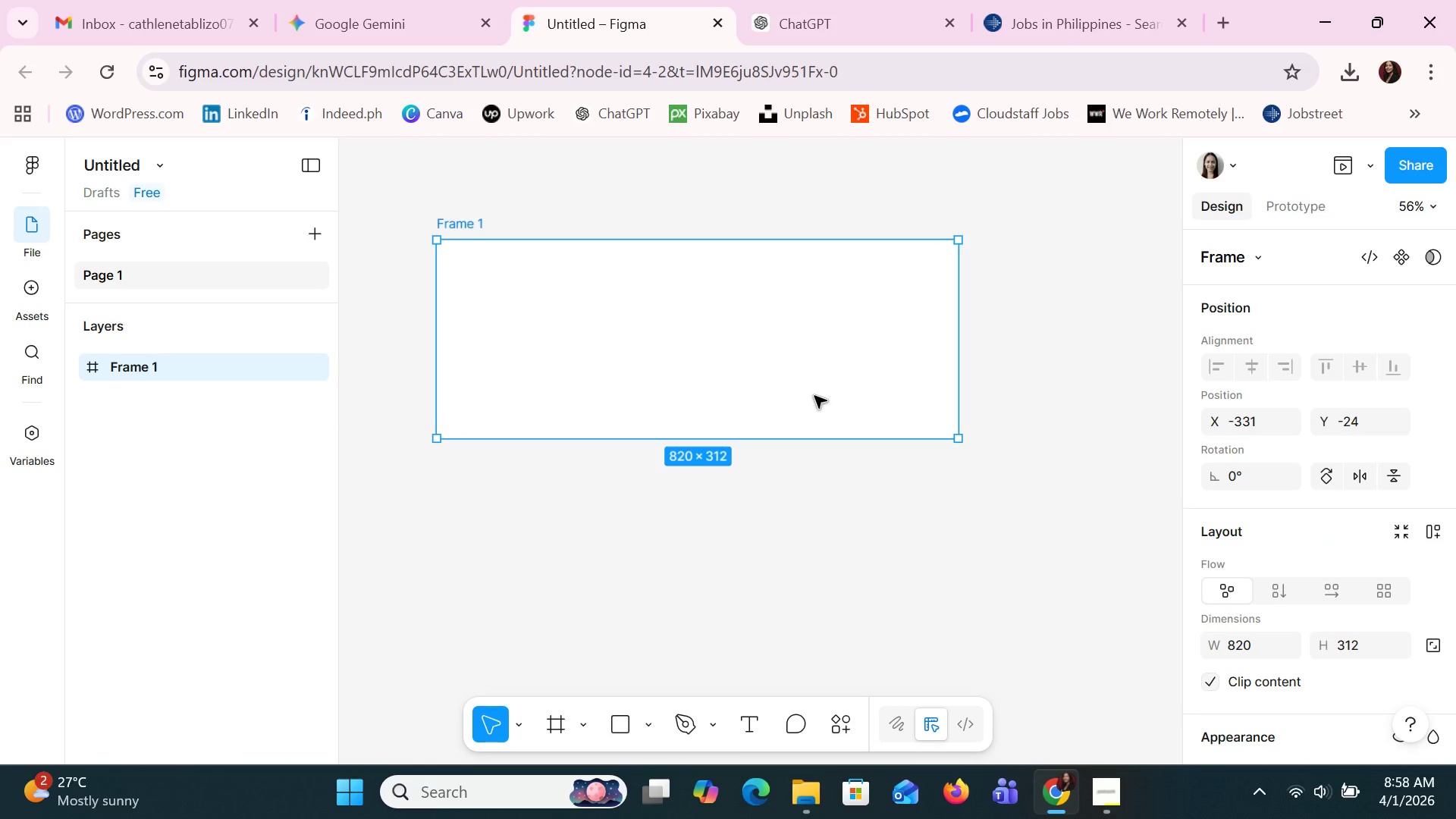 
key(Control+ControlLeft)
 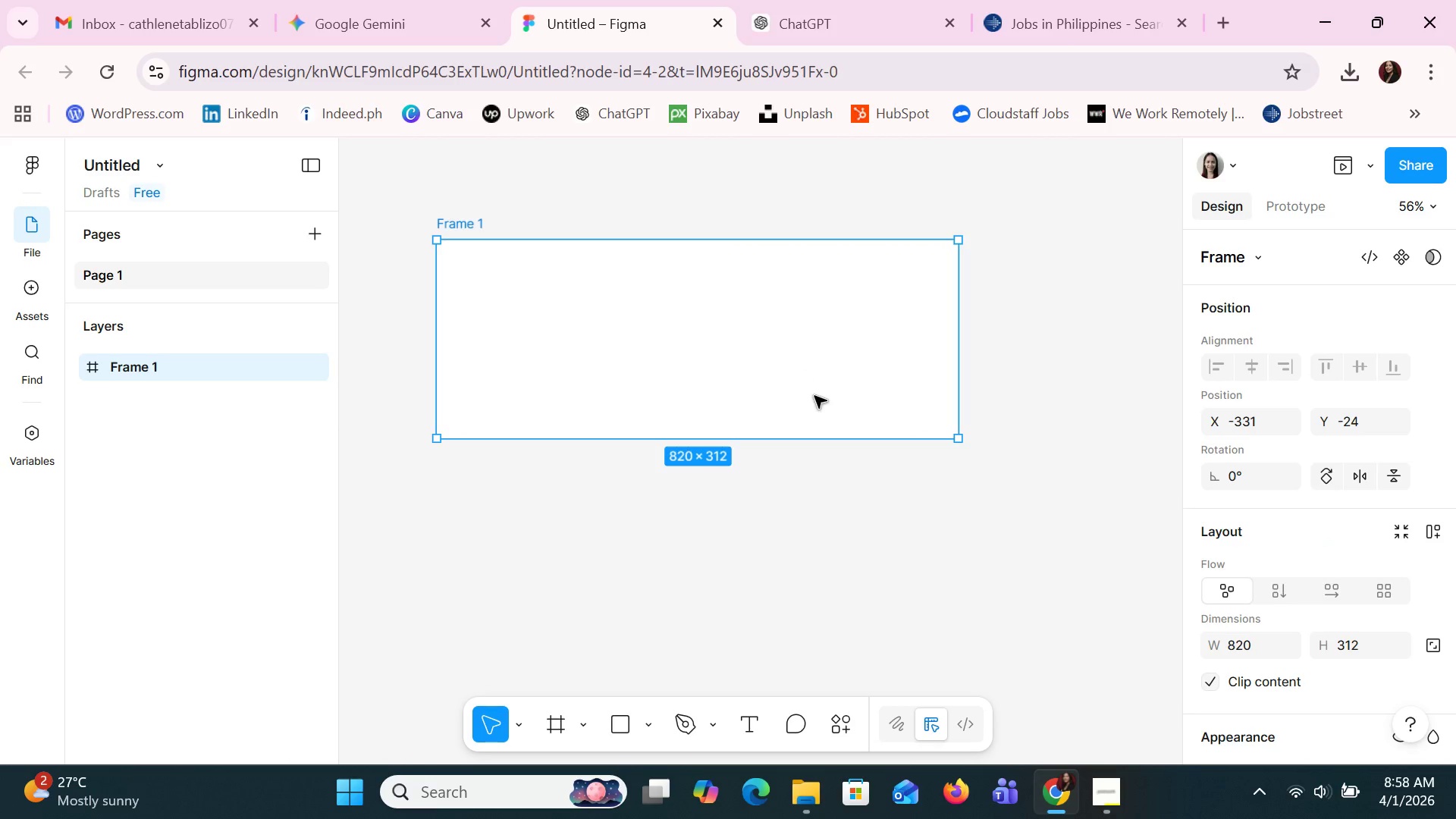 
key(Control+ControlLeft)
 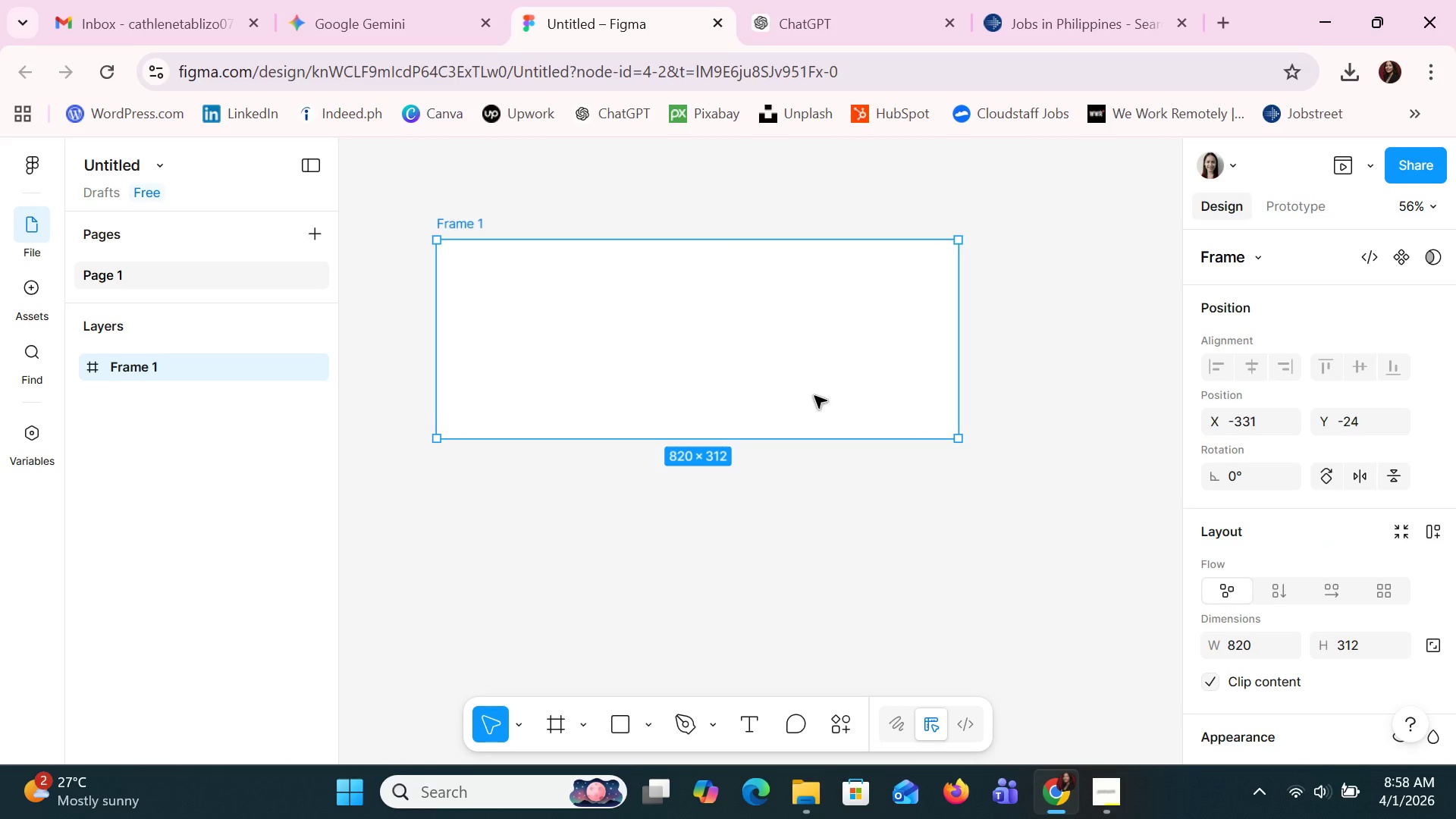 
key(Control+ControlLeft)
 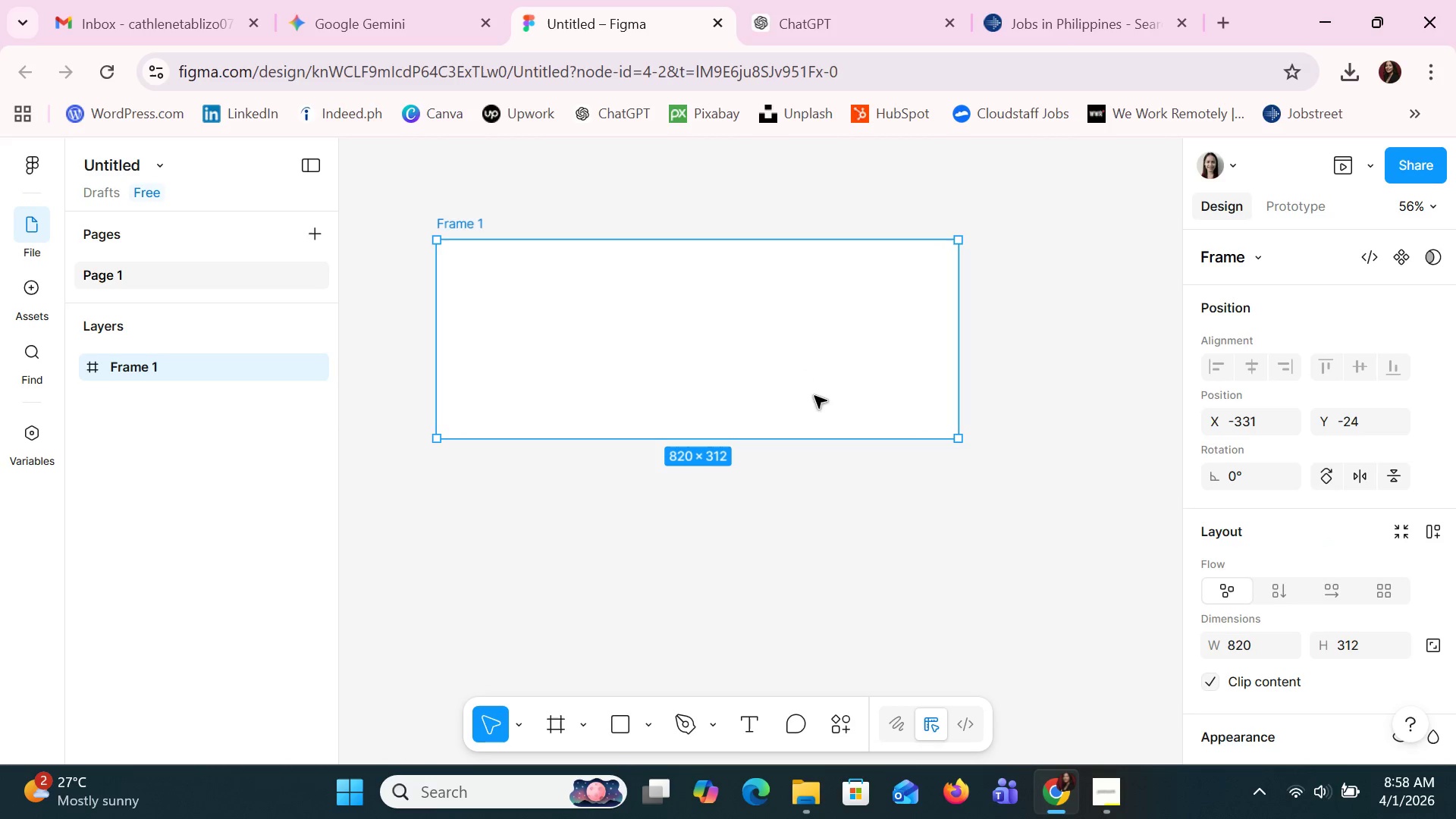 
key(Control+ControlLeft)
 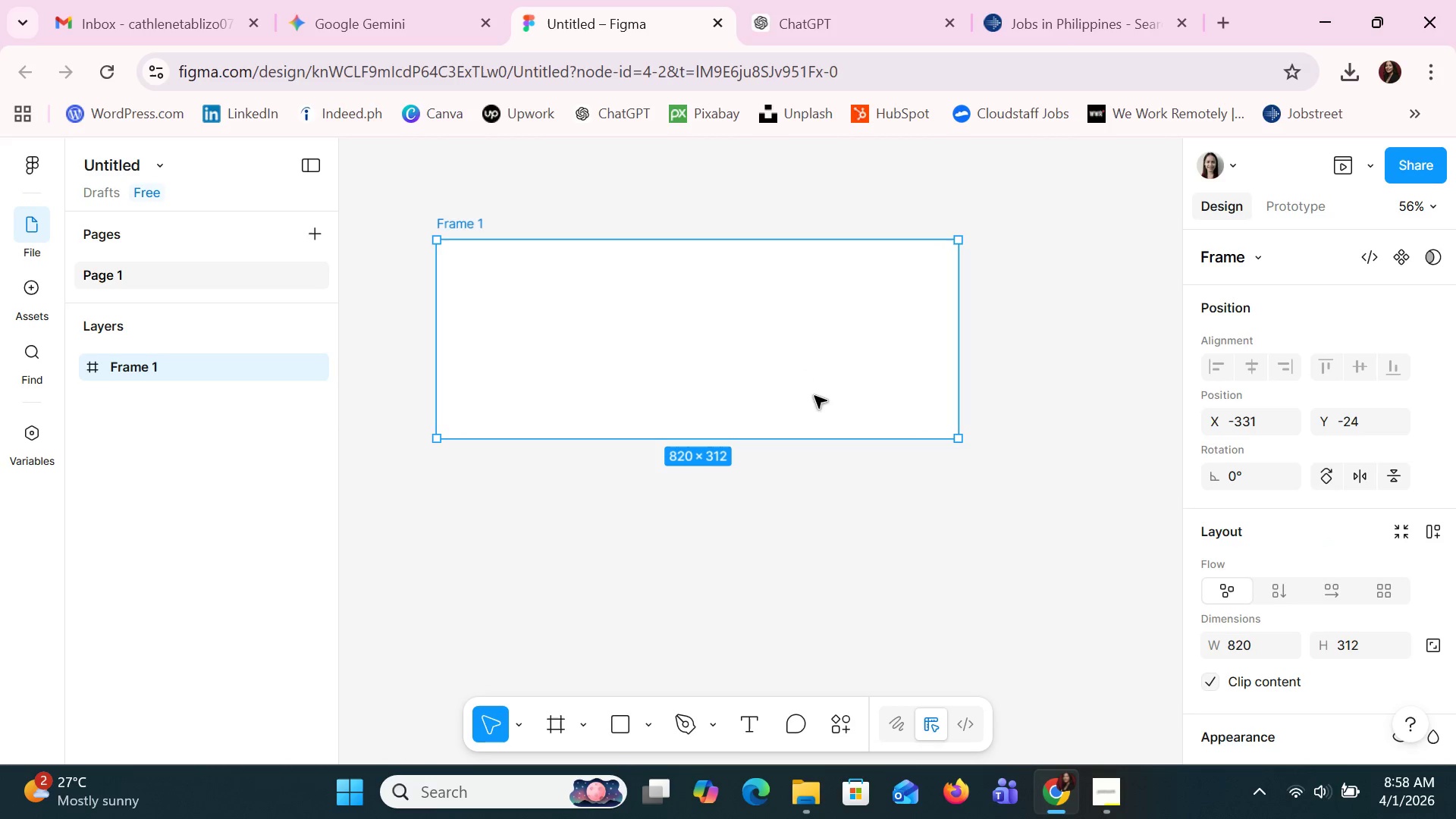 
key(Control+ControlLeft)
 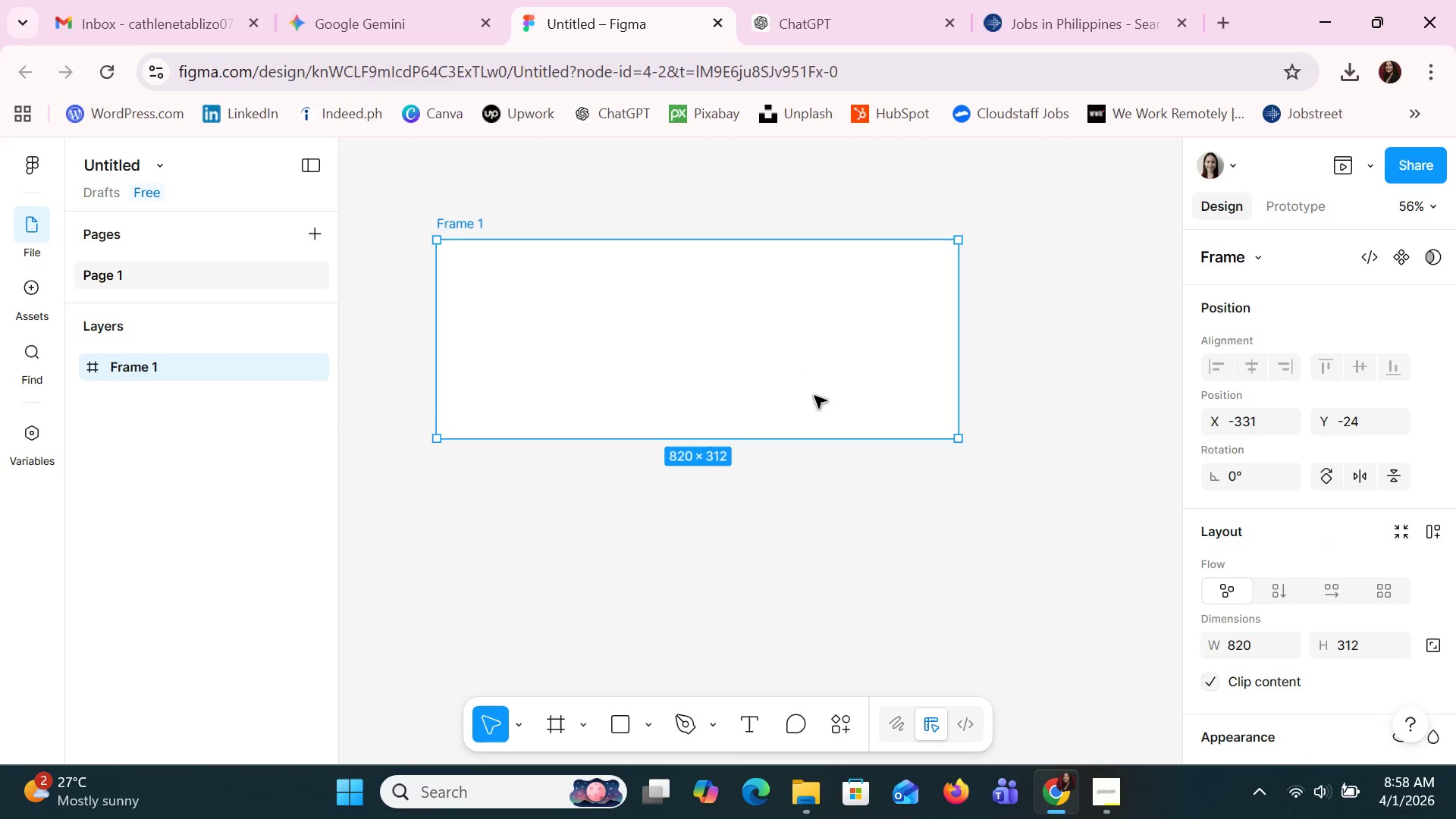 
key(Control+ControlLeft)
 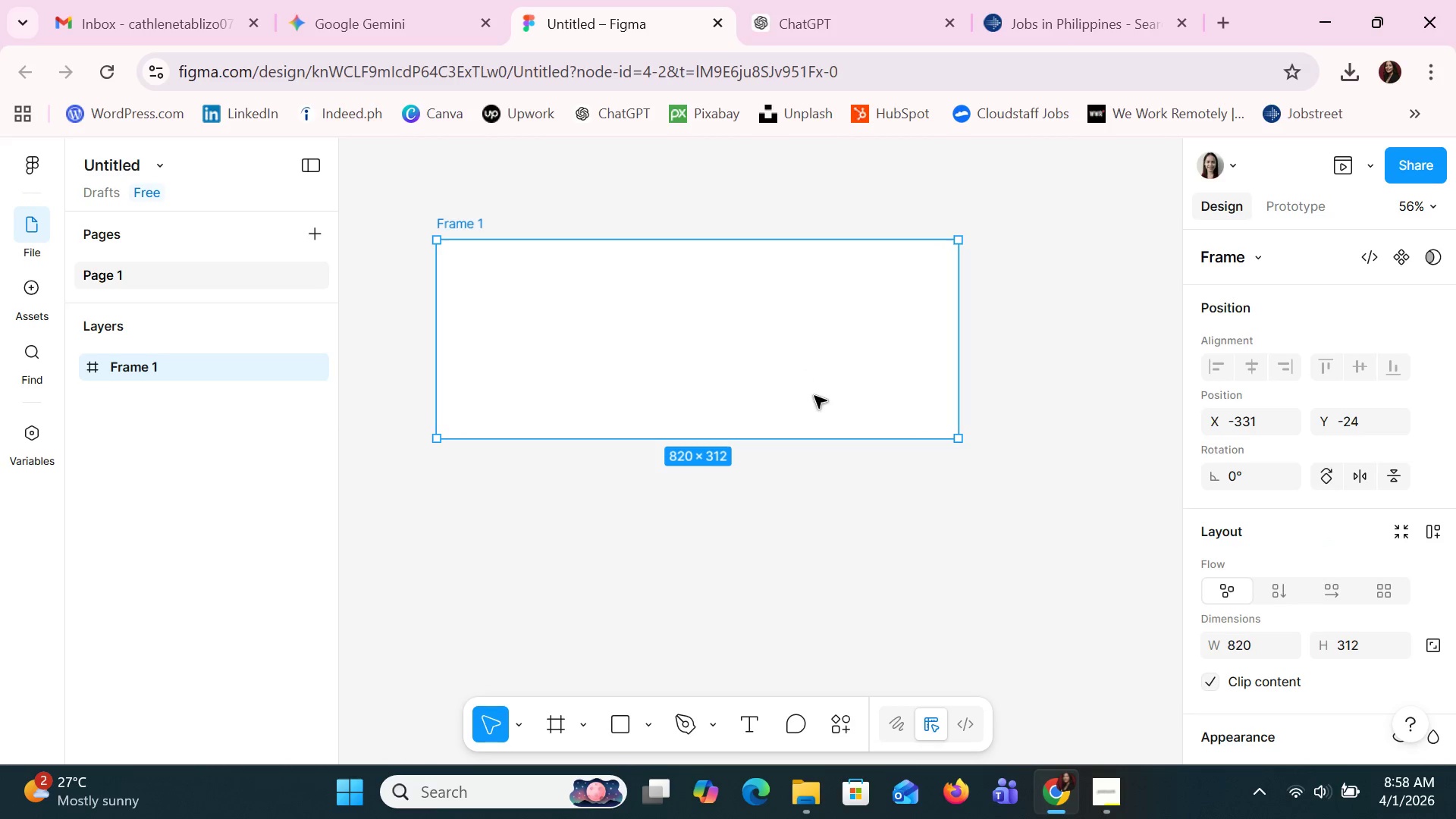 
key(Control+ControlLeft)
 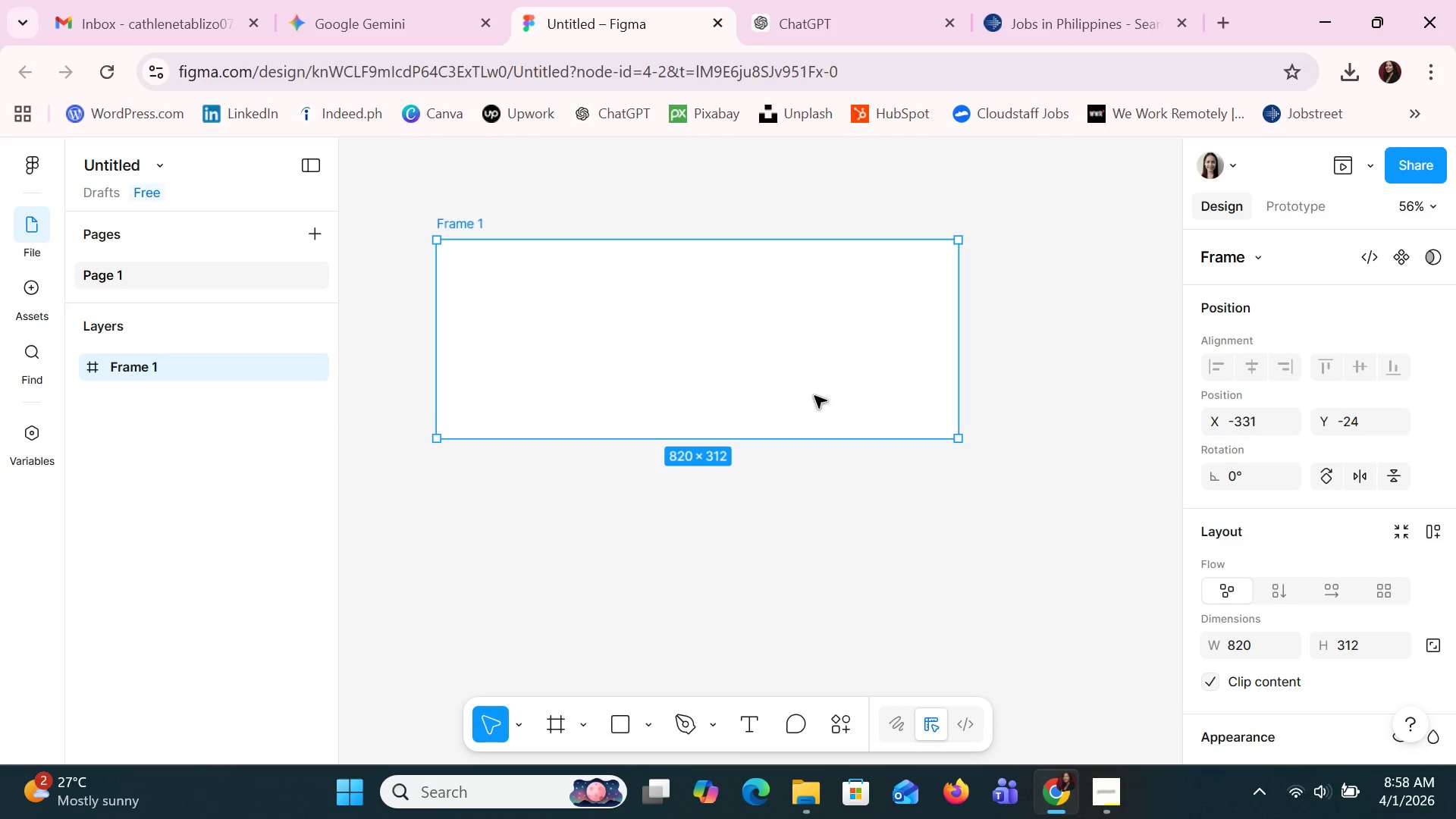 
key(Control+ControlLeft)
 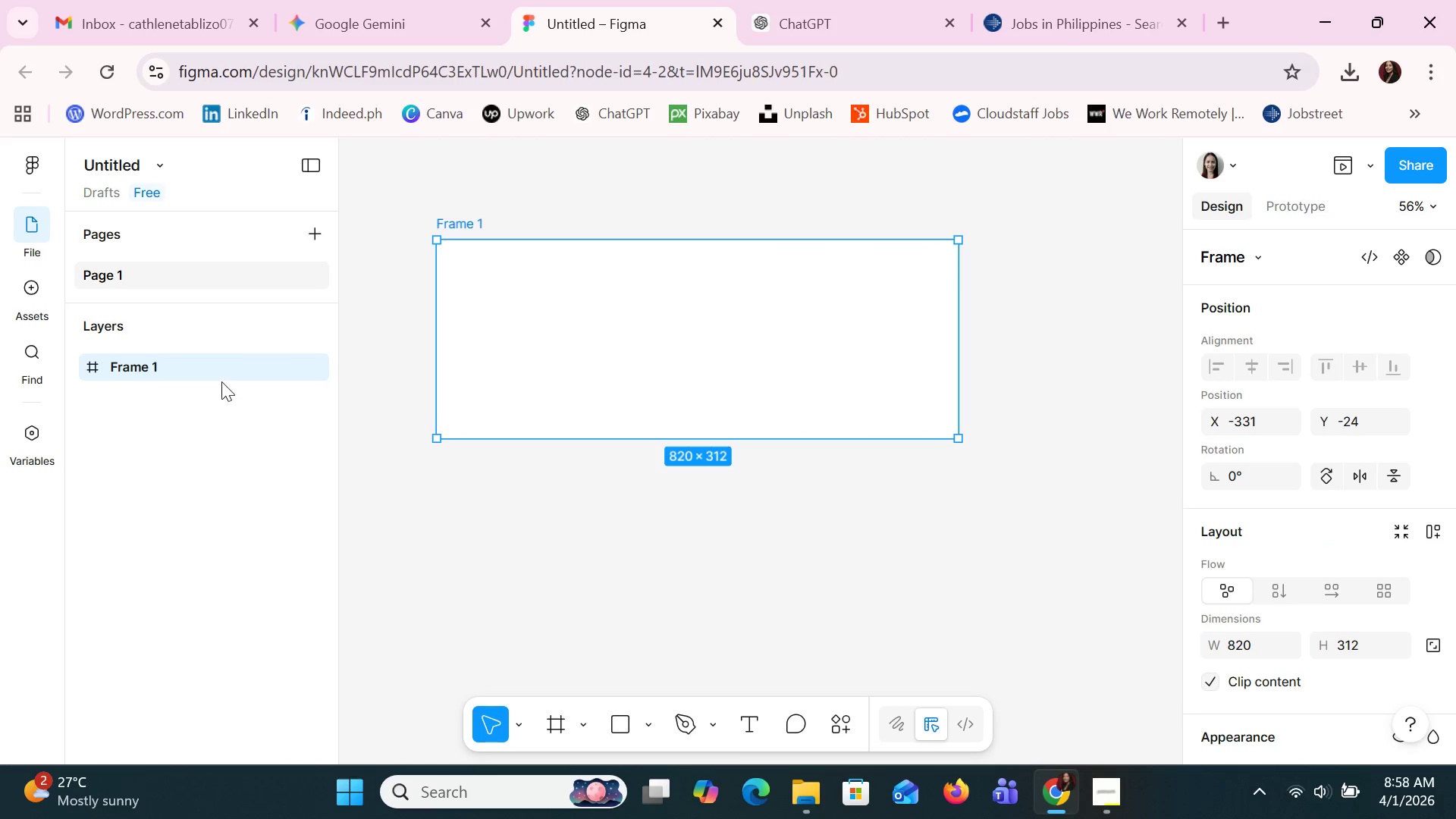 
double_click([209, 359])
 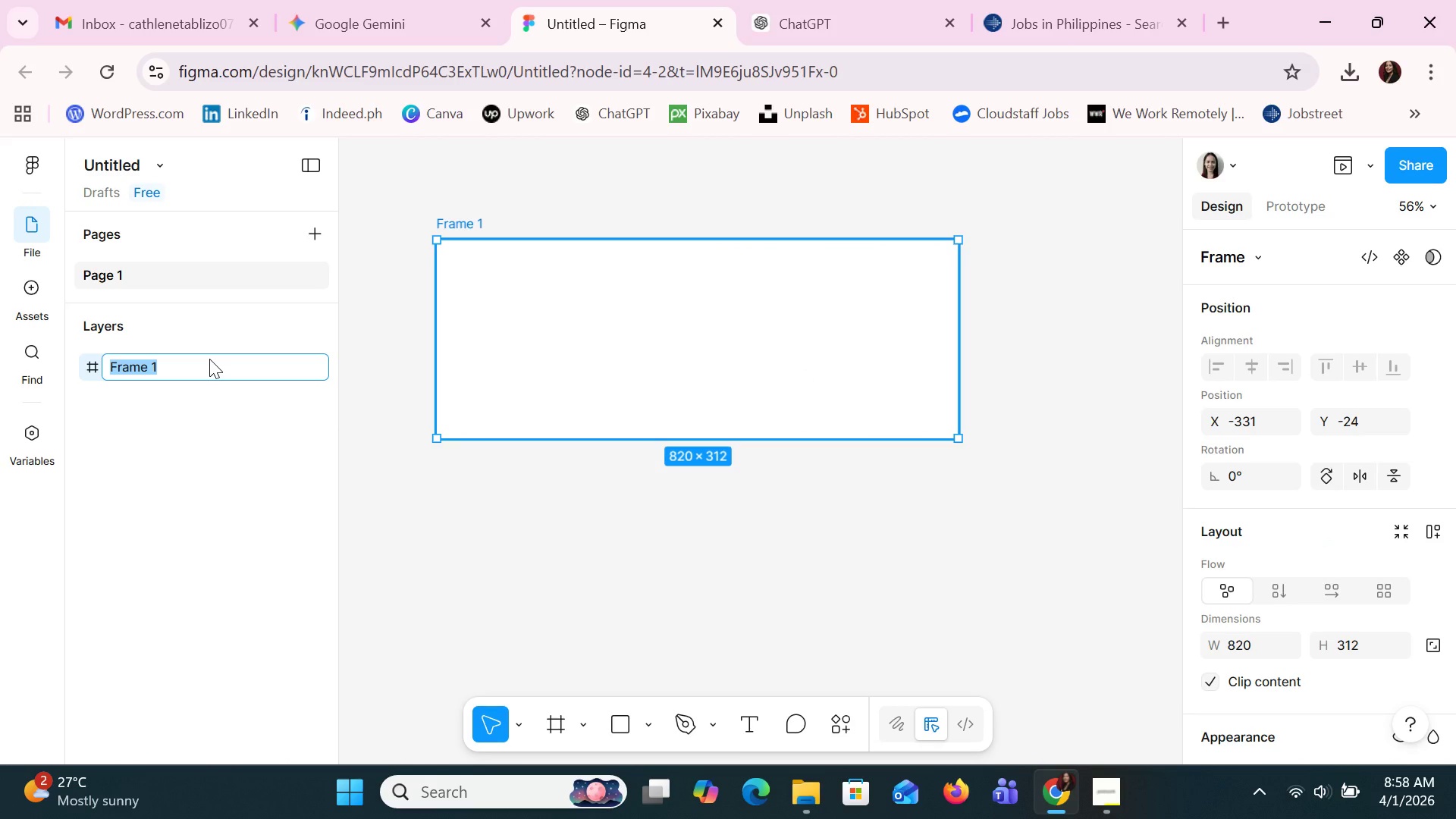 
type(FB cover)
 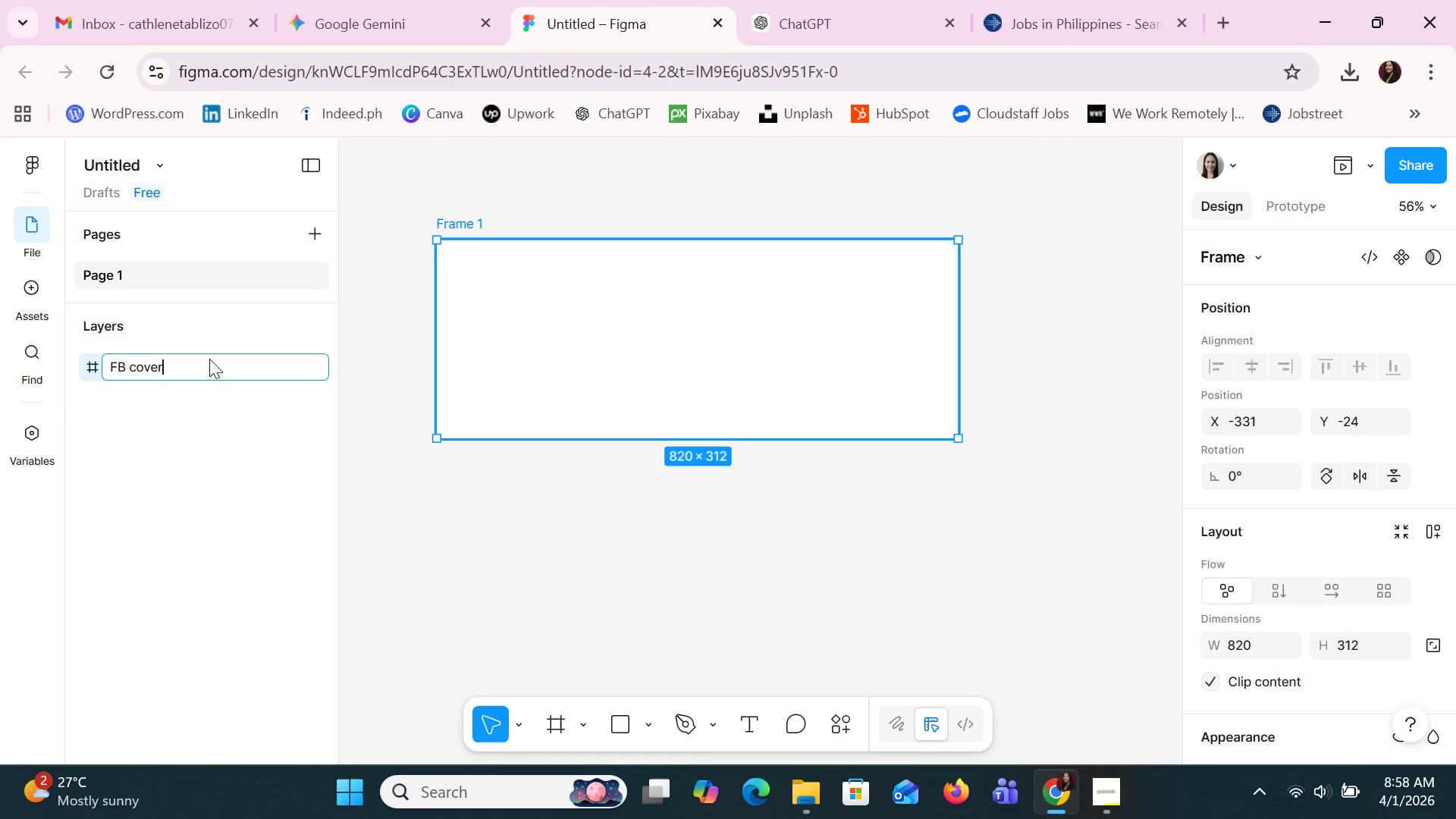 
key(Enter)
 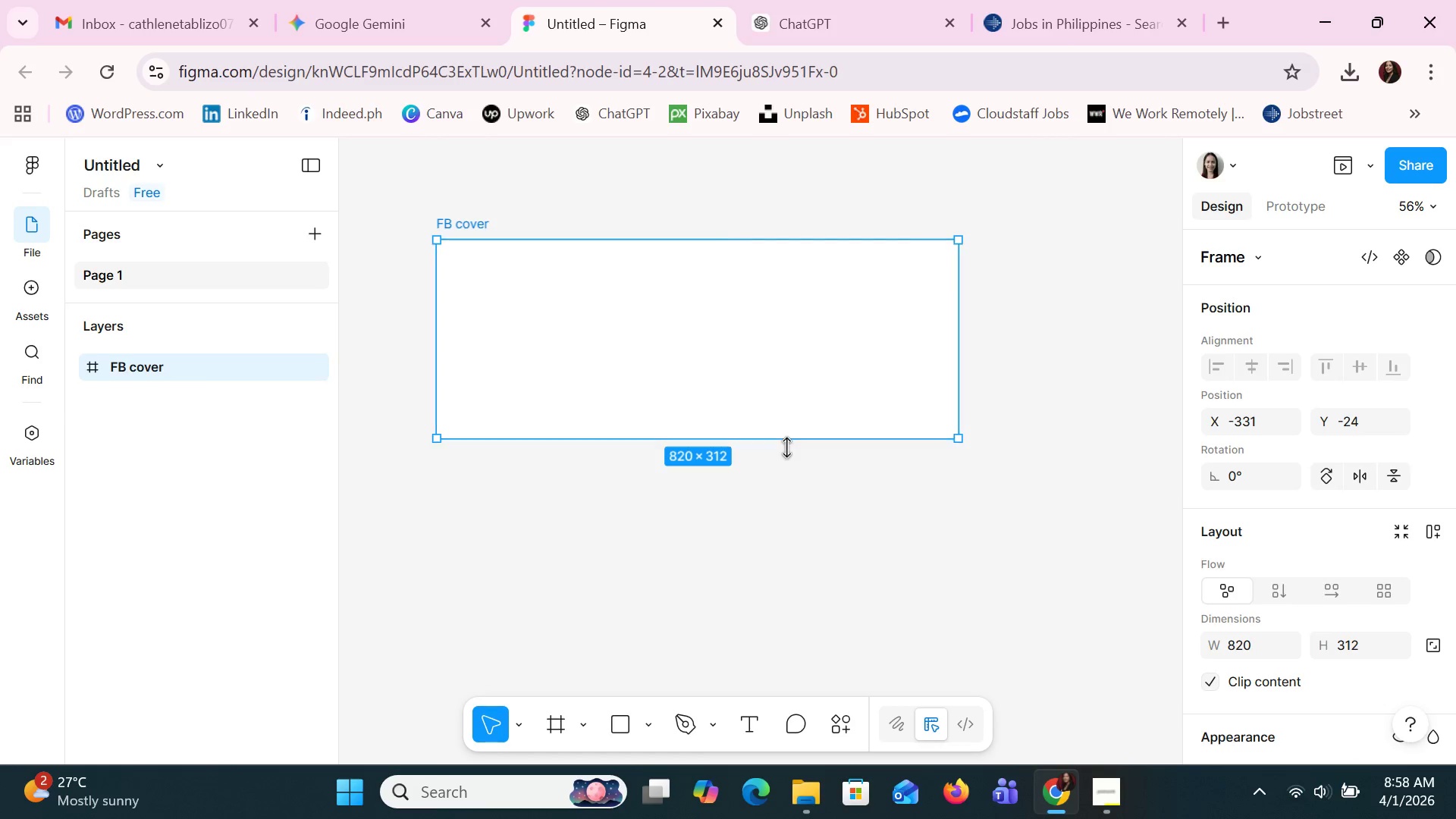 
left_click([425, 0])
 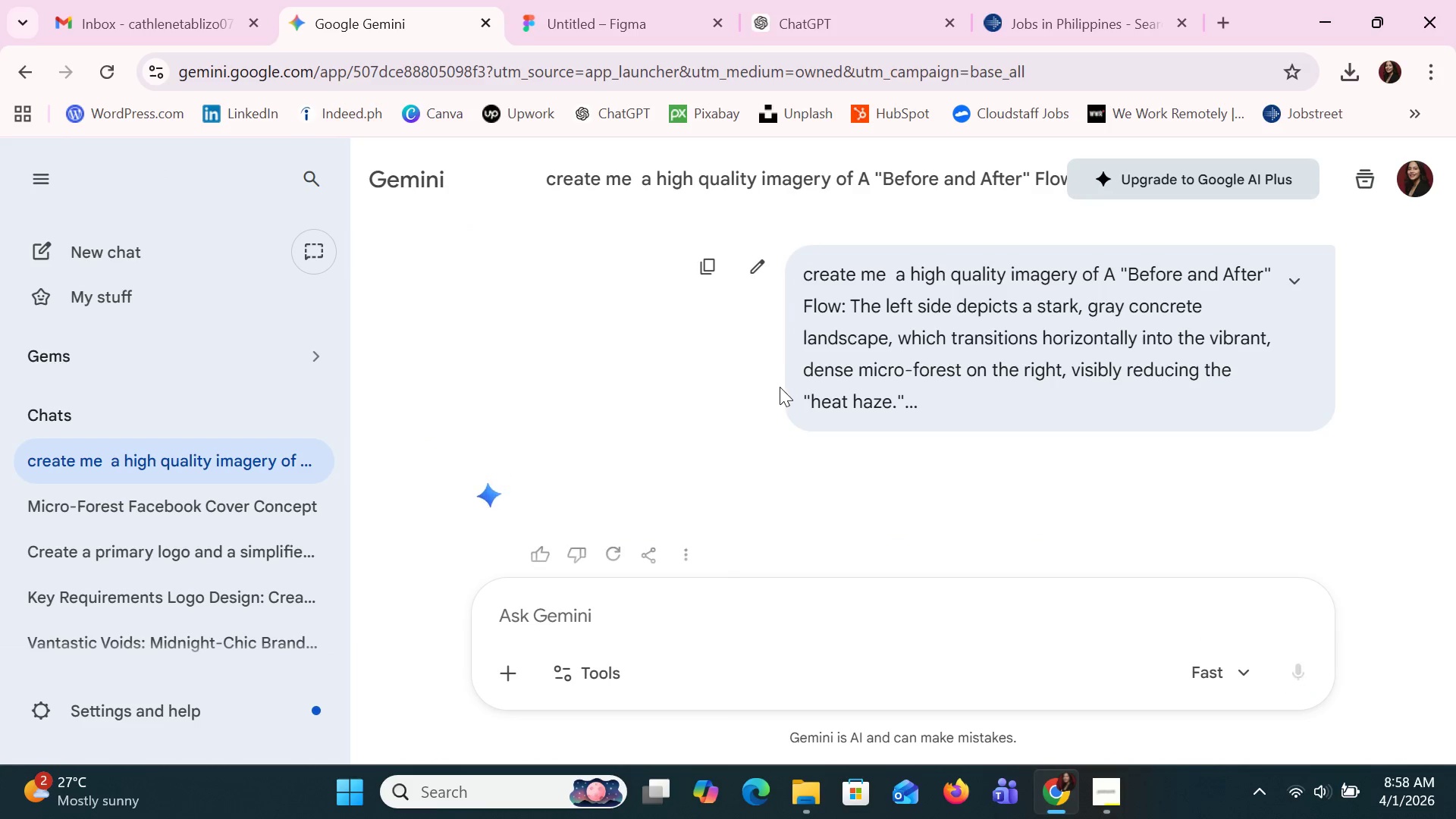 
scroll: coordinate [780, 387], scroll_direction: down, amount: 3.0
 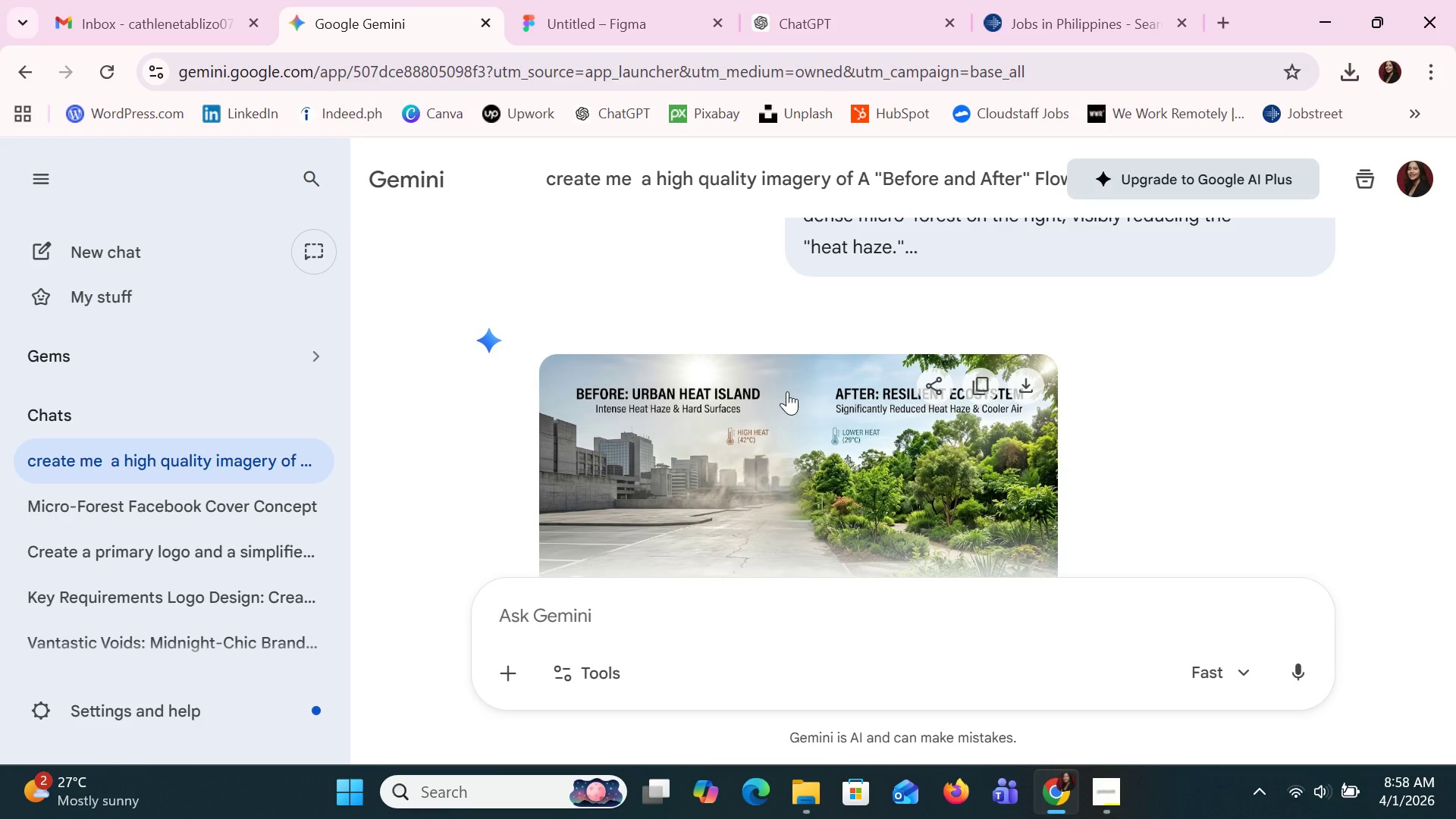 
wait(6.68)
 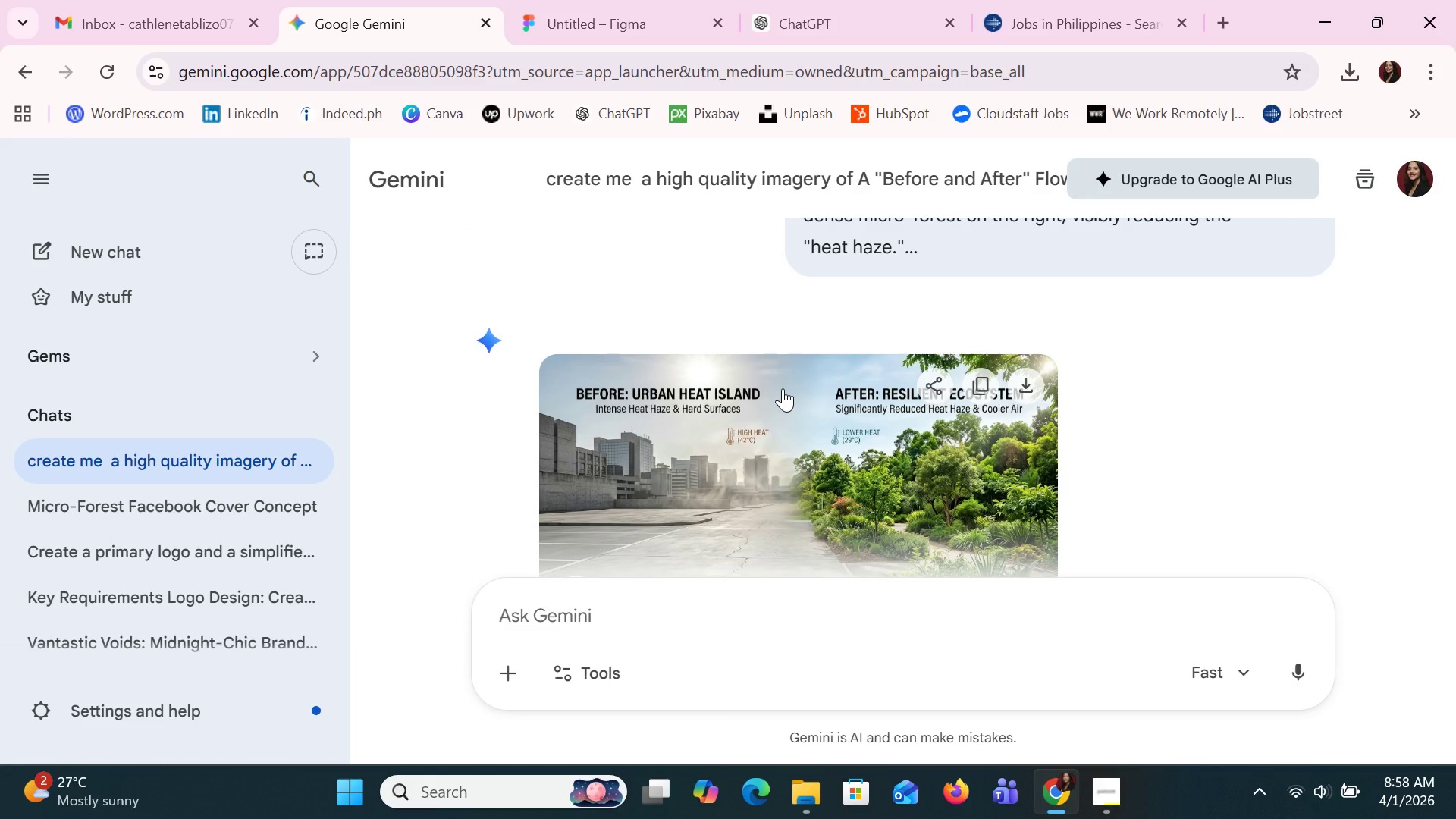 
left_click([1016, 390])
 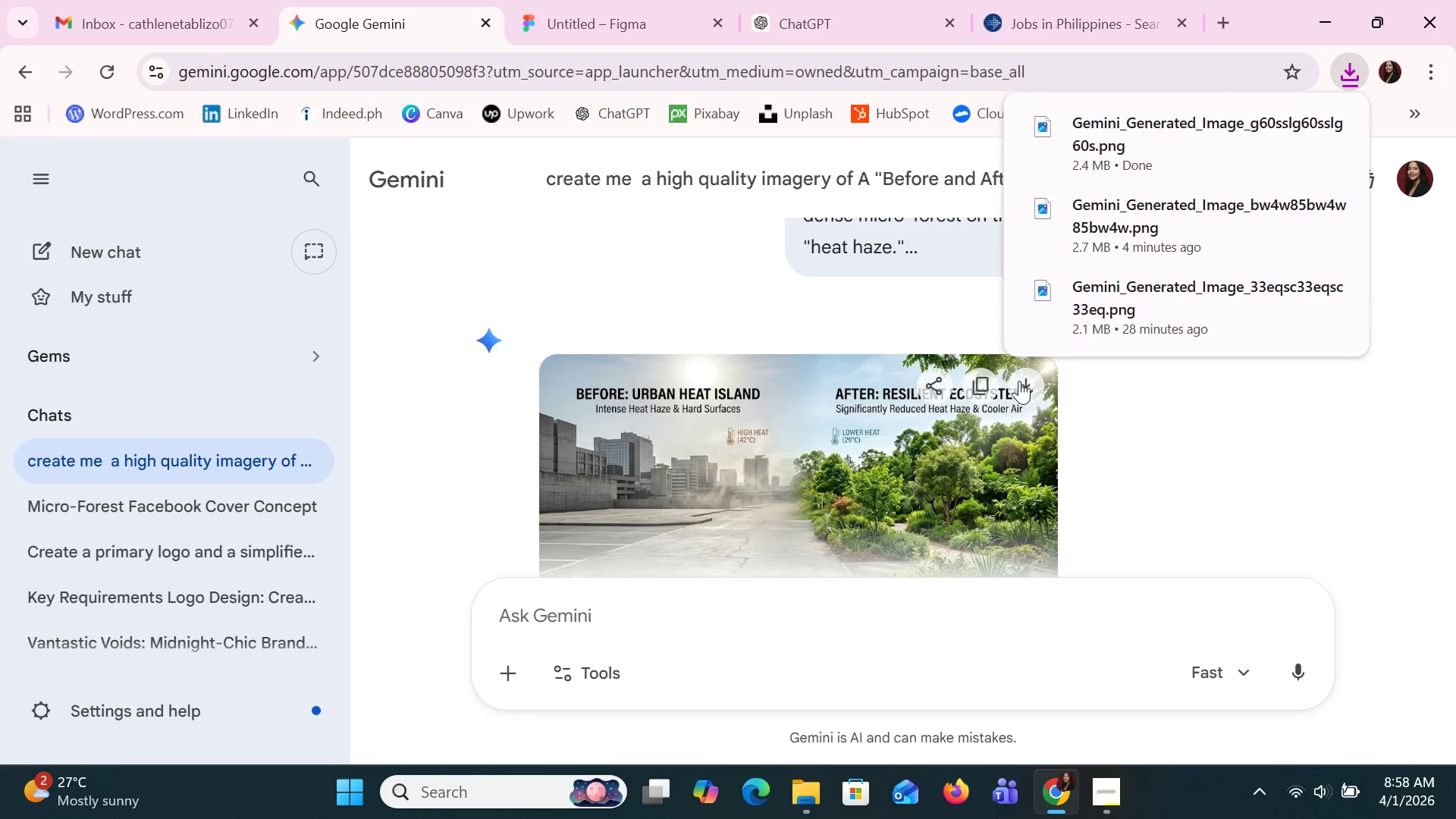 
wait(6.06)
 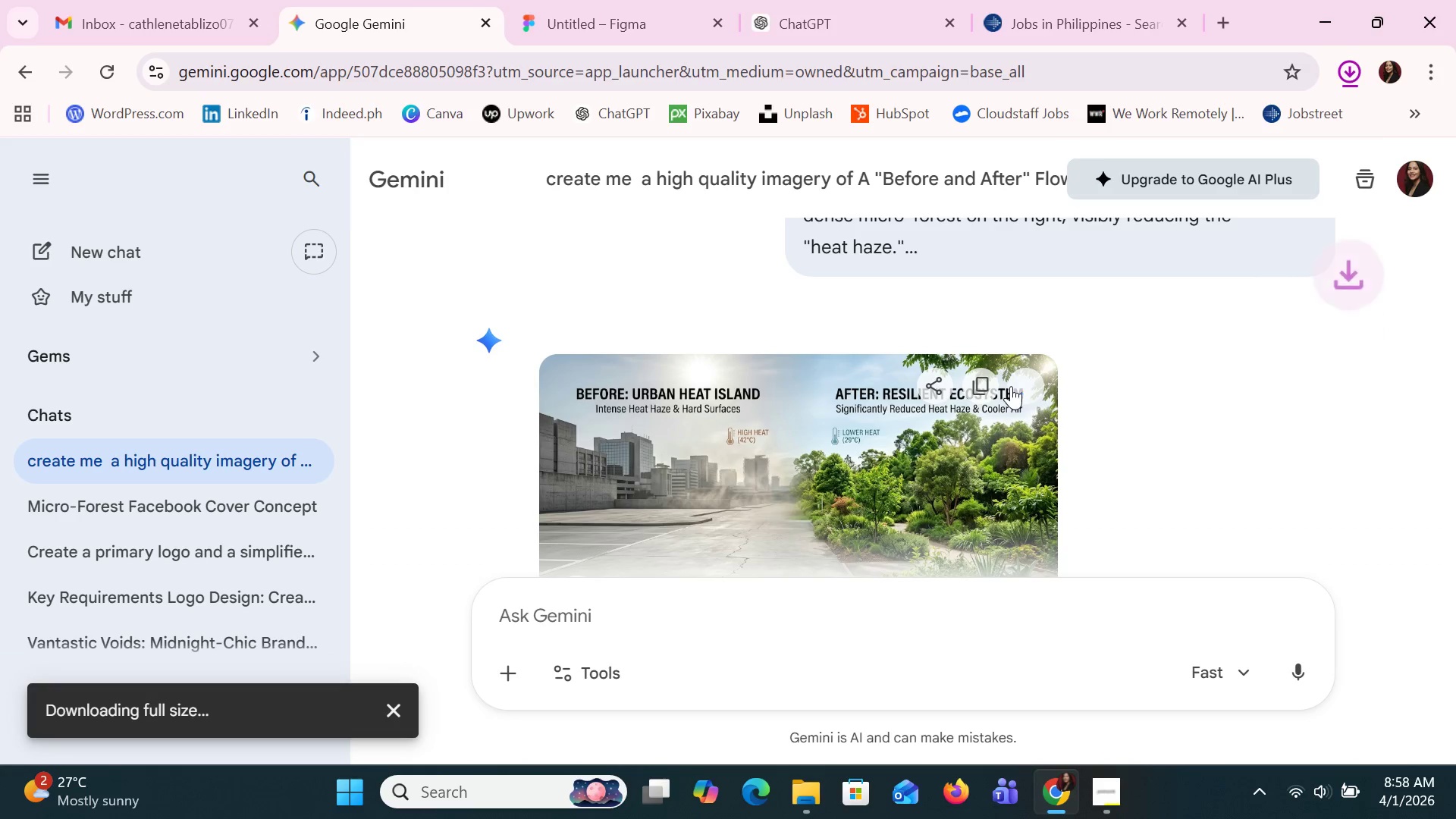 
left_click([535, 0])
 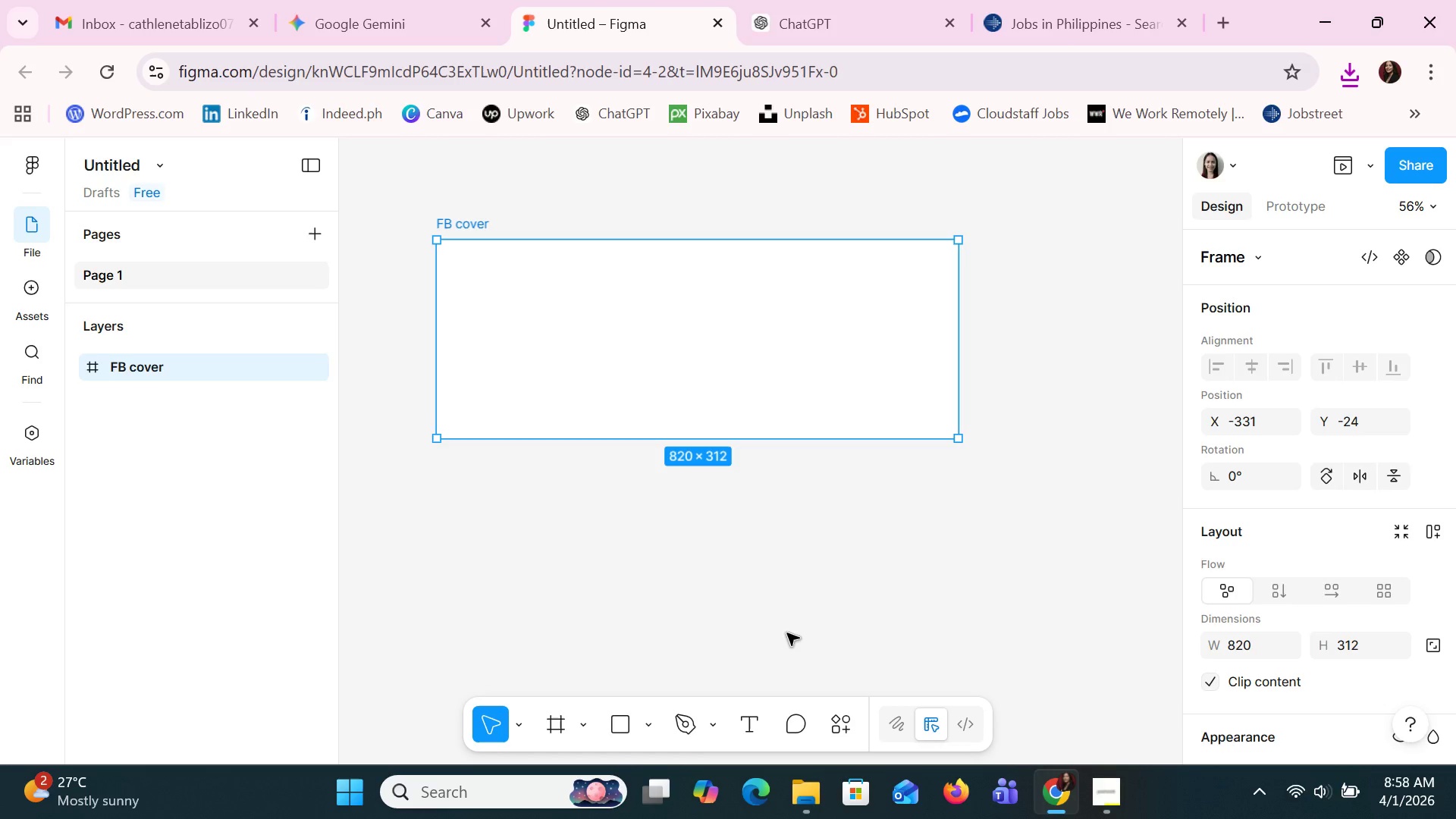 
wait(8.62)
 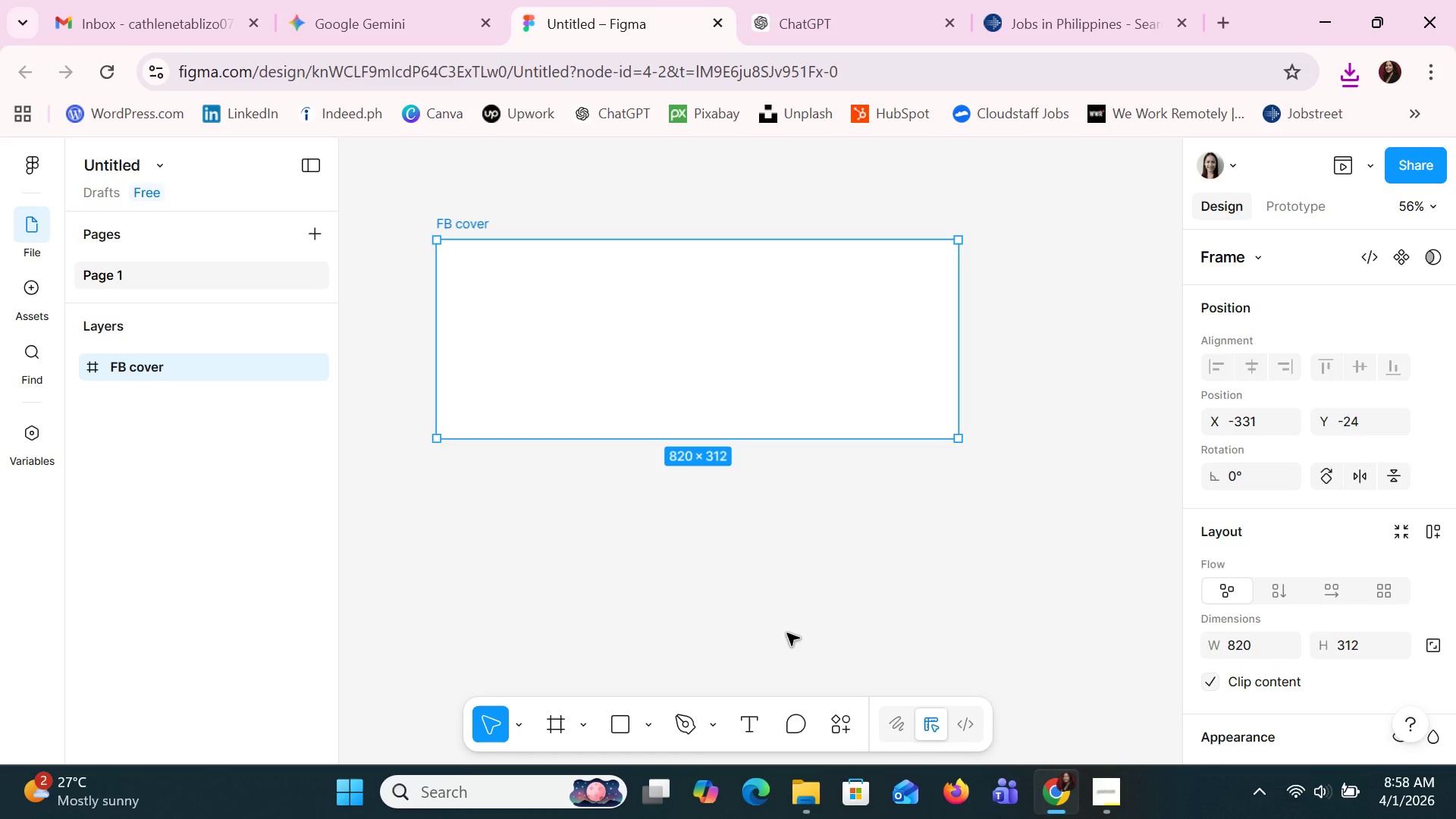 
left_click([799, 799])
 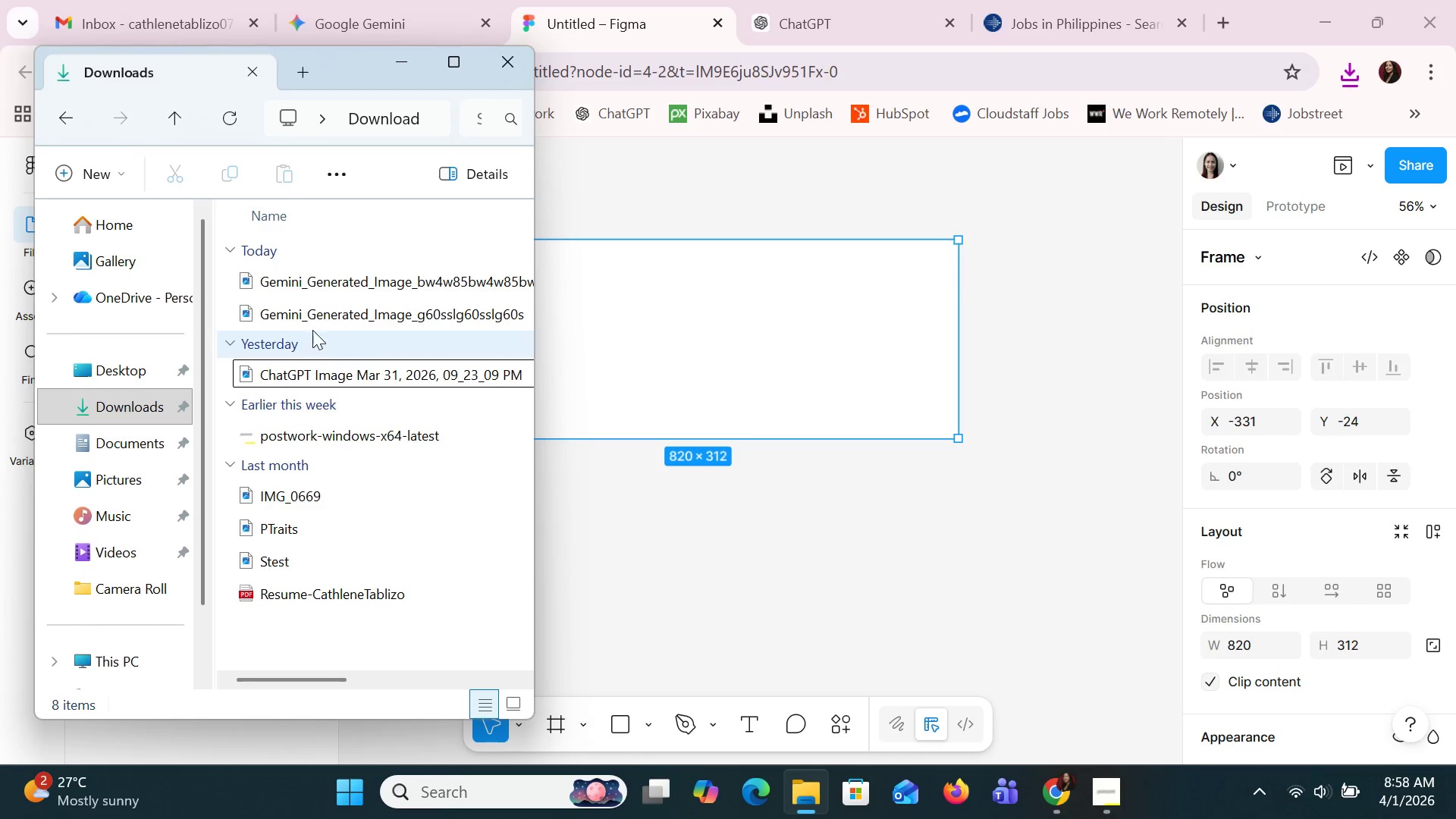 
double_click([316, 314])
 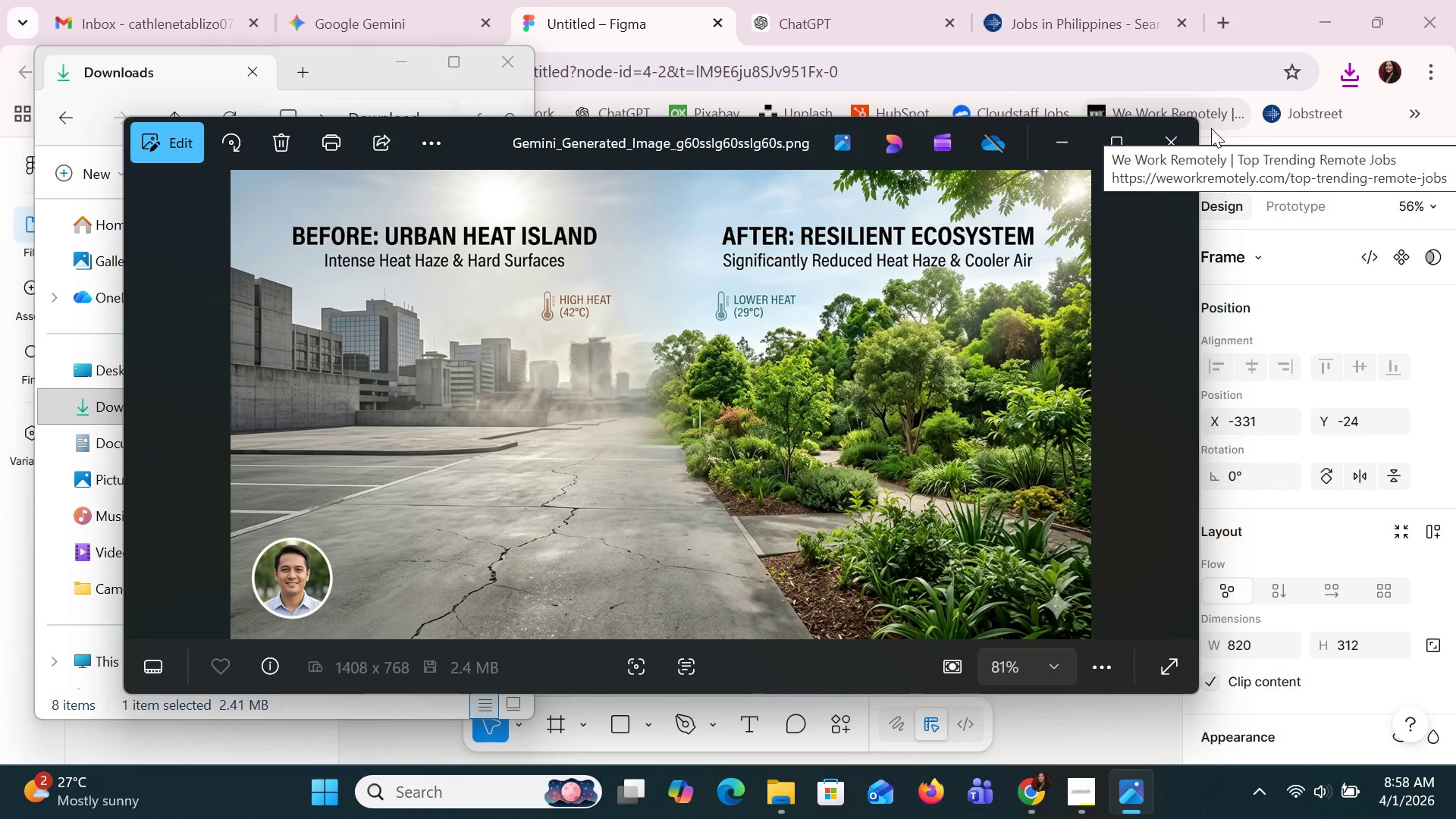 
wait(12.3)
 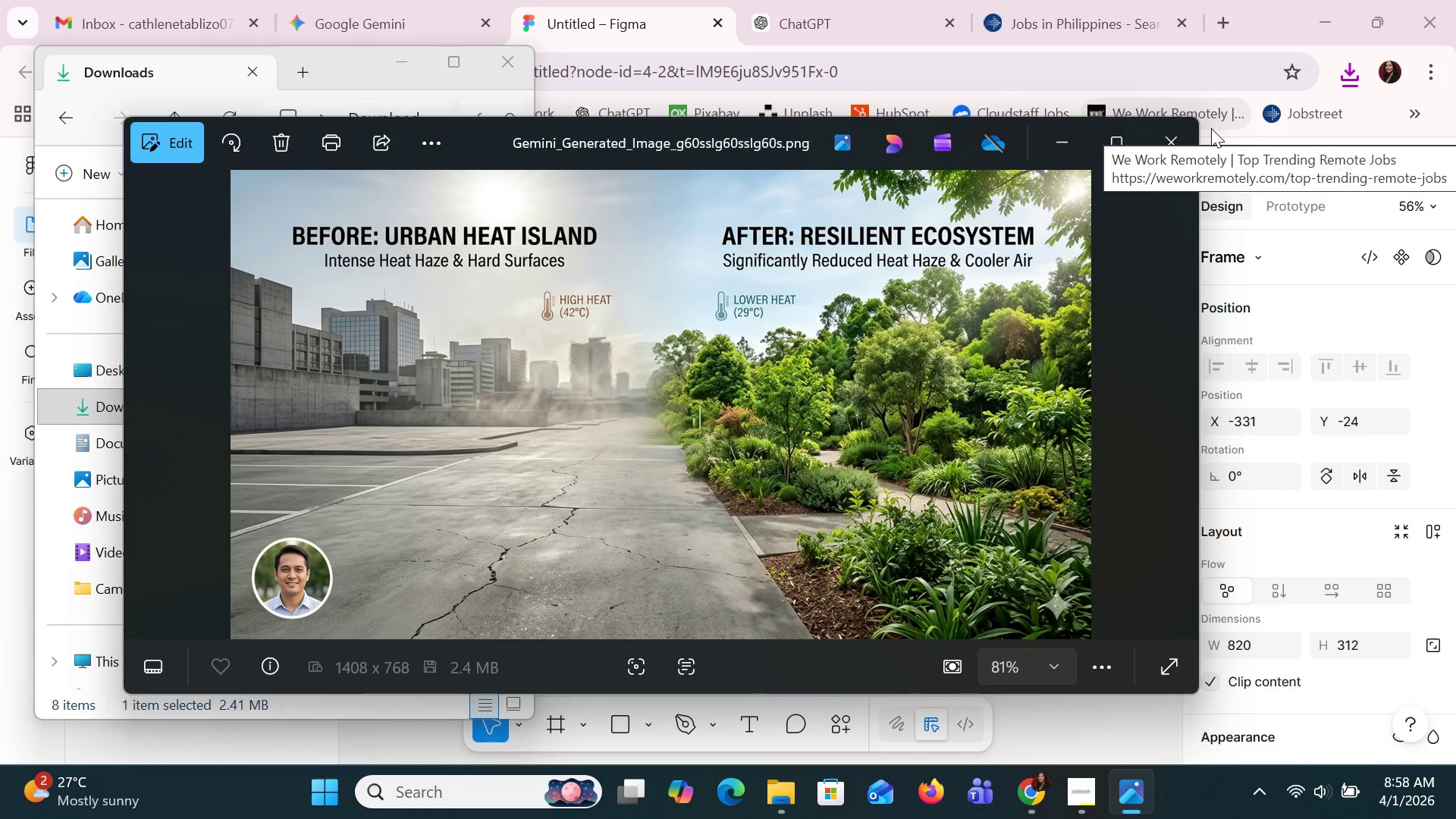 
left_click([1161, 140])
 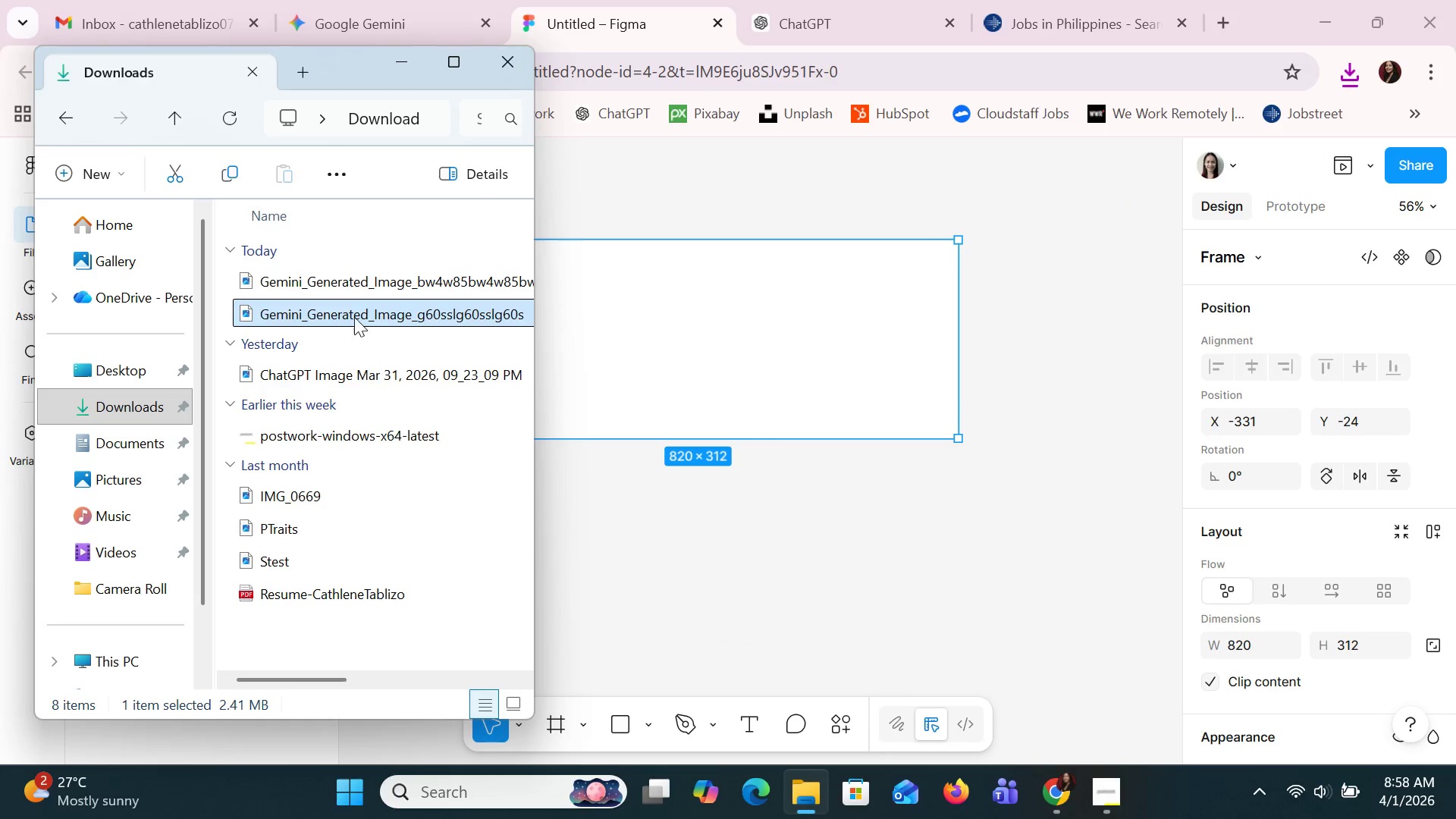 
left_click_drag(start_coordinate=[354, 317], to_coordinate=[663, 342])
 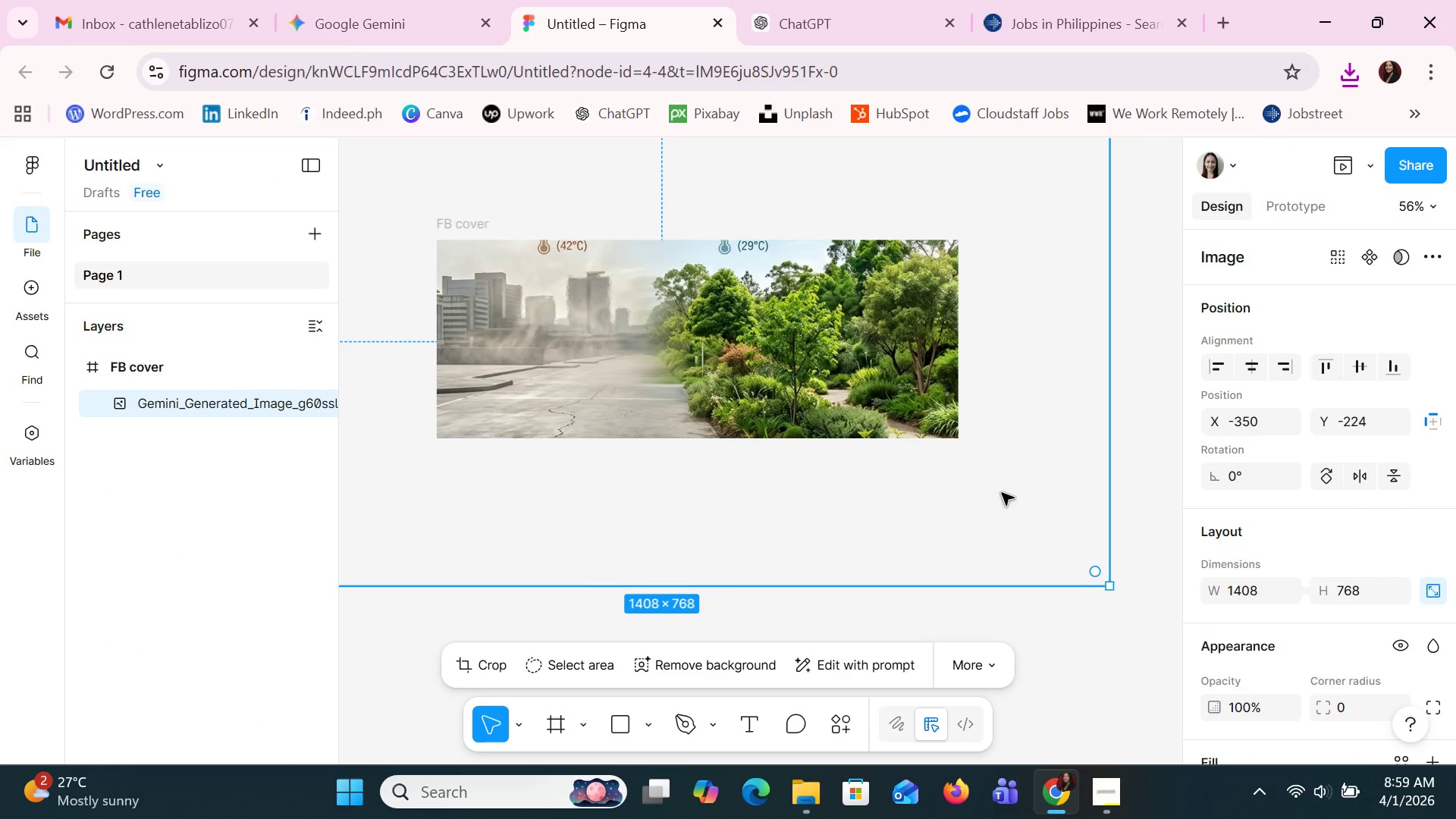 
left_click_drag(start_coordinate=[1110, 585], to_coordinate=[639, 314])
 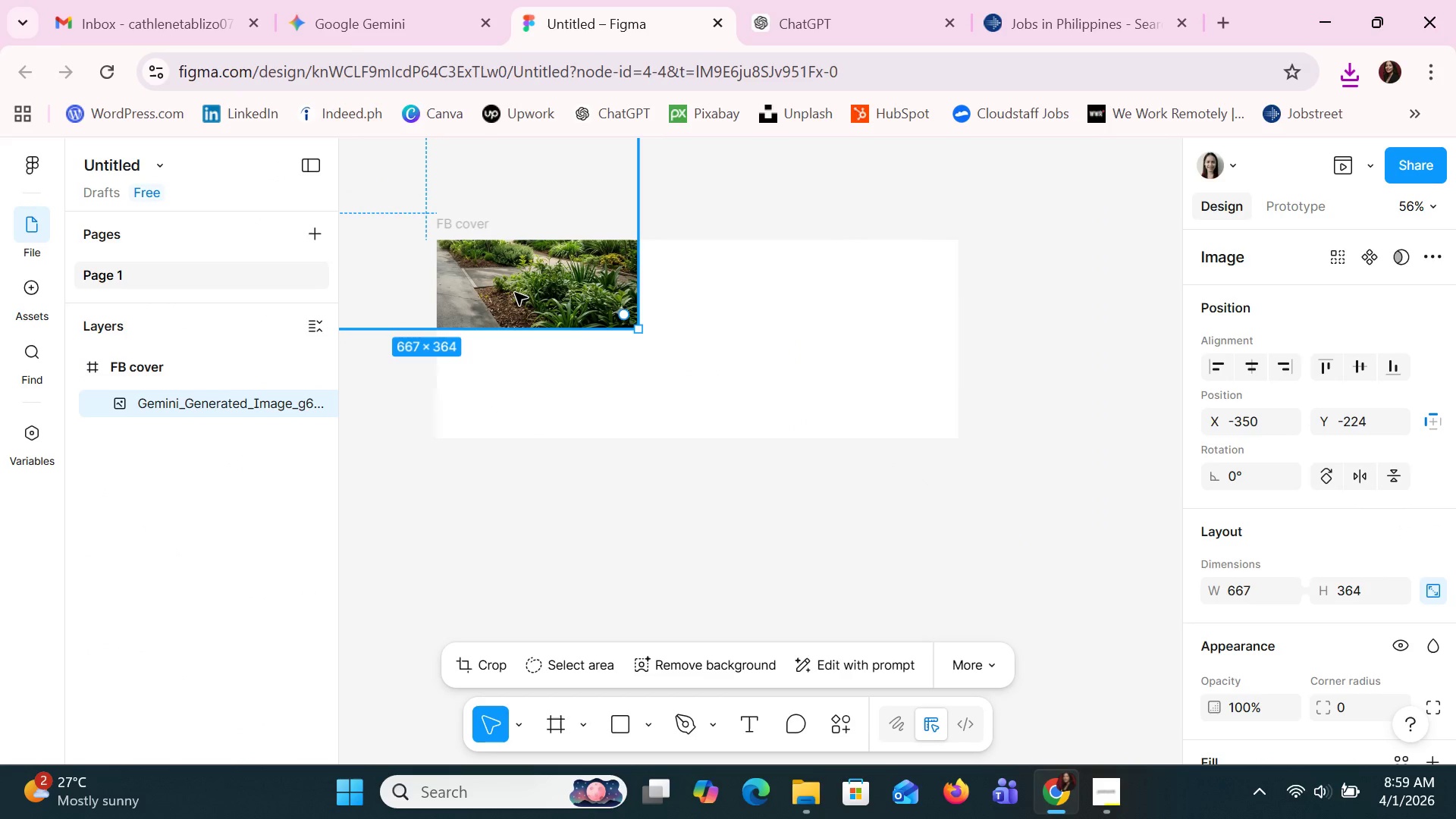 
left_click_drag(start_coordinate=[515, 293], to_coordinate=[742, 434])
 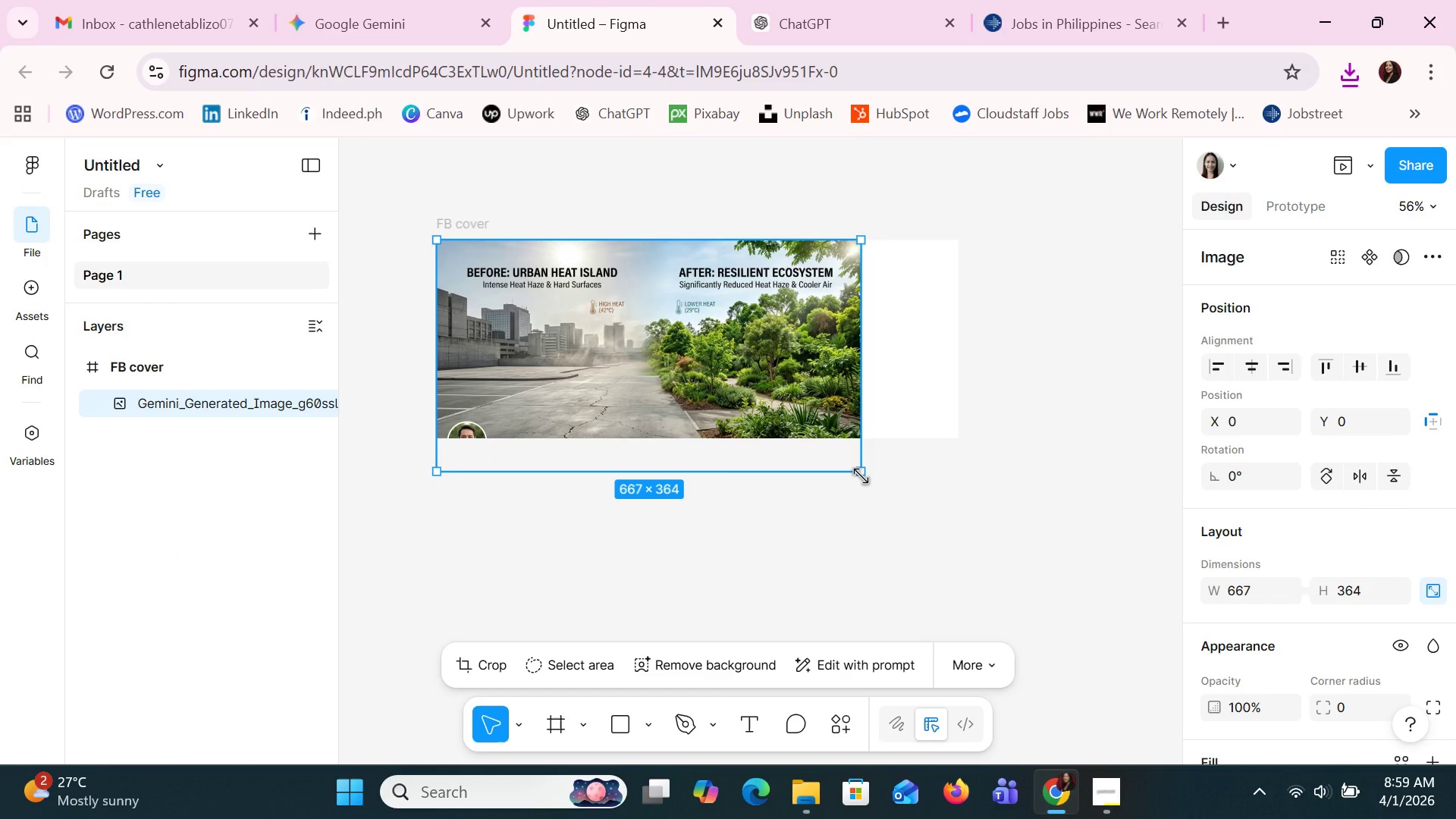 
left_click_drag(start_coordinate=[861, 476], to_coordinate=[791, 399])
 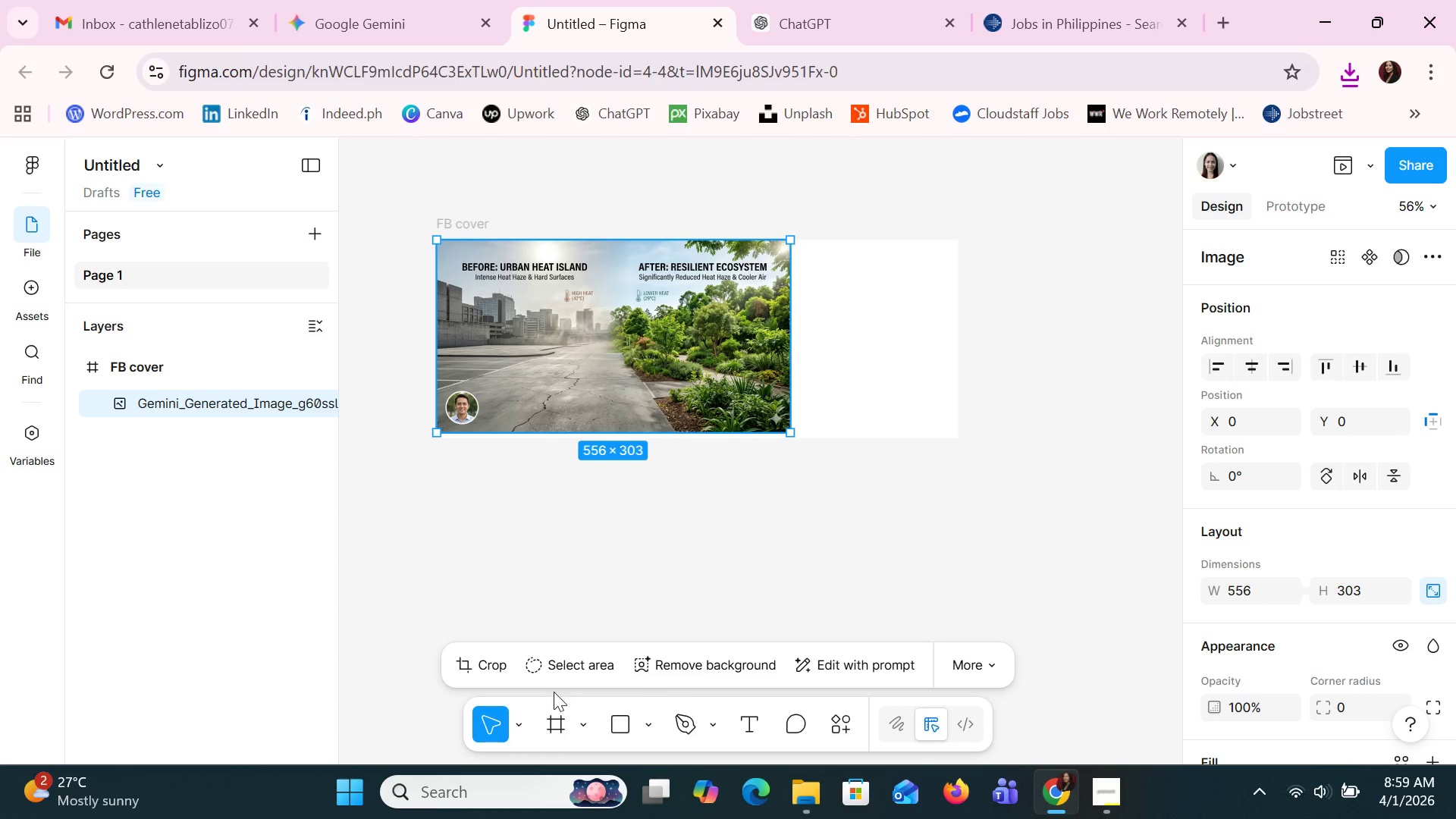 
left_click([477, 665])
 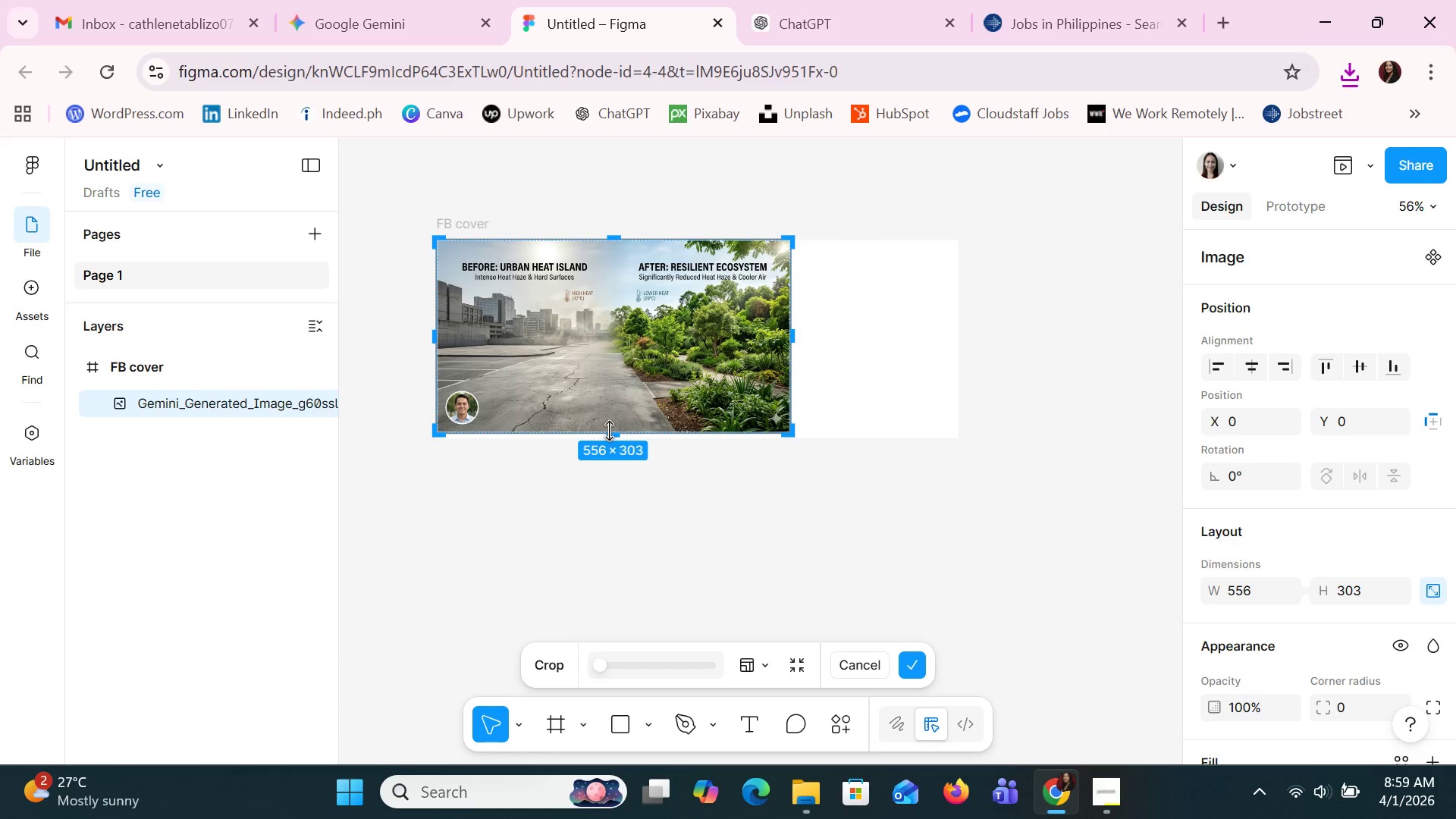 
left_click_drag(start_coordinate=[610, 432], to_coordinate=[606, 389])
 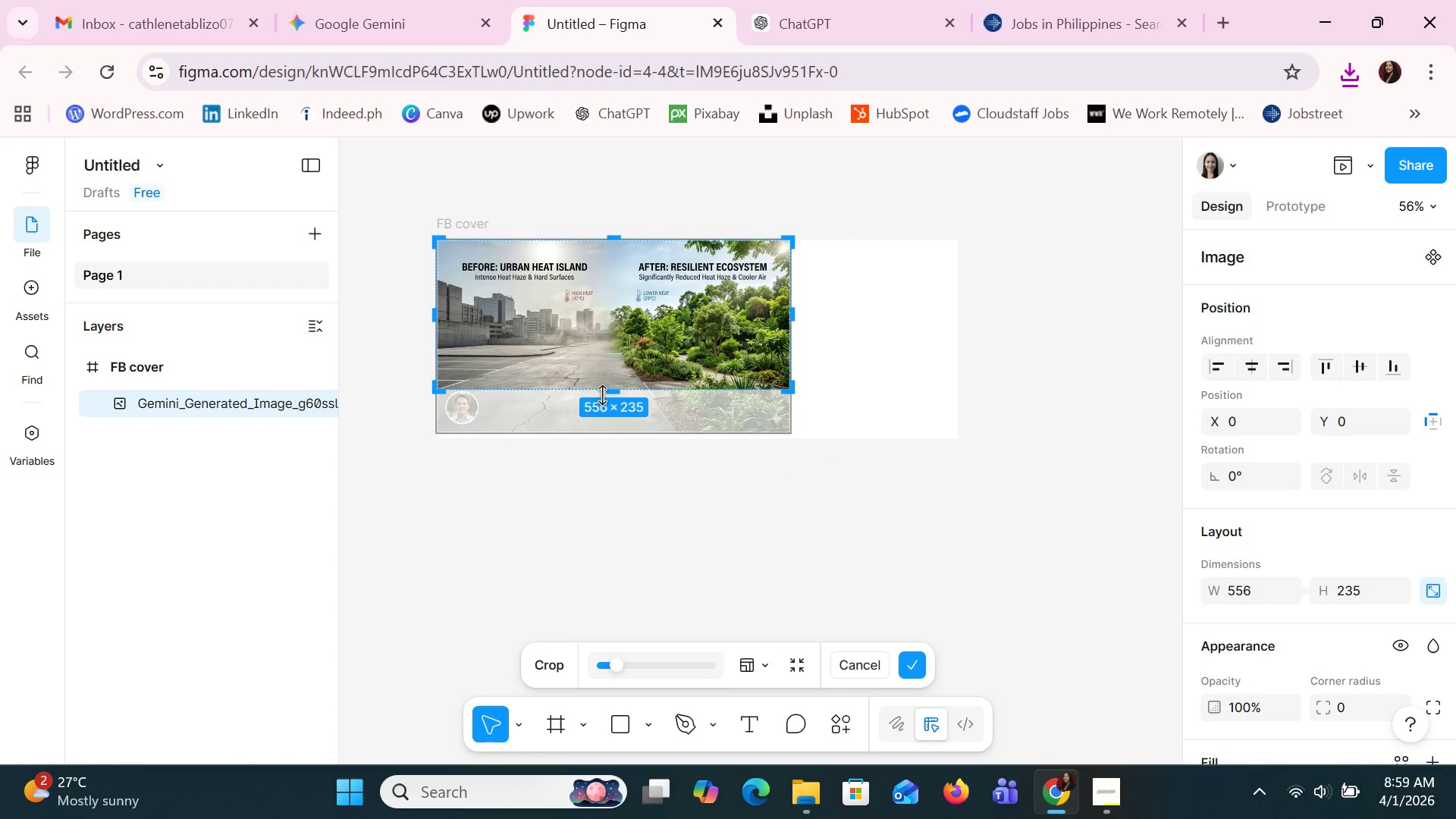 
key(Enter)
 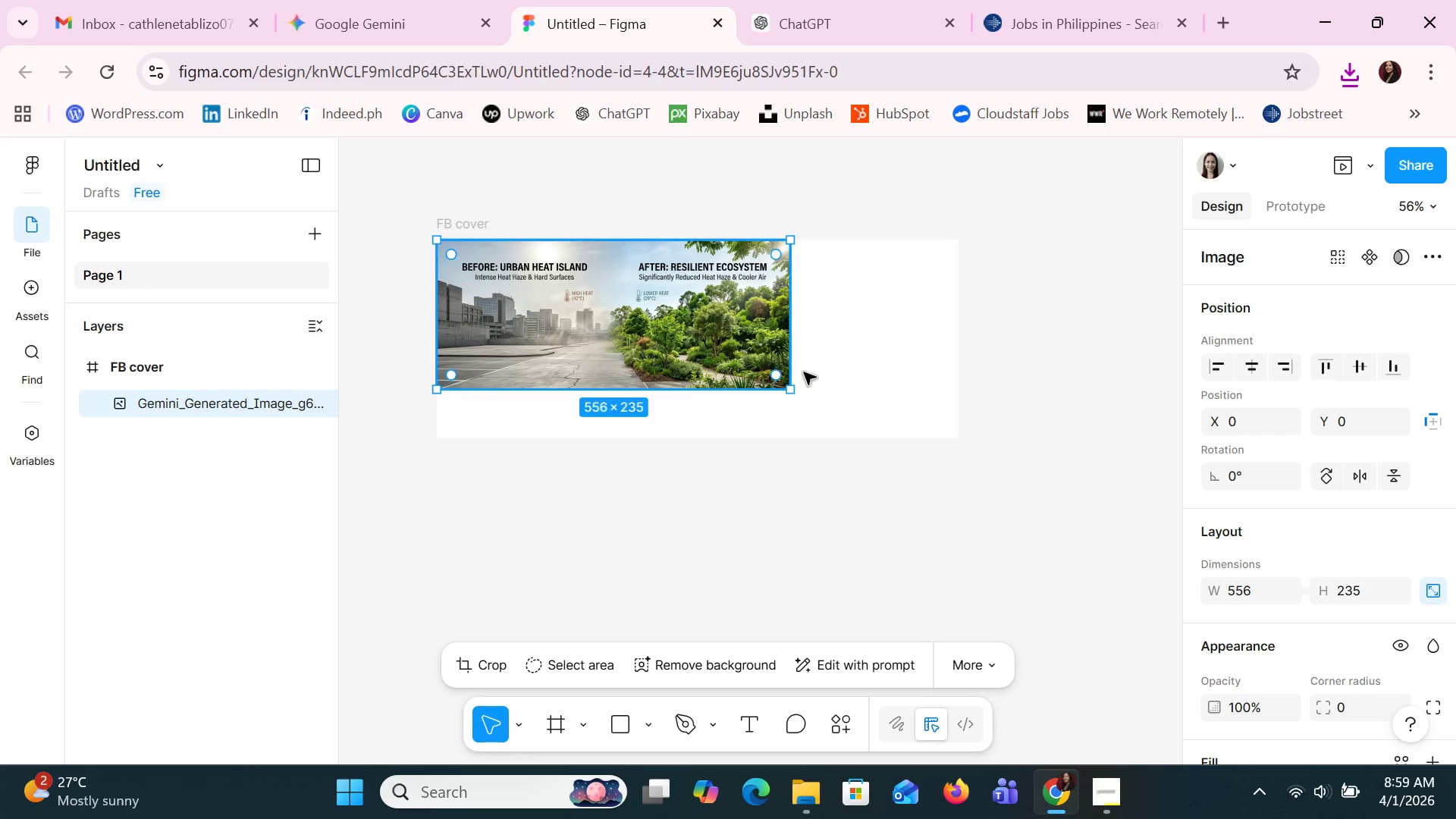 
left_click_drag(start_coordinate=[790, 386], to_coordinate=[958, 427])
 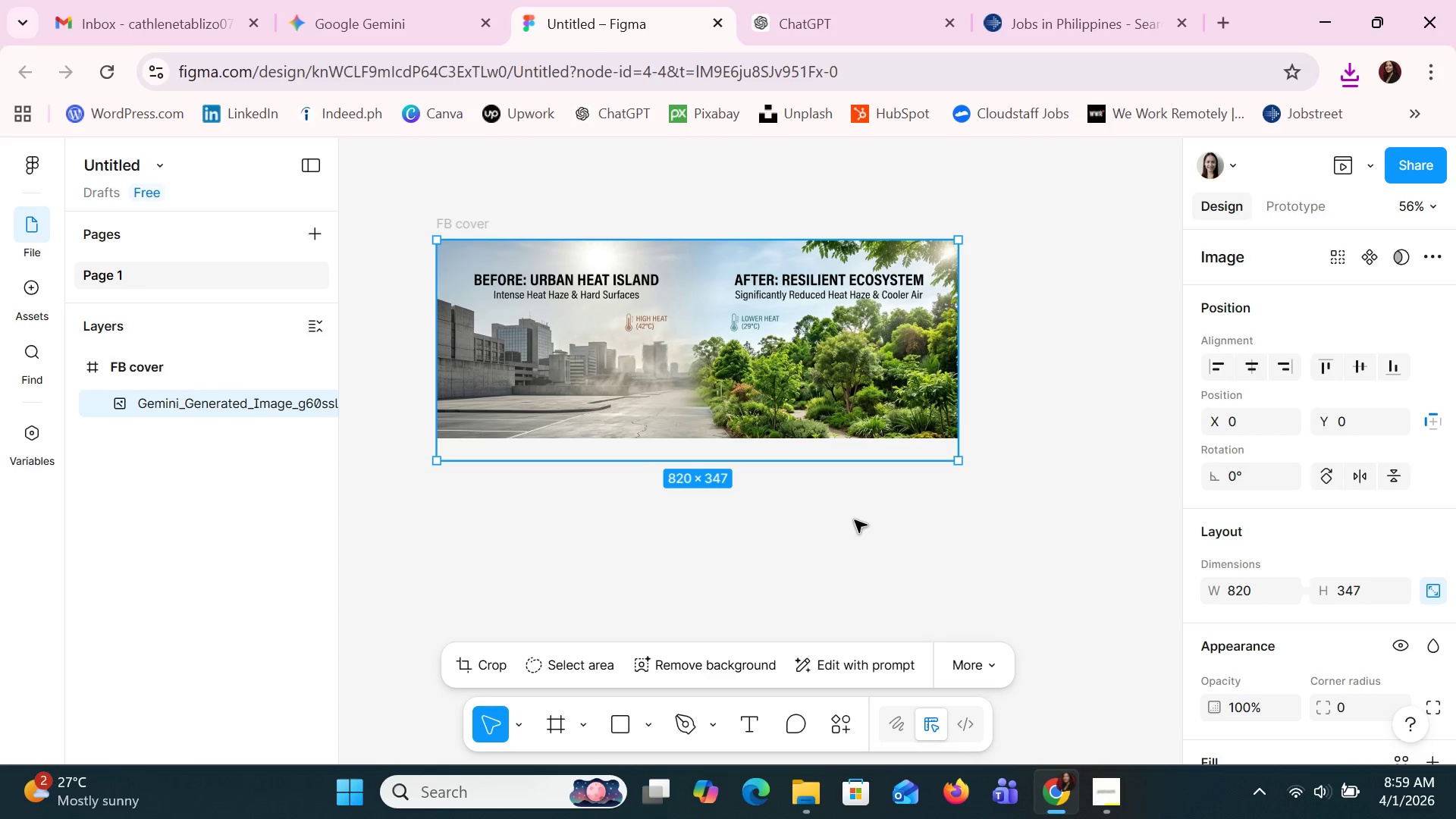 
left_click([855, 520])
 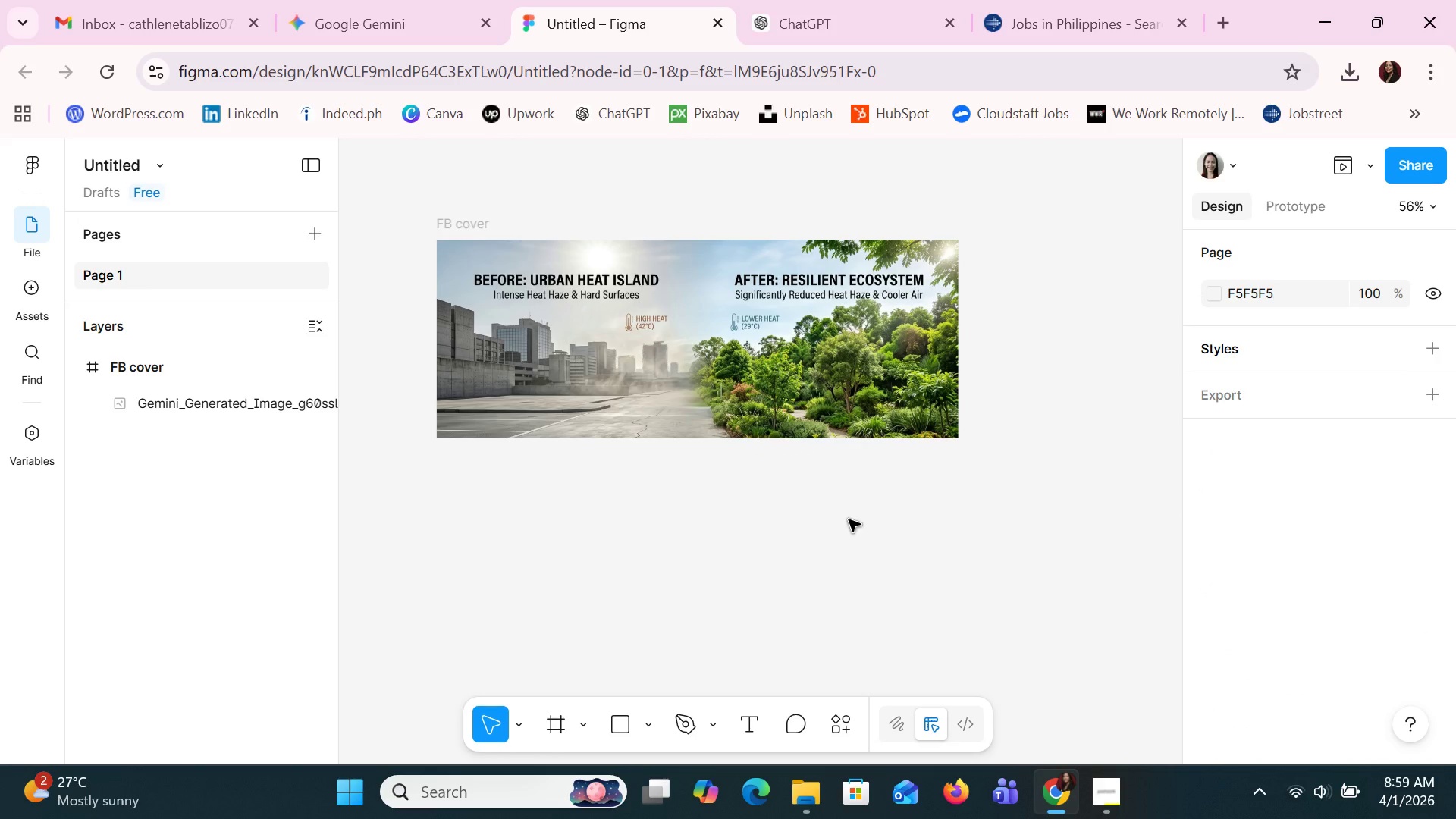 
wait(10.7)
 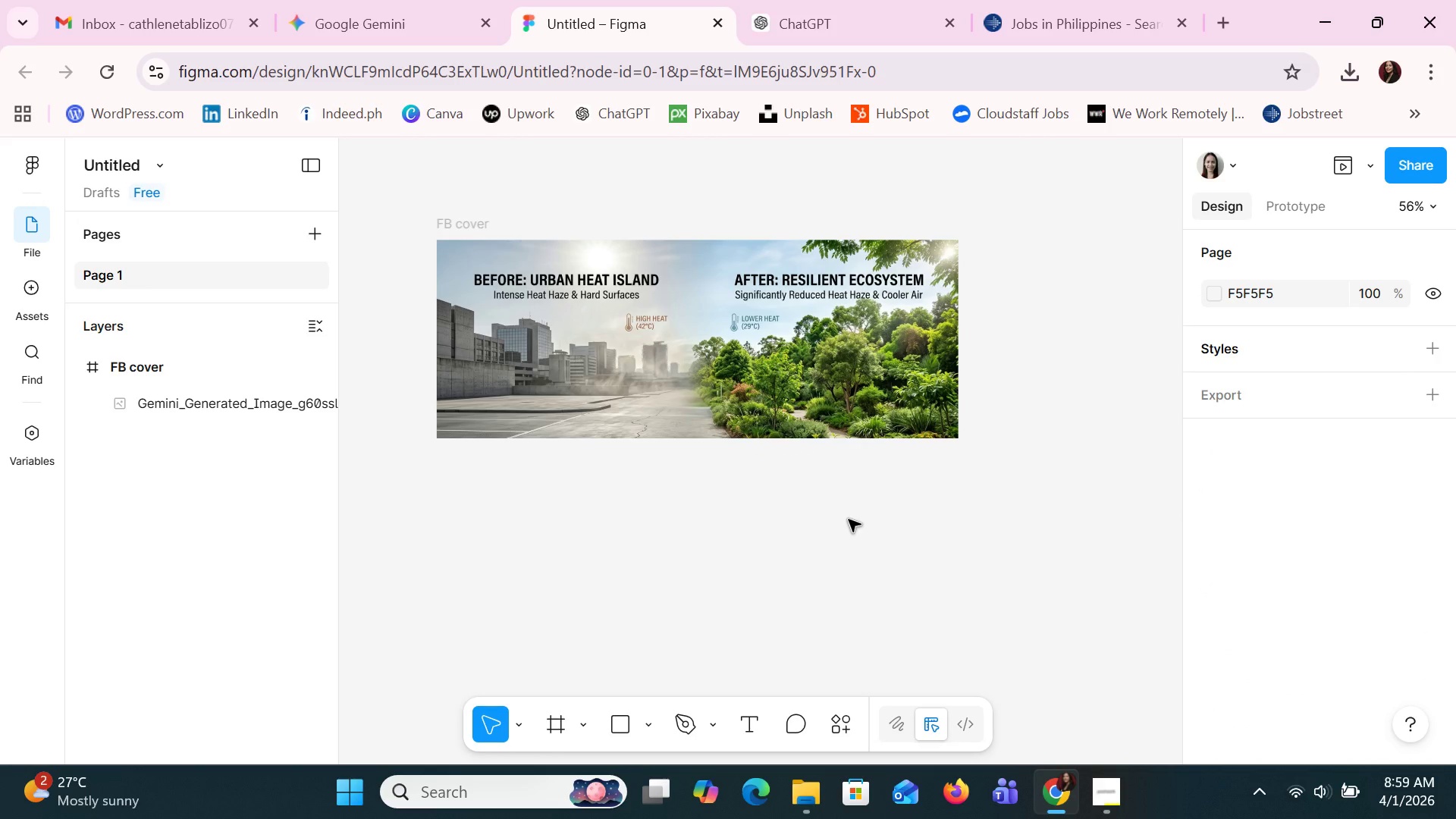 
left_click([1141, 387])
 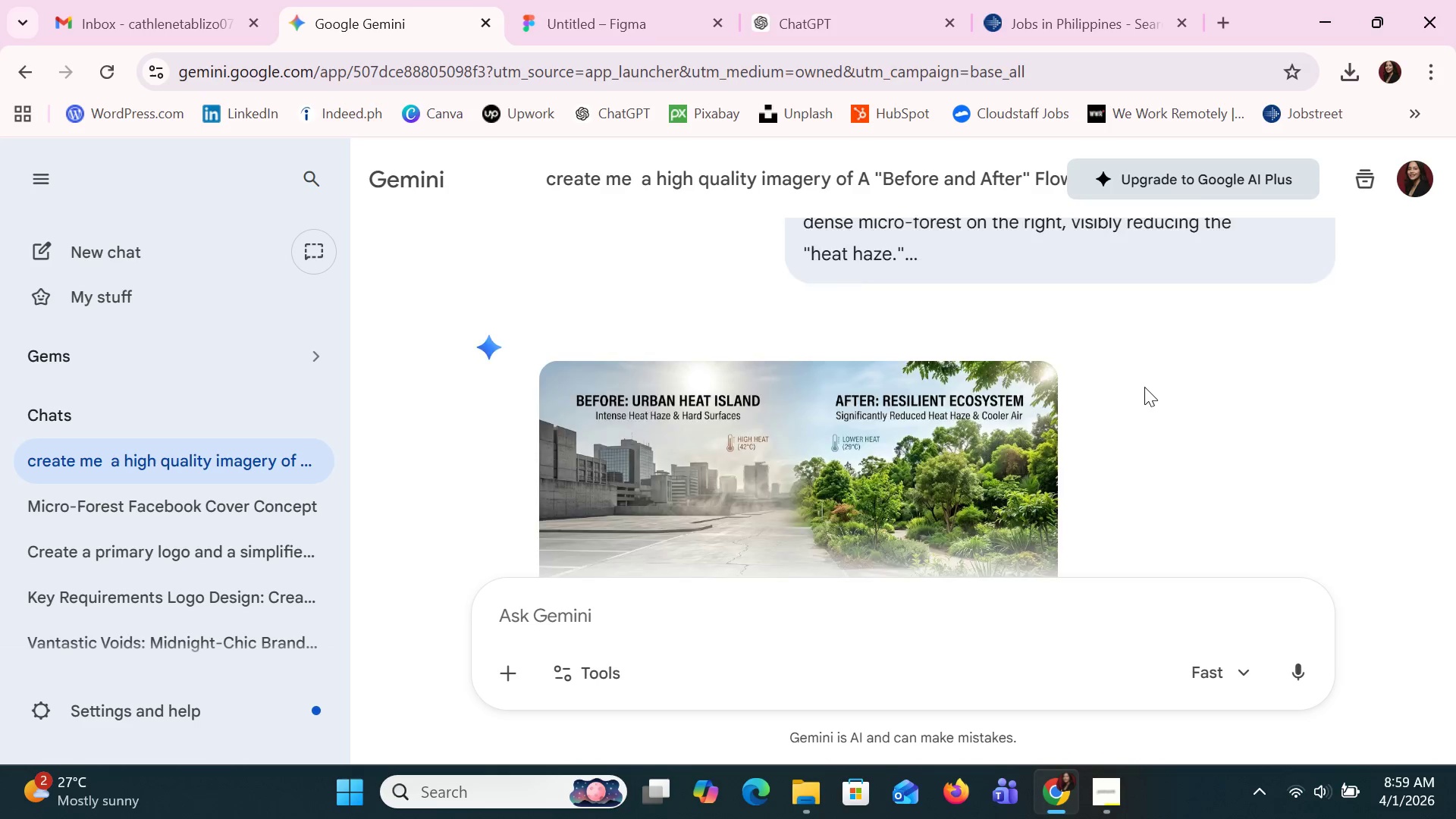 
scroll: coordinate [1144, 387], scroll_direction: up, amount: 2.0
 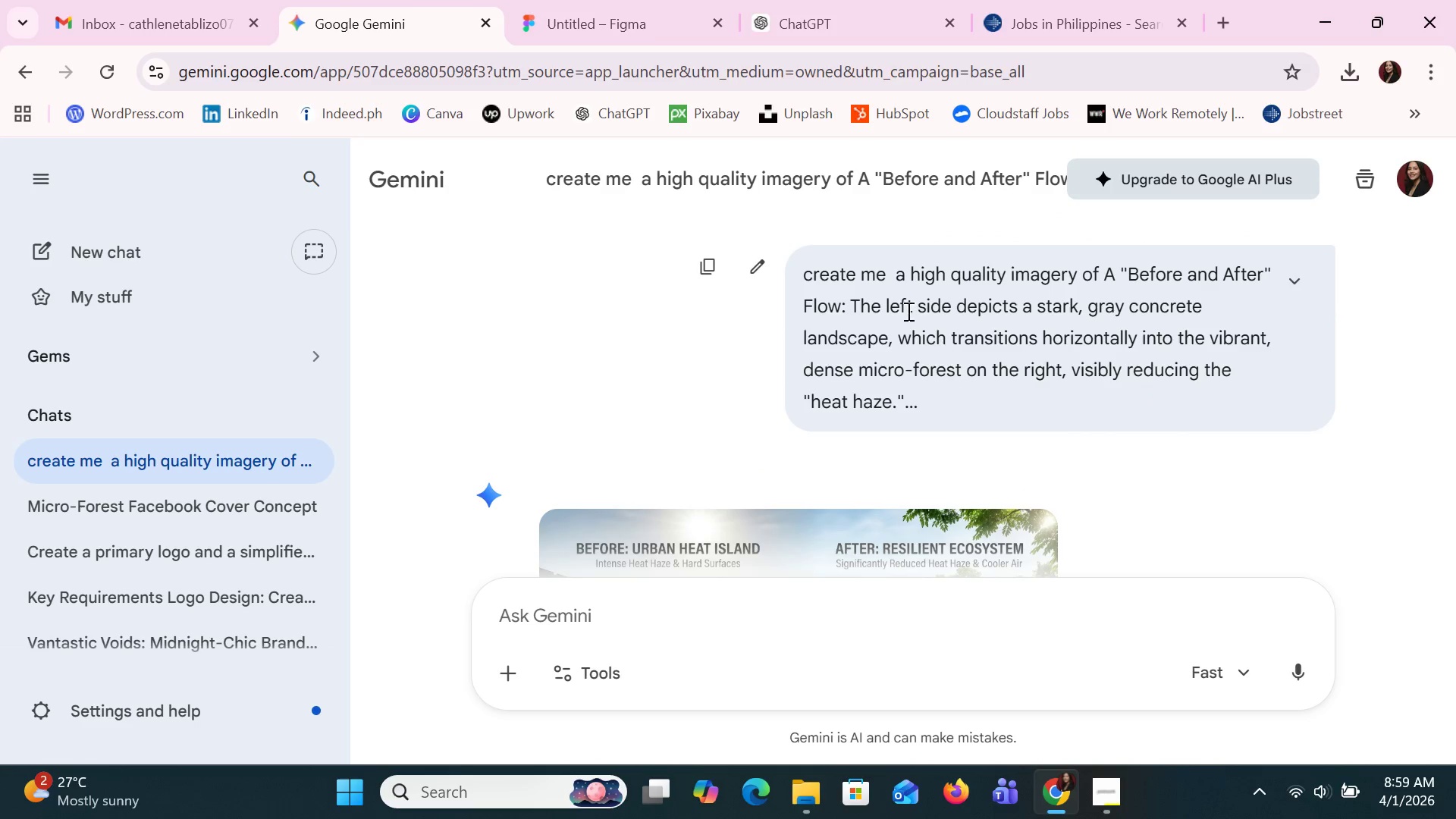 
left_click([772, 268])
 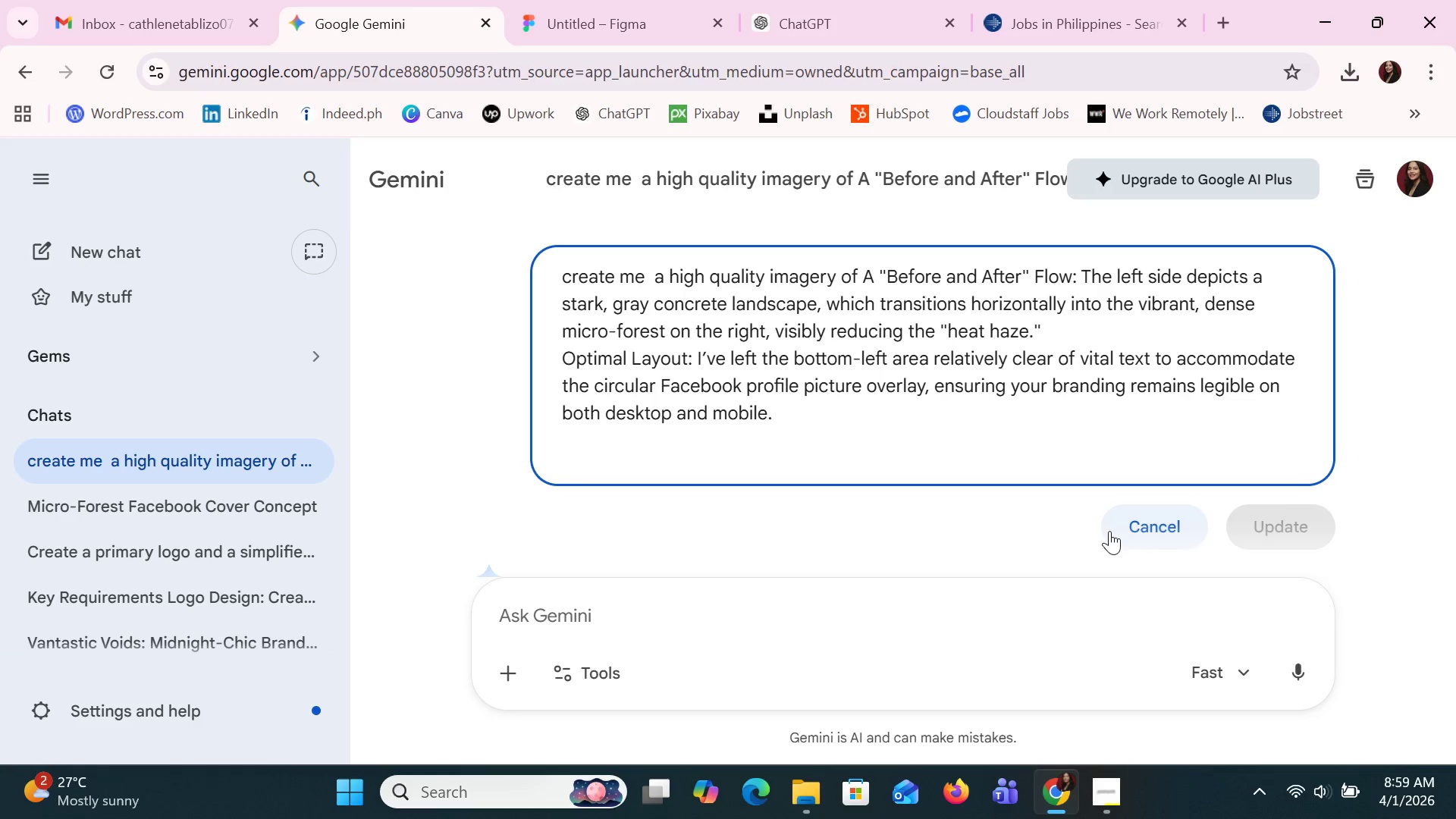 
wait(24.22)
 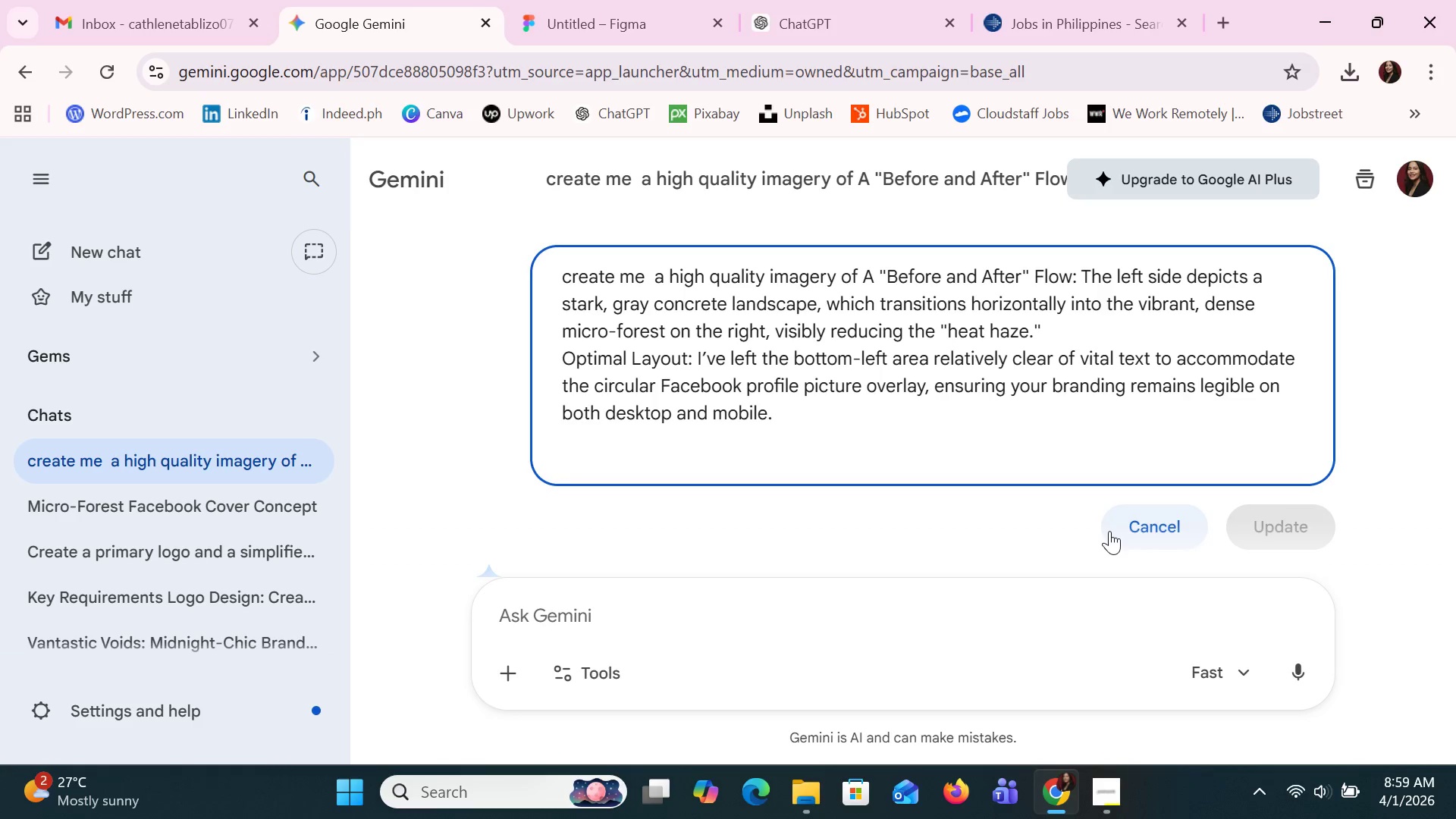 
left_click([614, 0])
 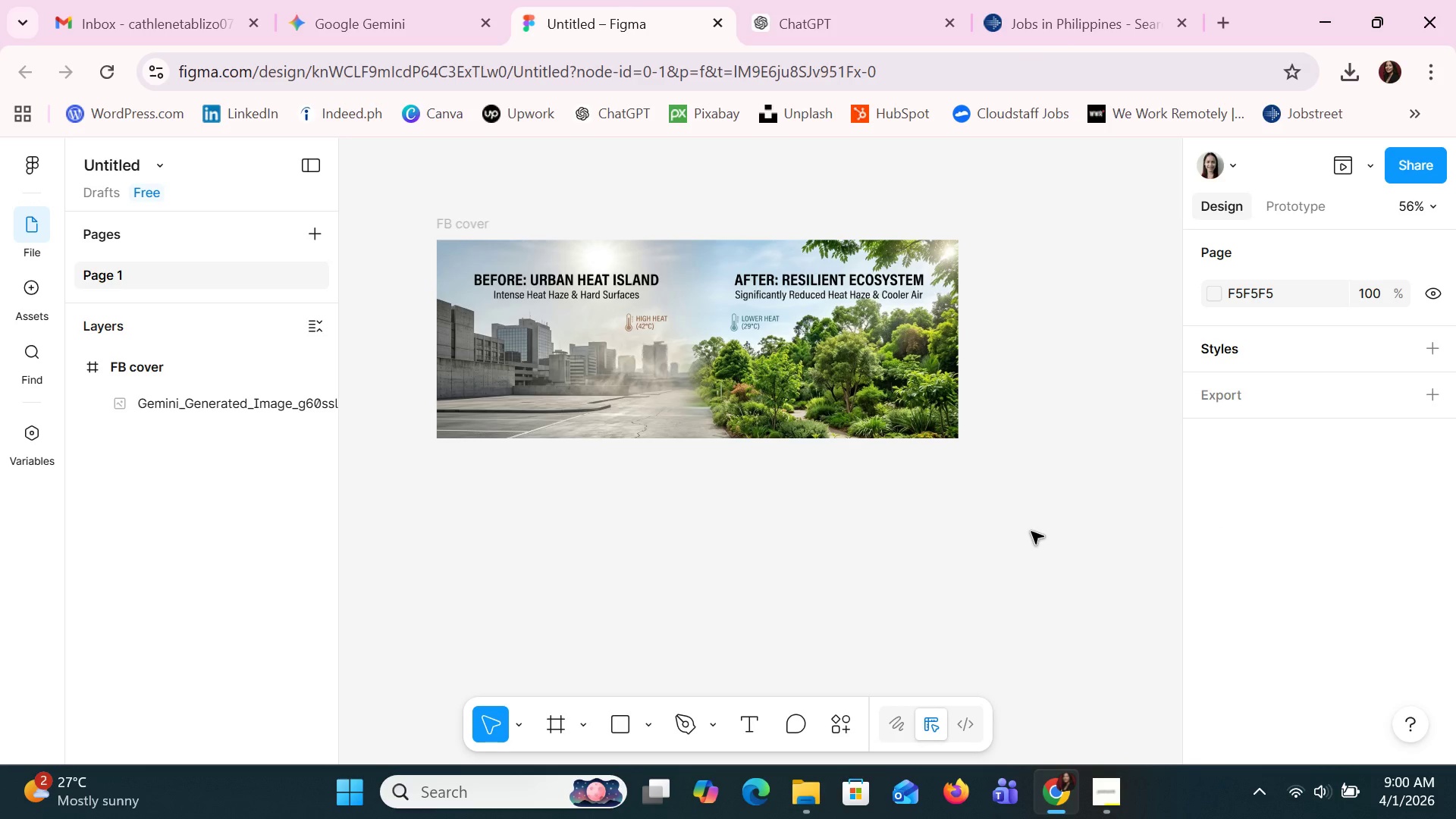 
wait(11.28)
 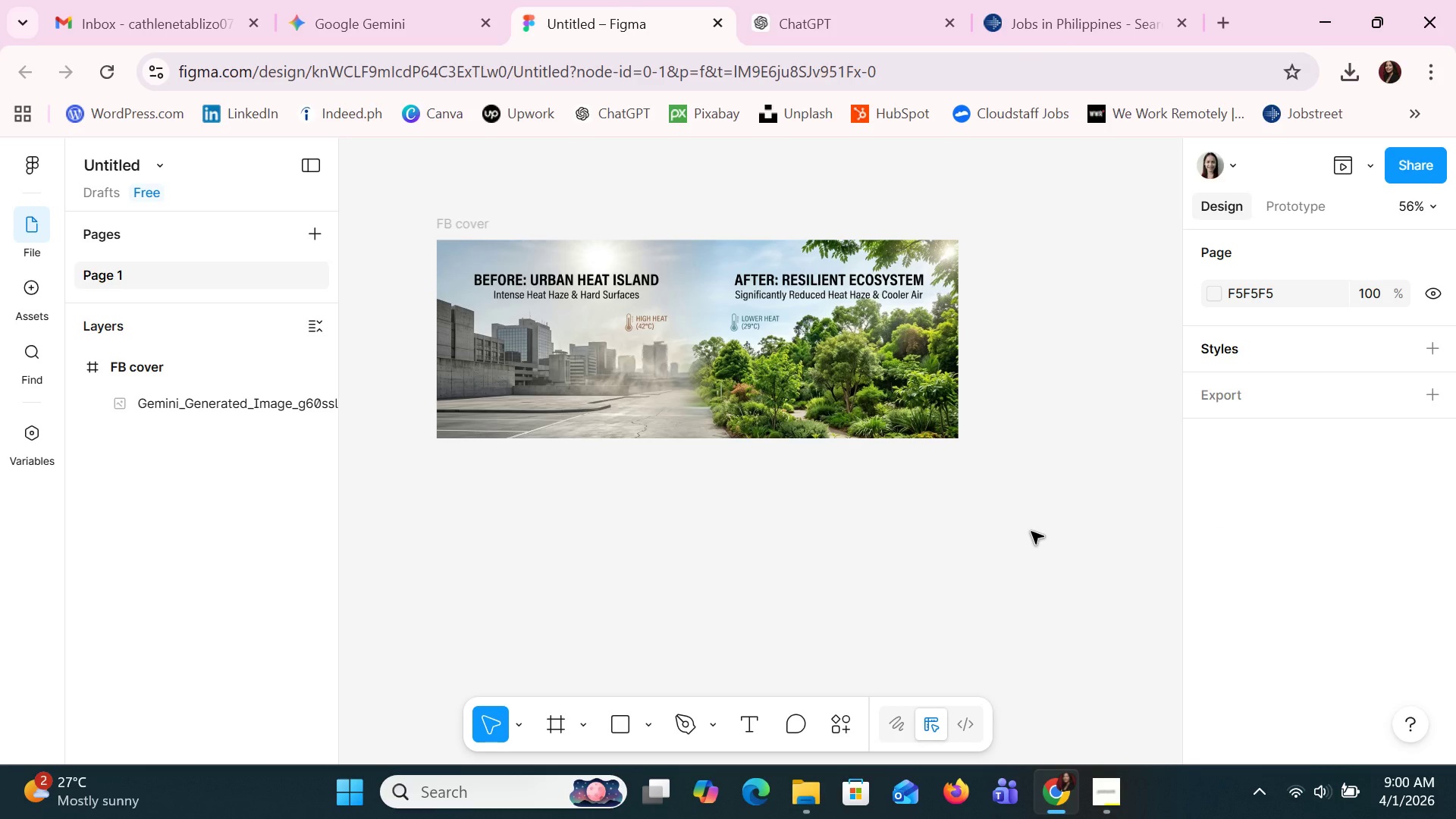 
hold_key(key=ControlLeft, duration=0.83)
scroll: coordinate [1035, 595], scroll_direction: up, amount: 10.0
 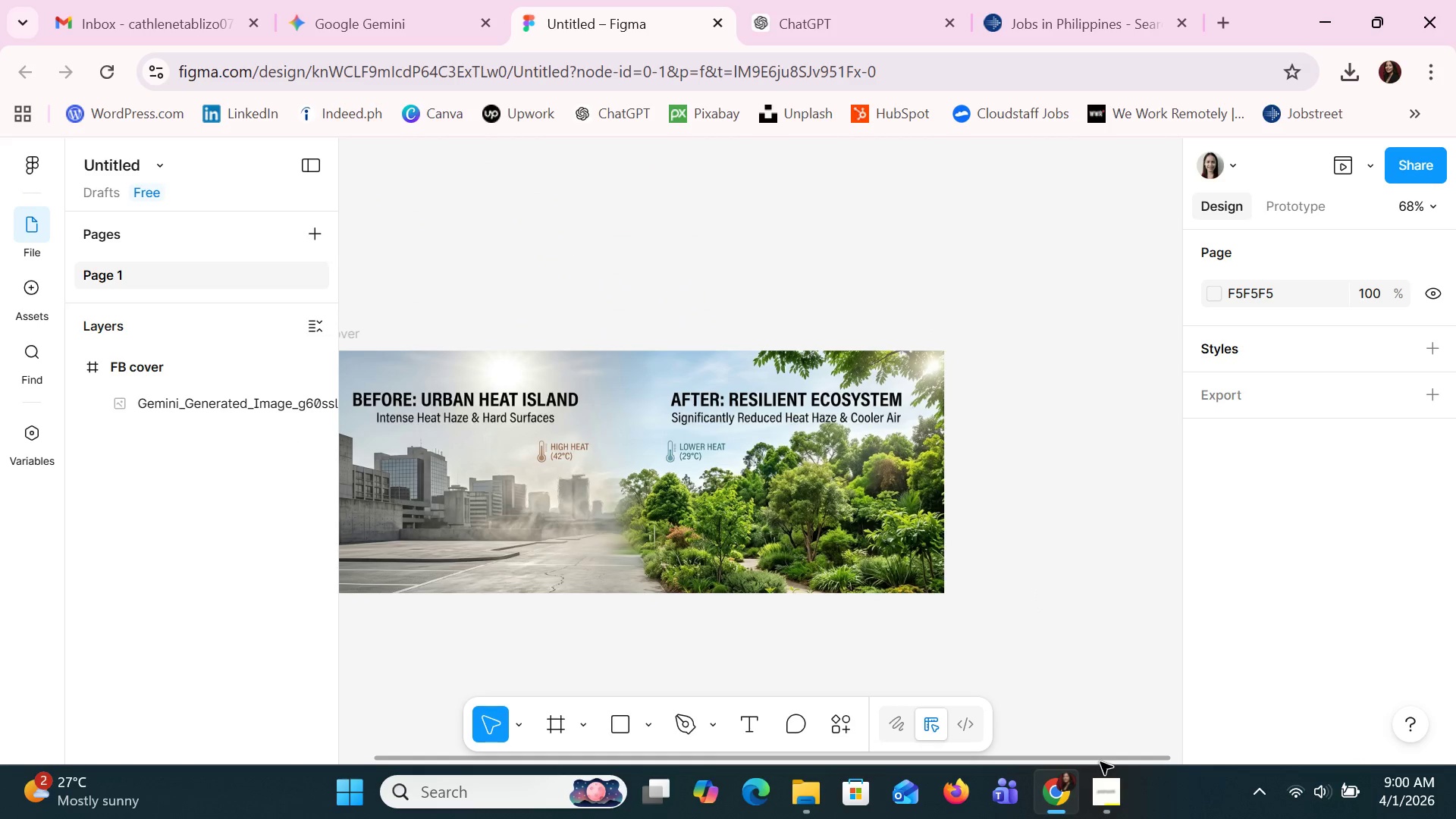 
left_click_drag(start_coordinate=[1098, 761], to_coordinate=[982, 774])
 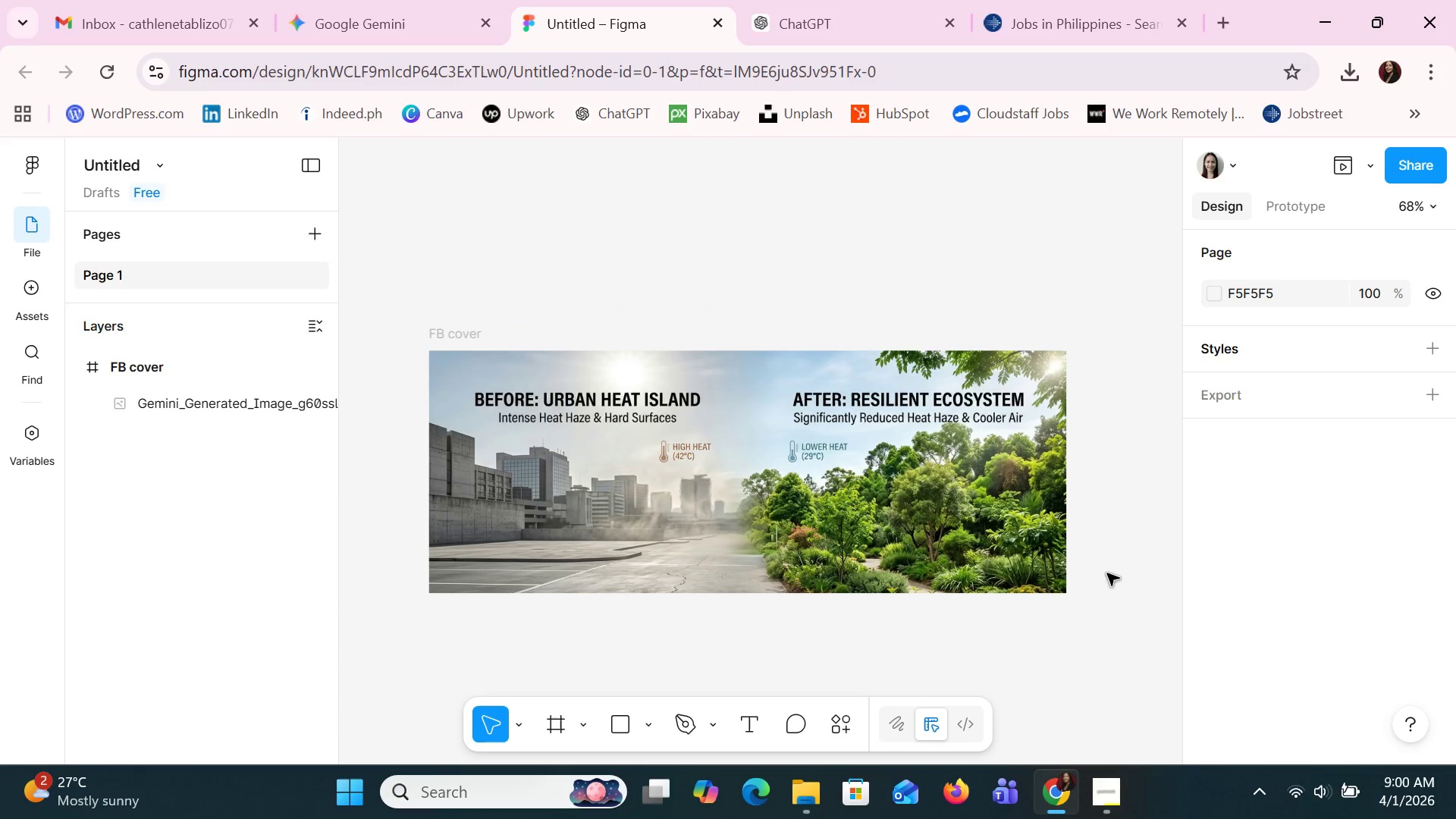 
hold_key(key=ControlLeft, duration=0.73)
 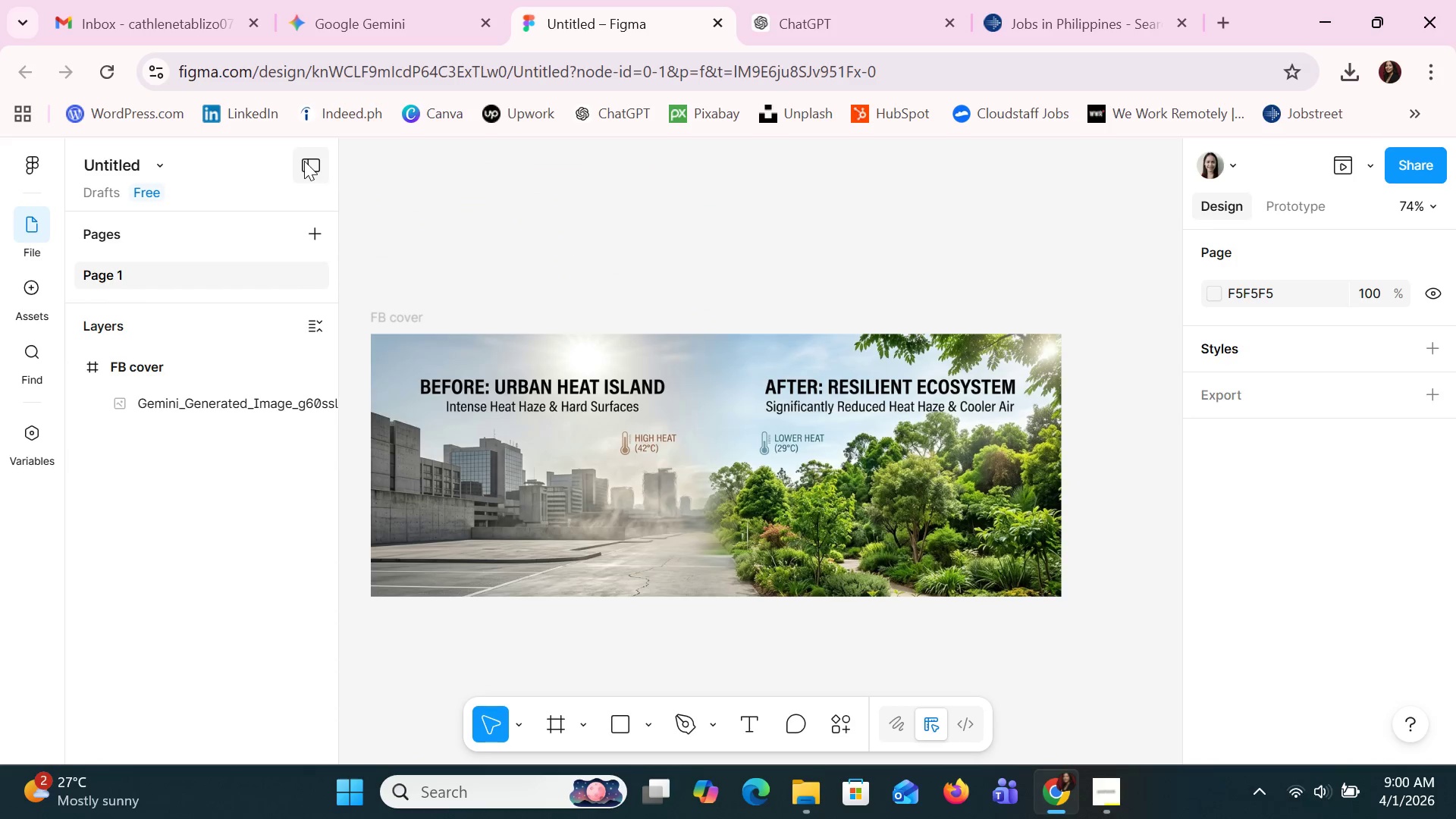 
hold_key(key=ControlLeft, duration=1.66)
 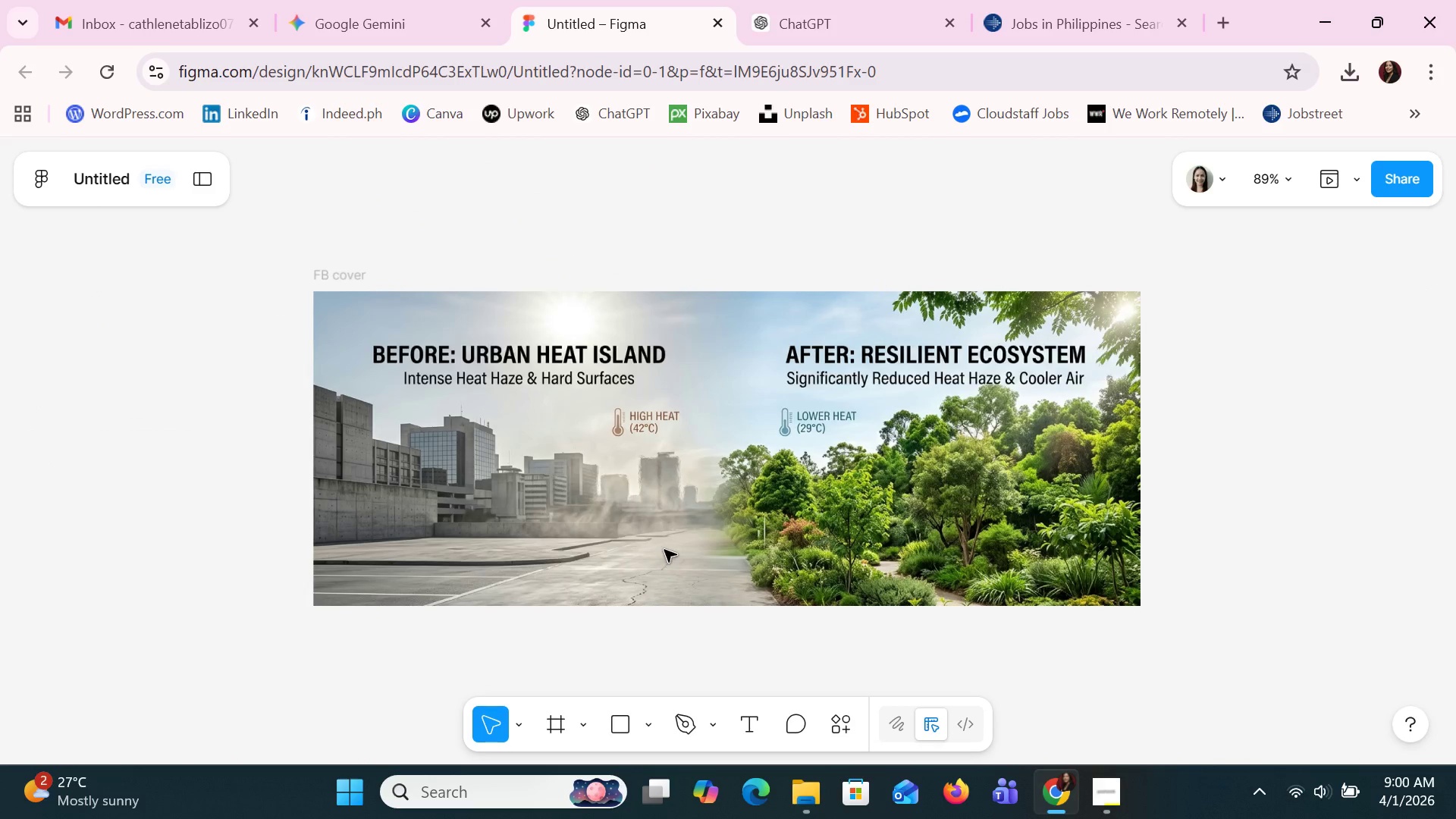 
scroll: coordinate [1118, 546], scroll_direction: up, amount: 2.0
 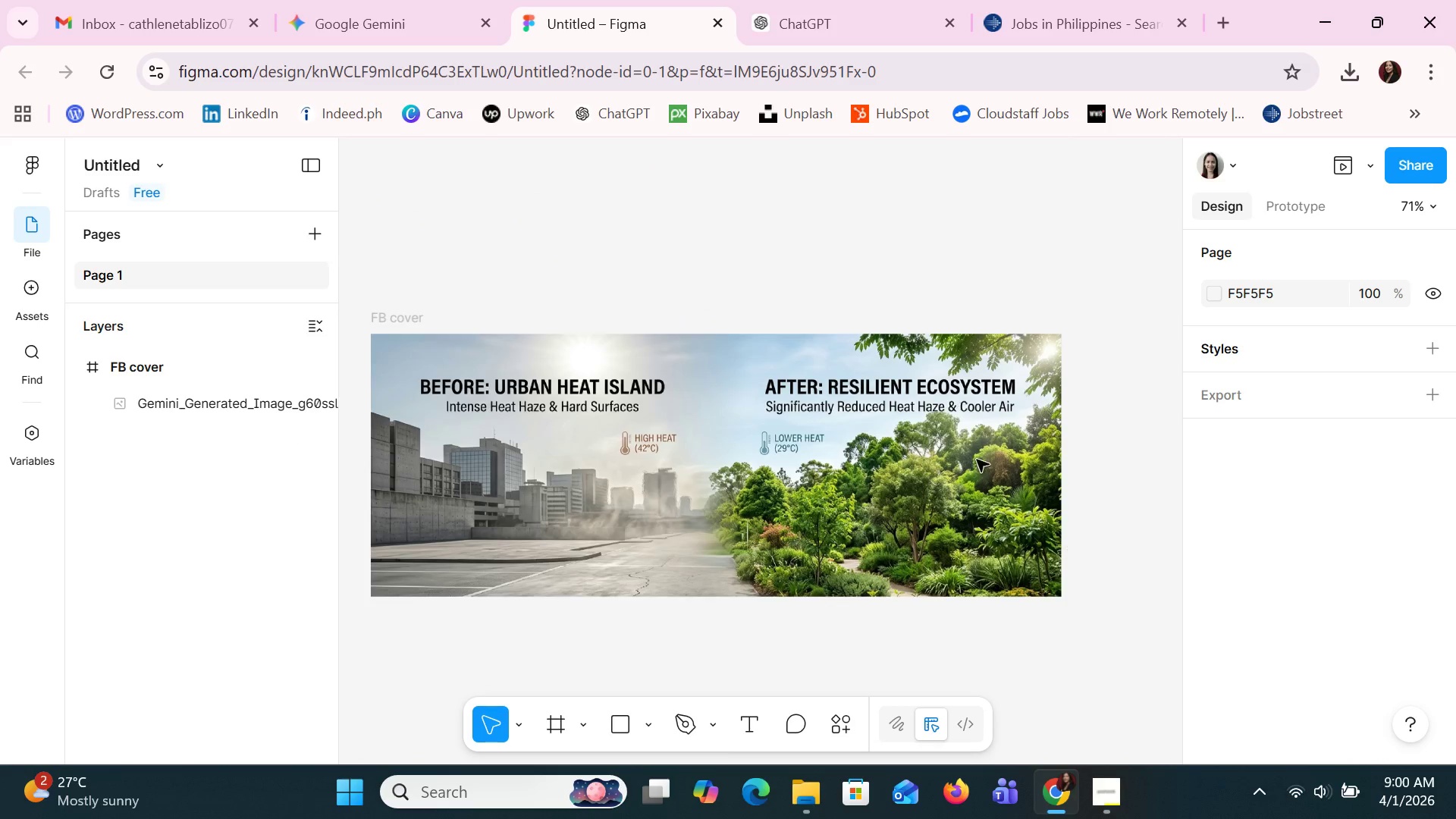 
left_click([304, 161])
 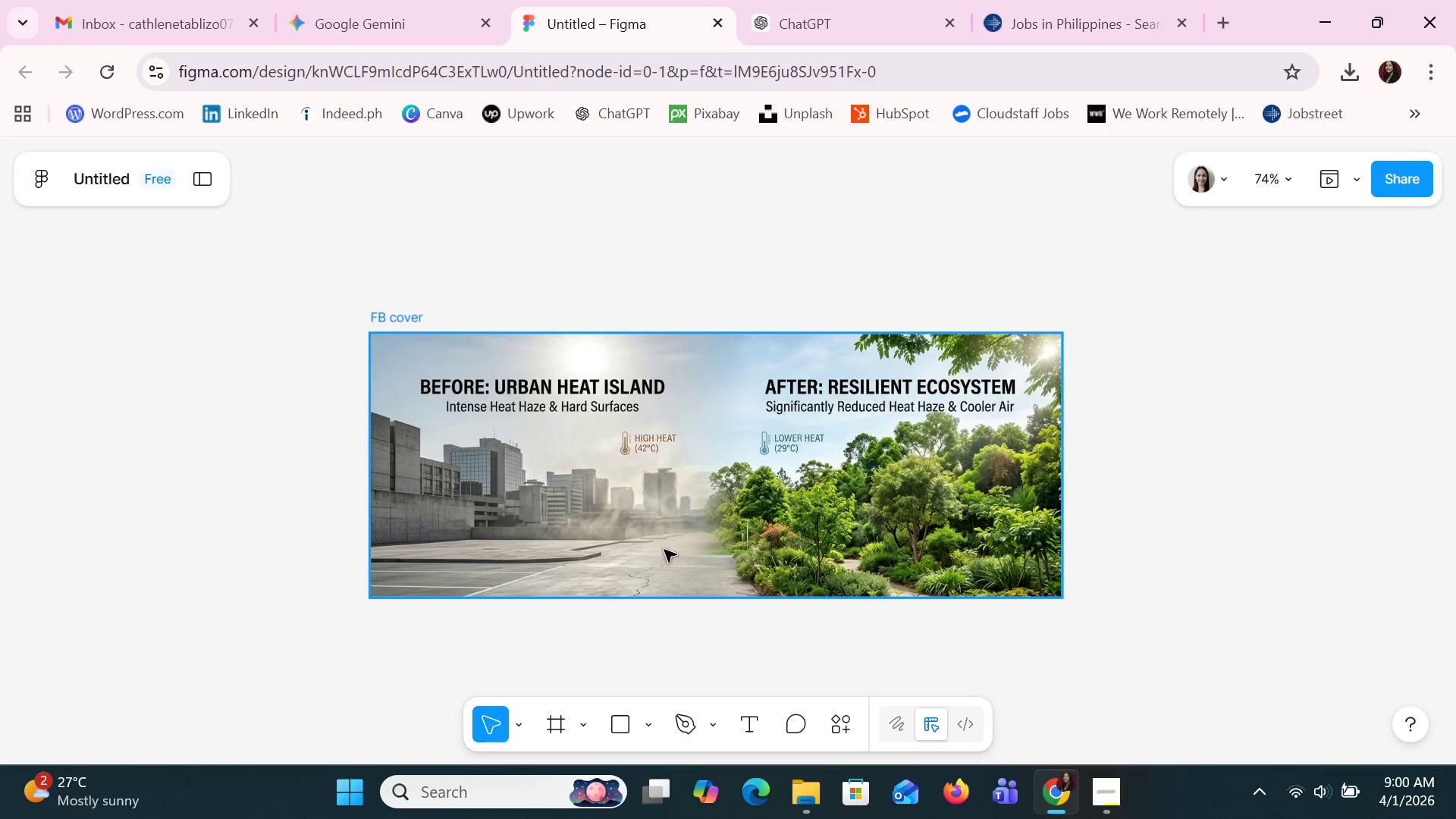 
hold_key(key=ControlLeft, duration=0.8)
scroll: coordinate [664, 550], scroll_direction: up, amount: 3.0
 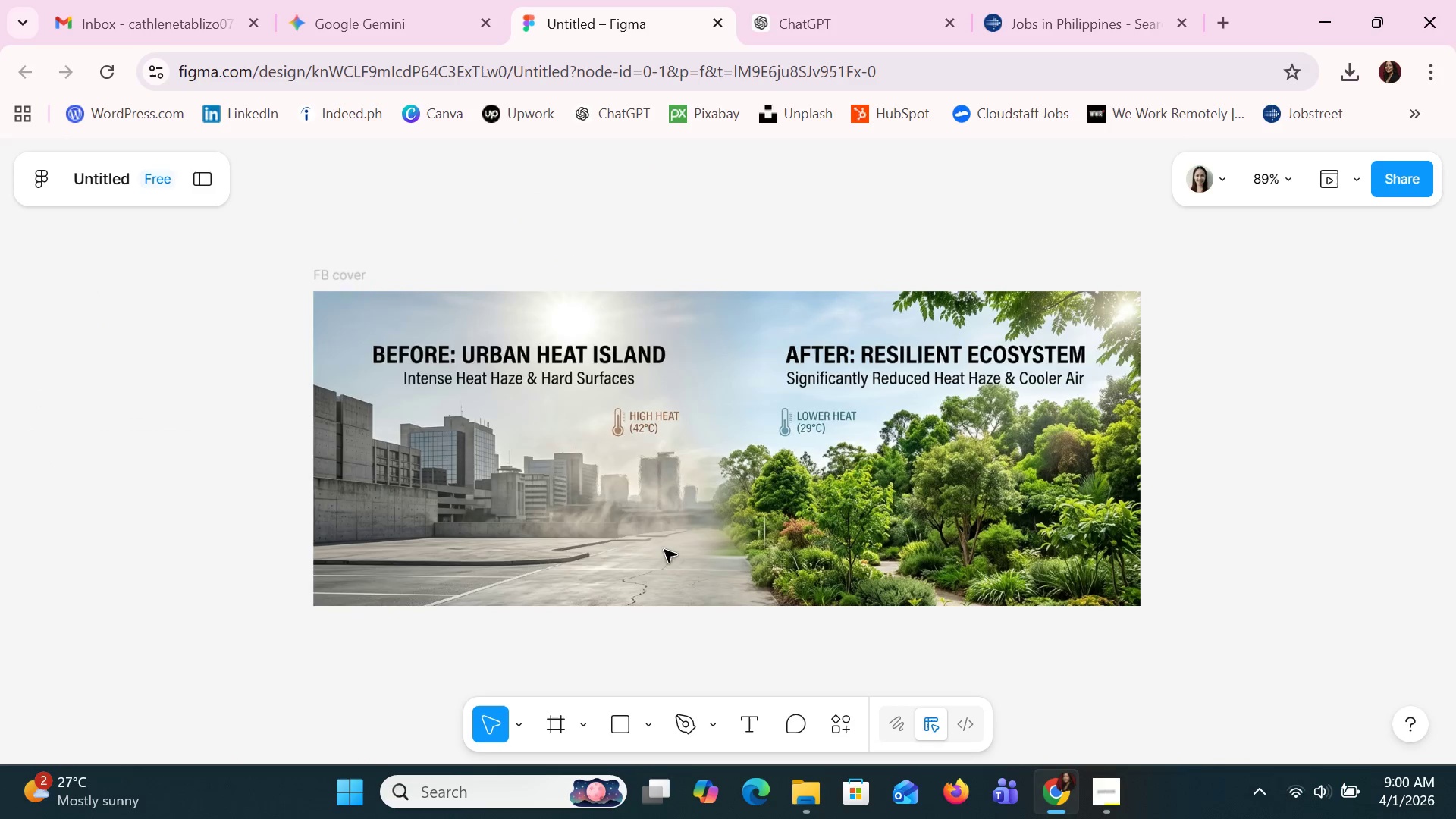 
left_click([215, 187])
 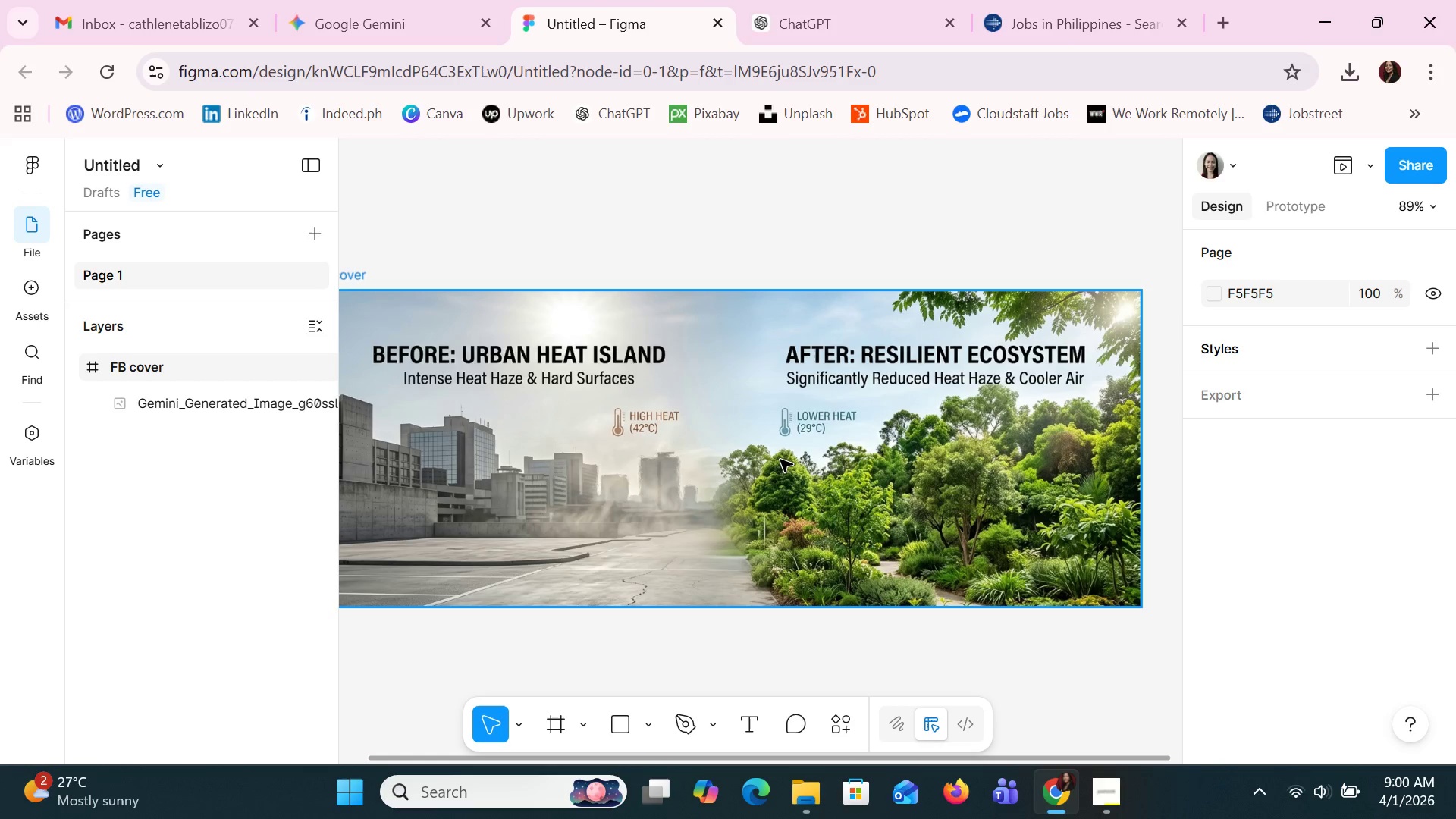 
wait(6.17)
 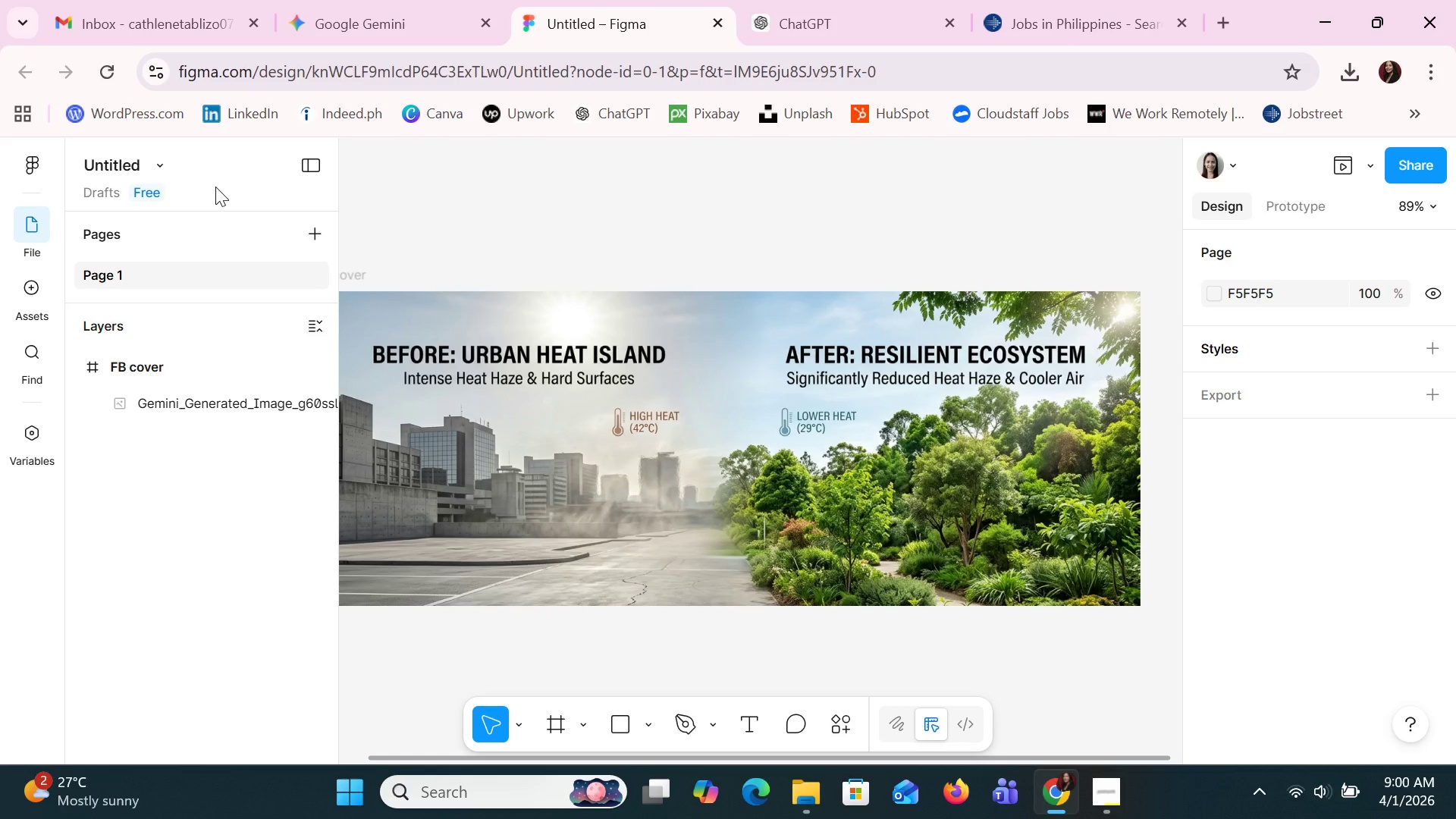 
left_click([651, 730])
 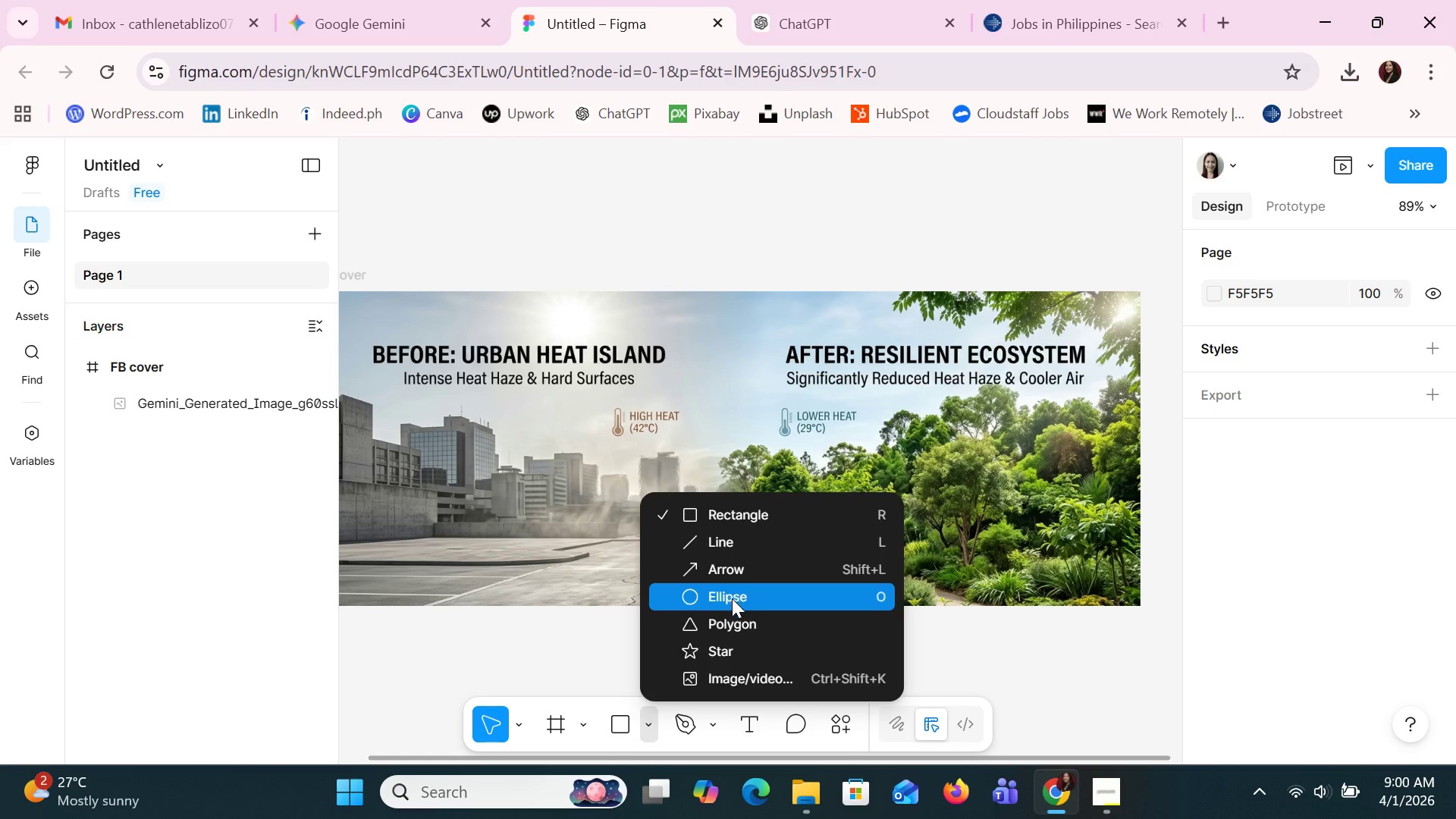 
left_click([730, 595])
 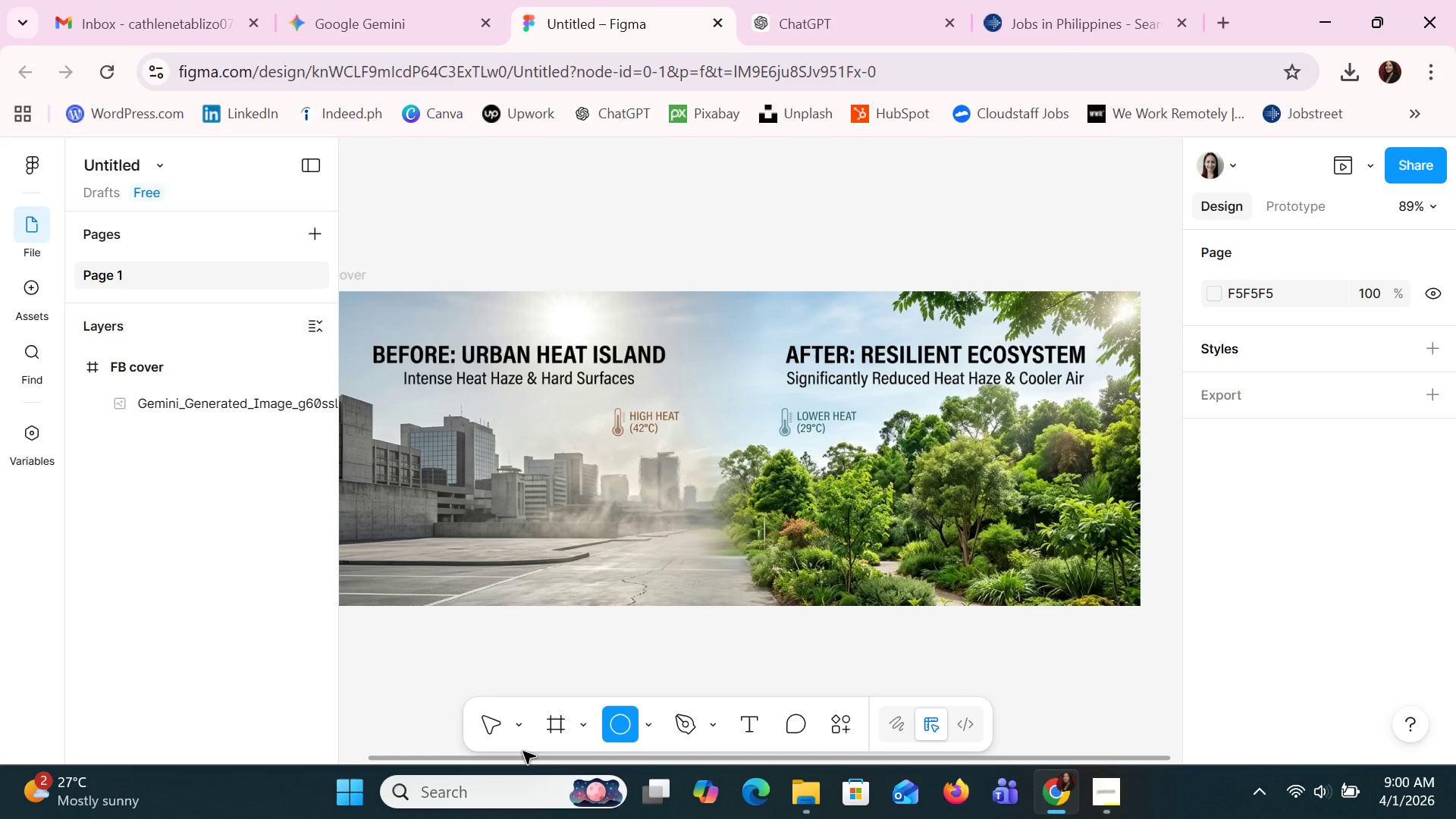 
left_click_drag(start_coordinate=[529, 761], to_coordinate=[469, 761])
 